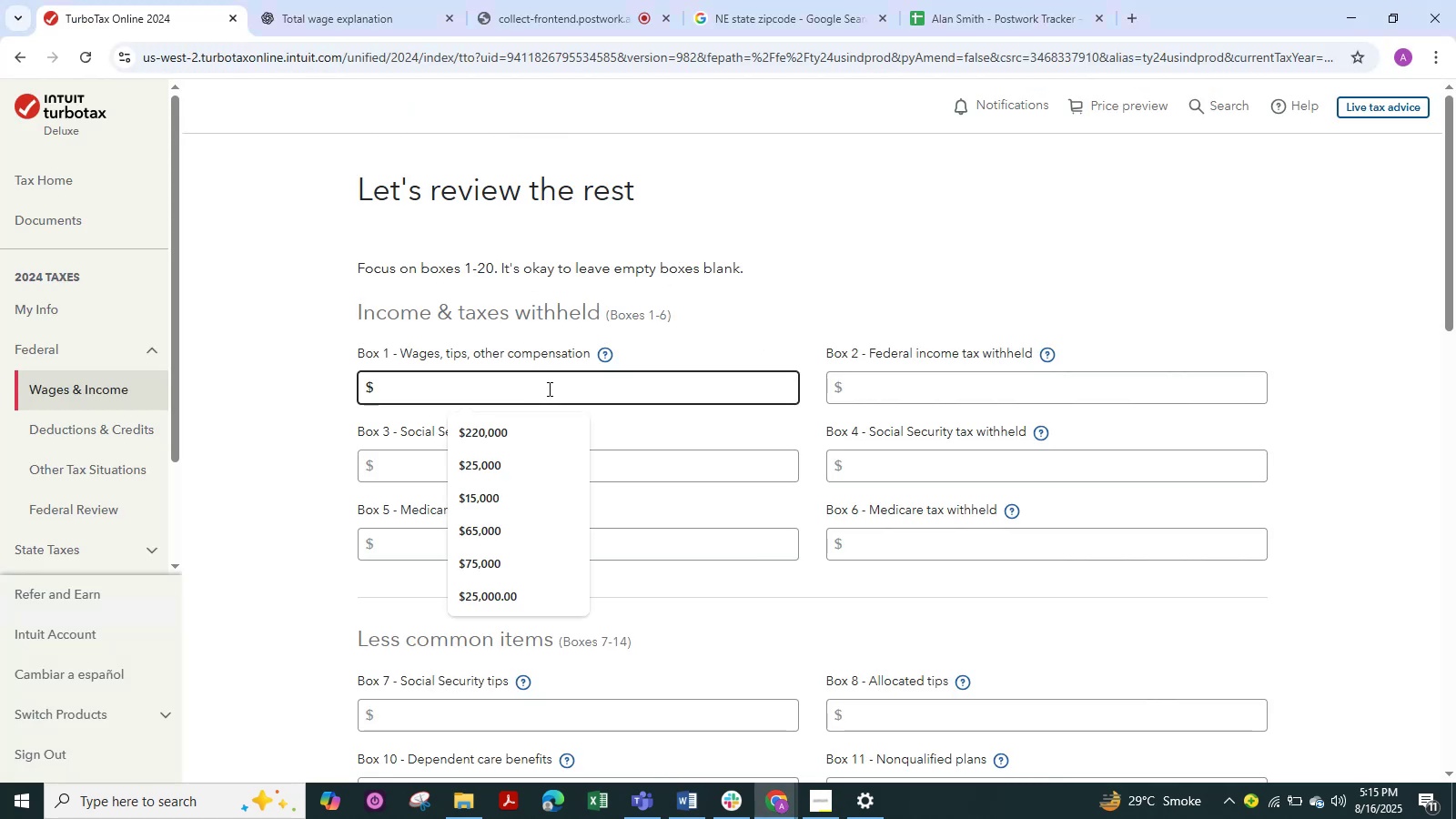 
key(Numpad1)
 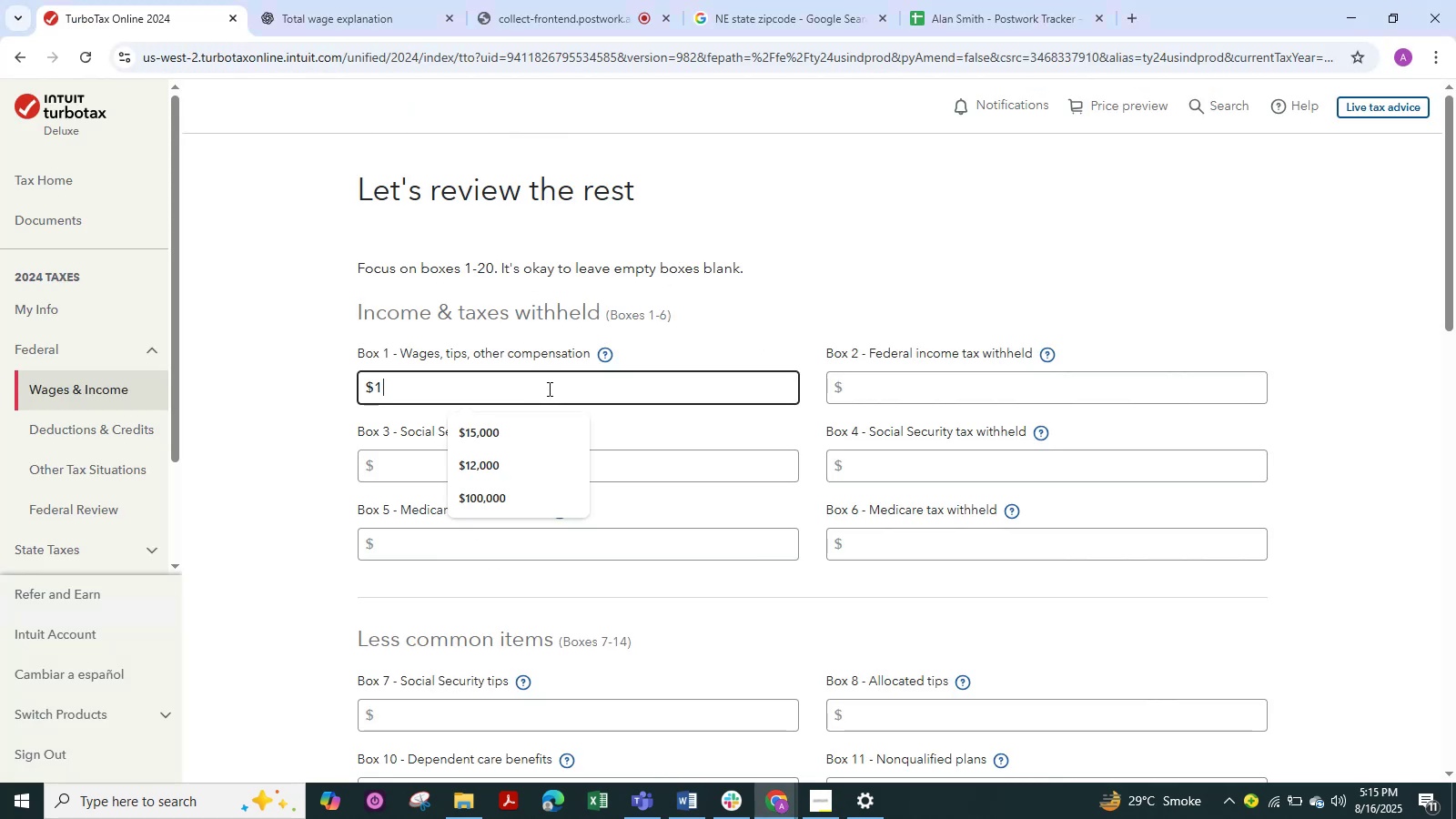 
key(Numpad9)
 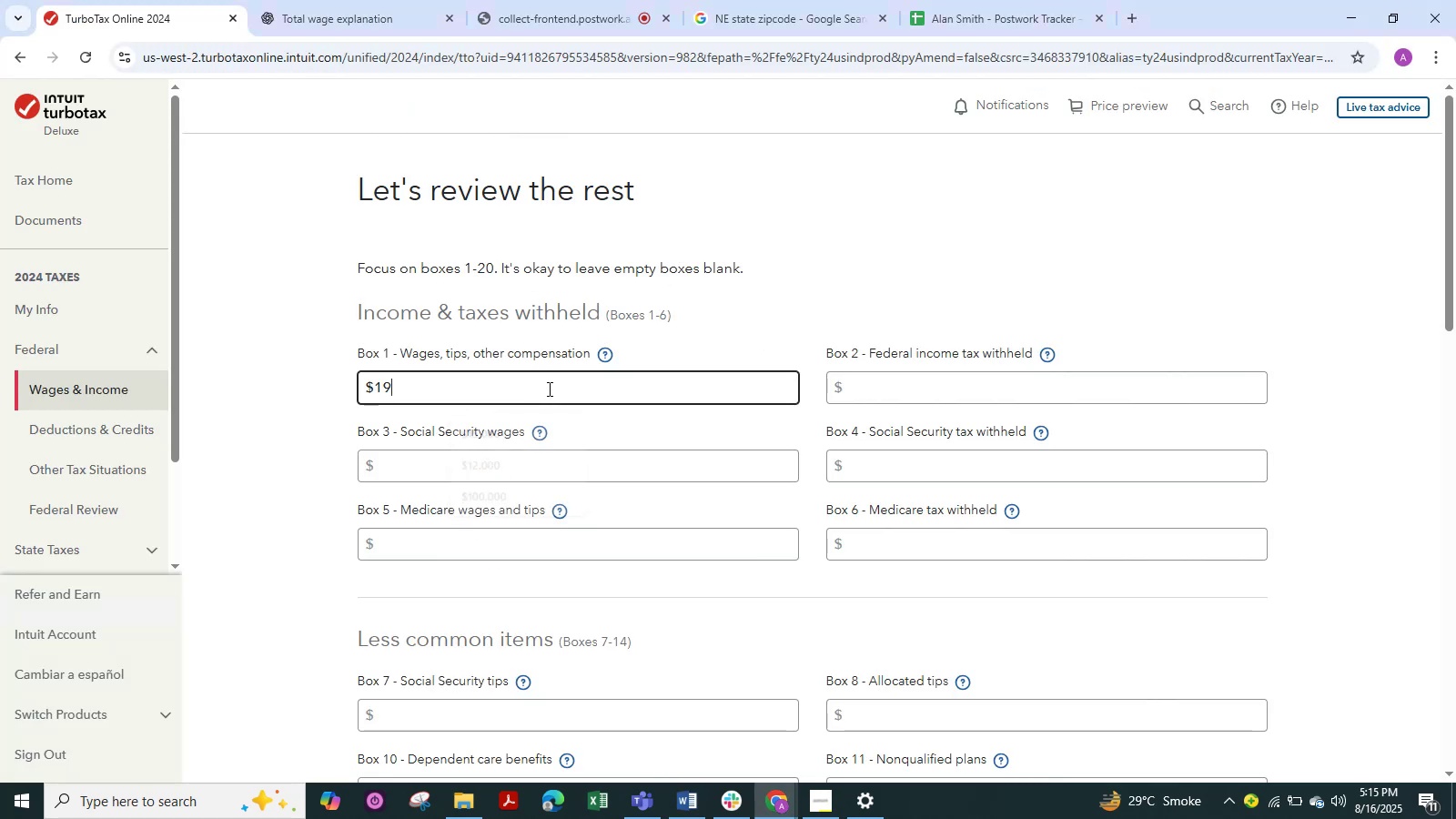 
key(Numpad0)
 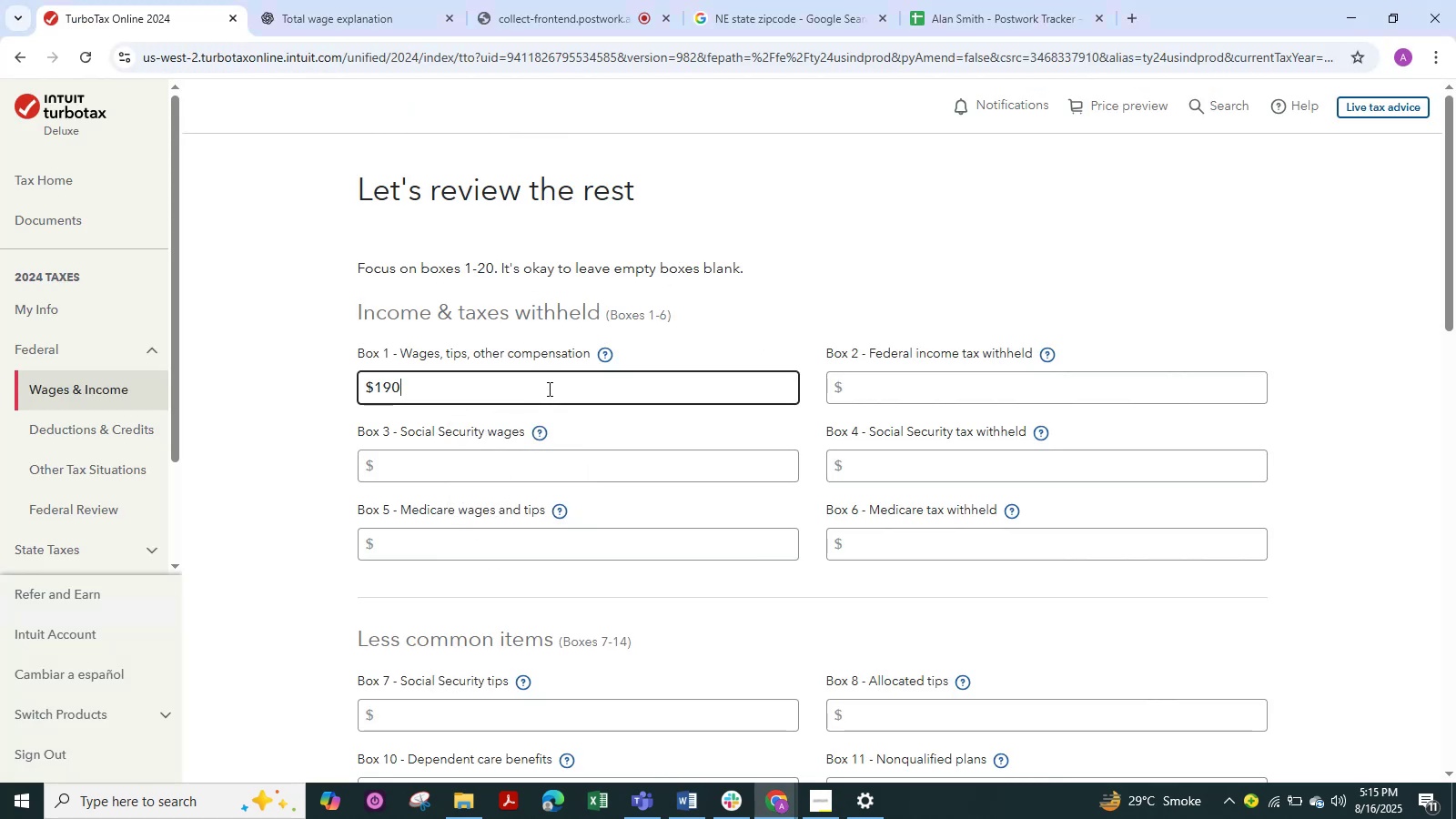 
key(Numpad0)
 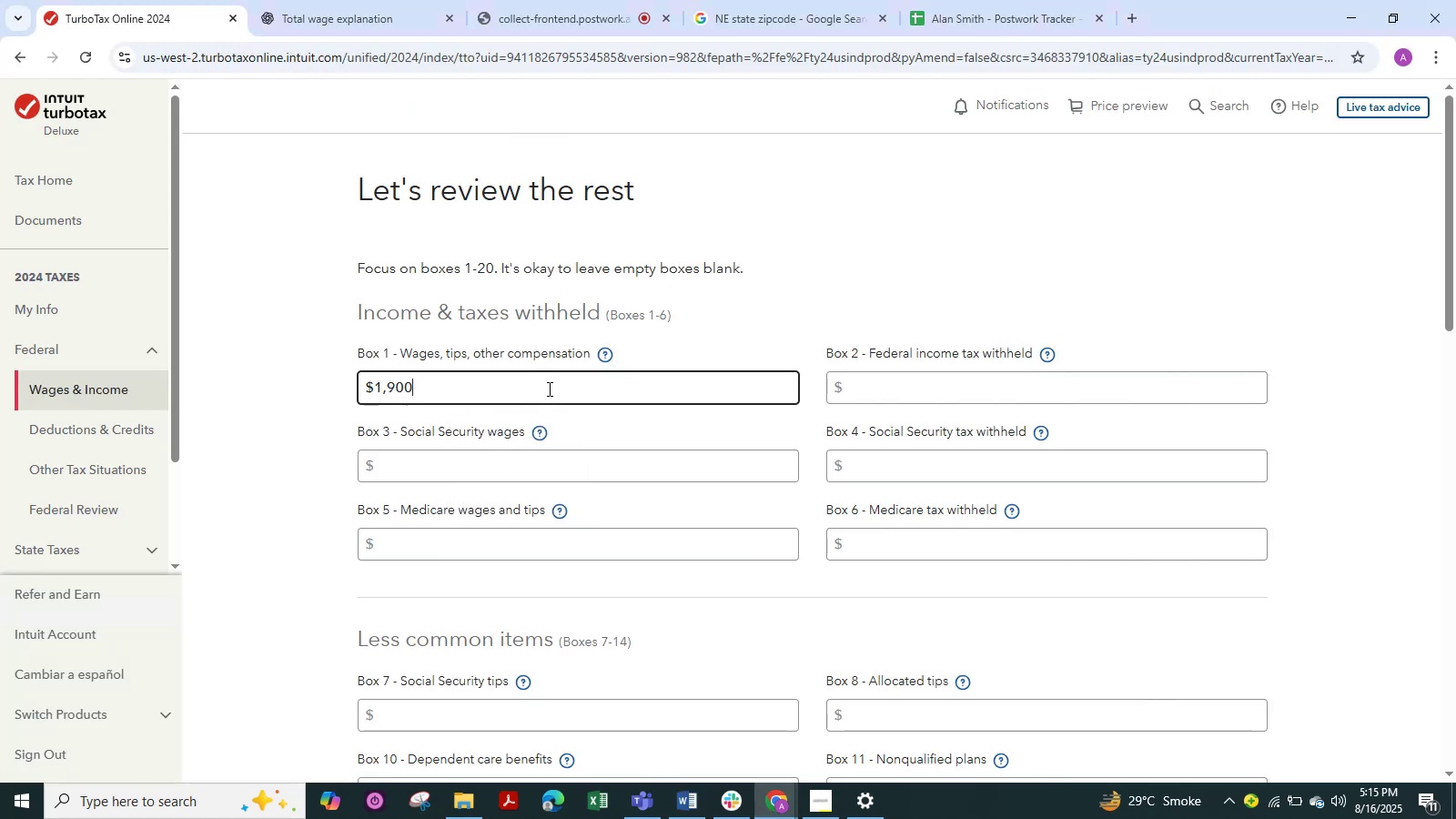 
key(Numpad0)
 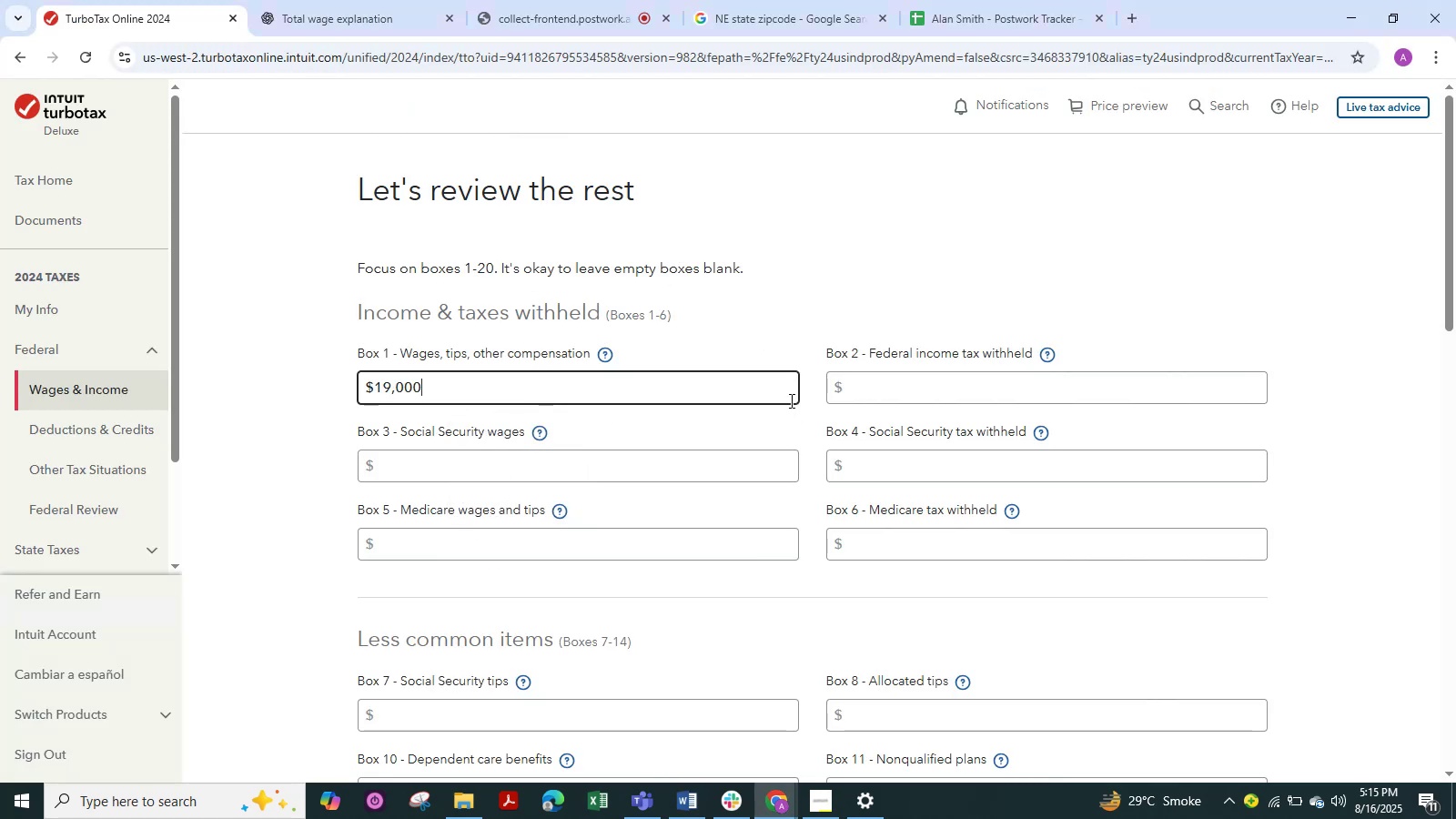 
left_click([866, 385])
 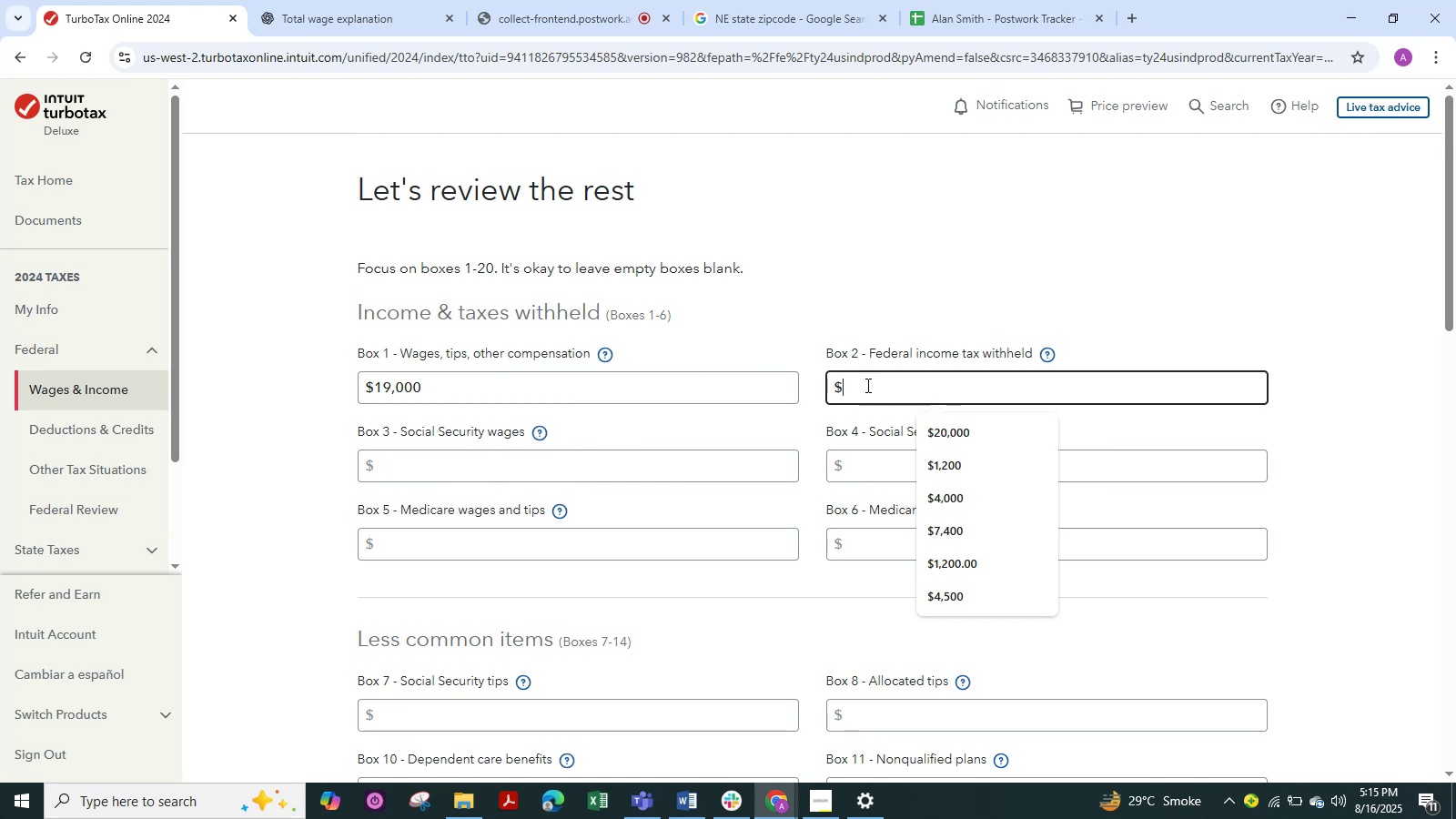 
key(Numpad1)
 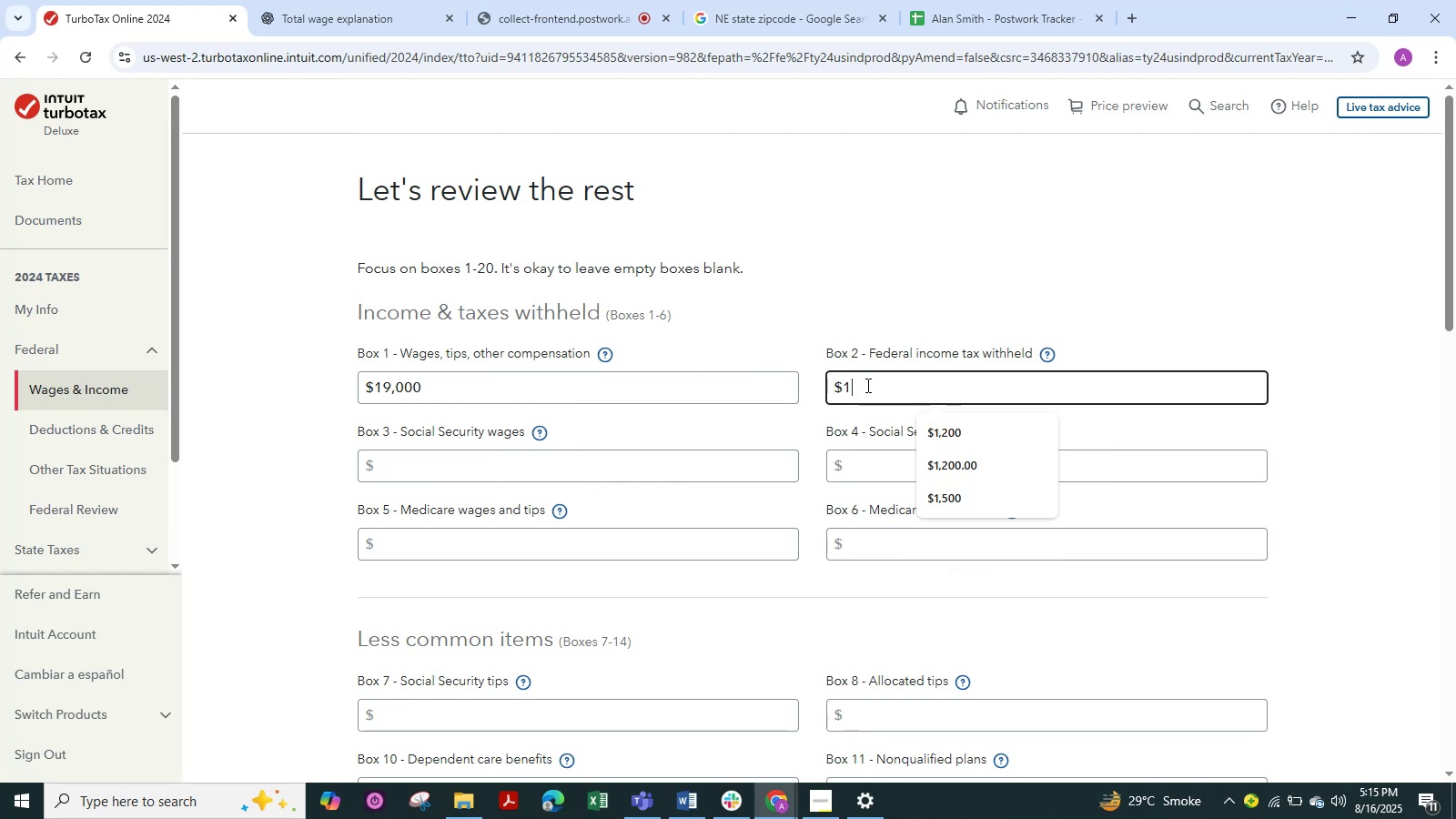 
key(Numpad2)
 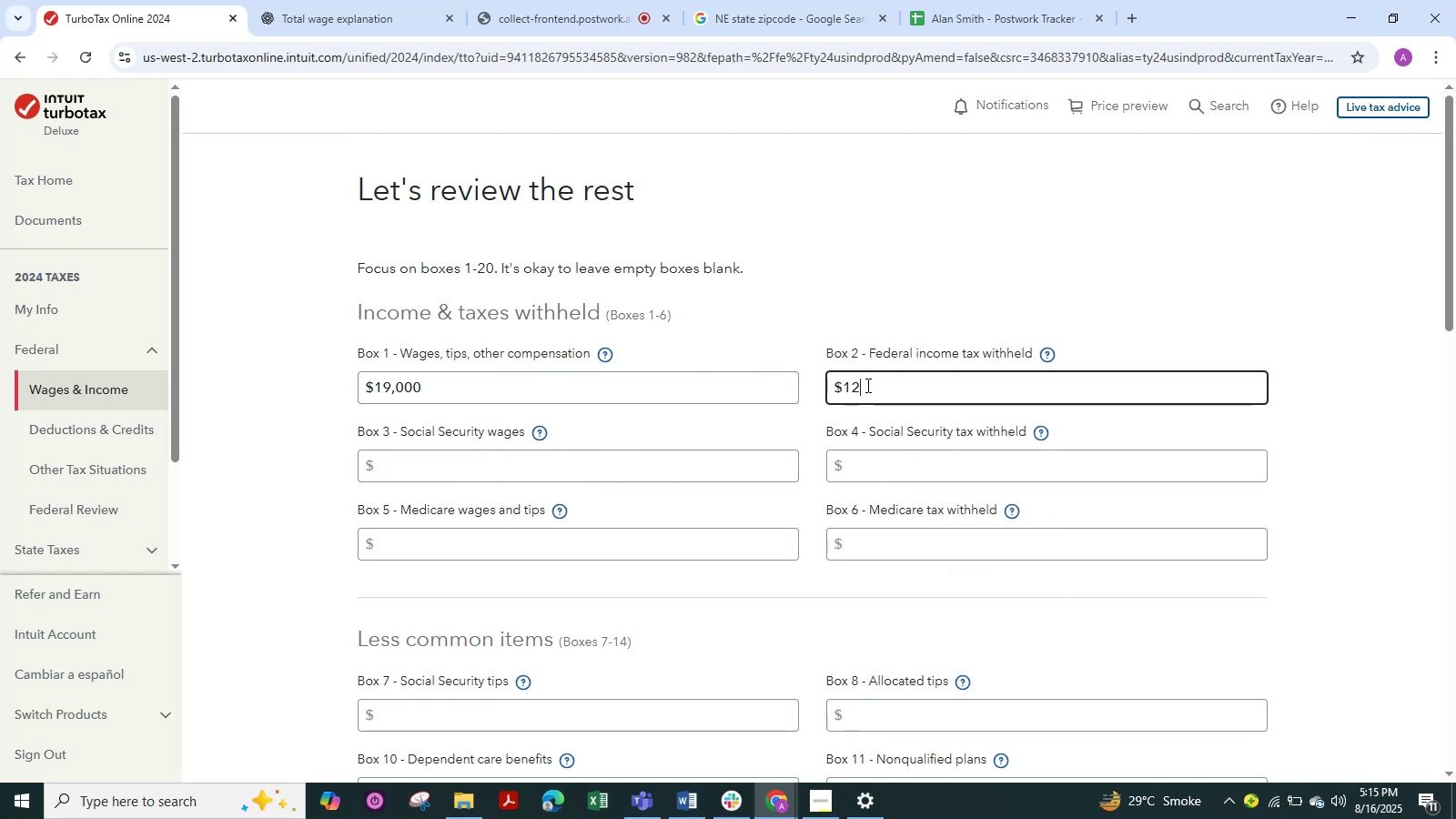 
key(Numpad0)
 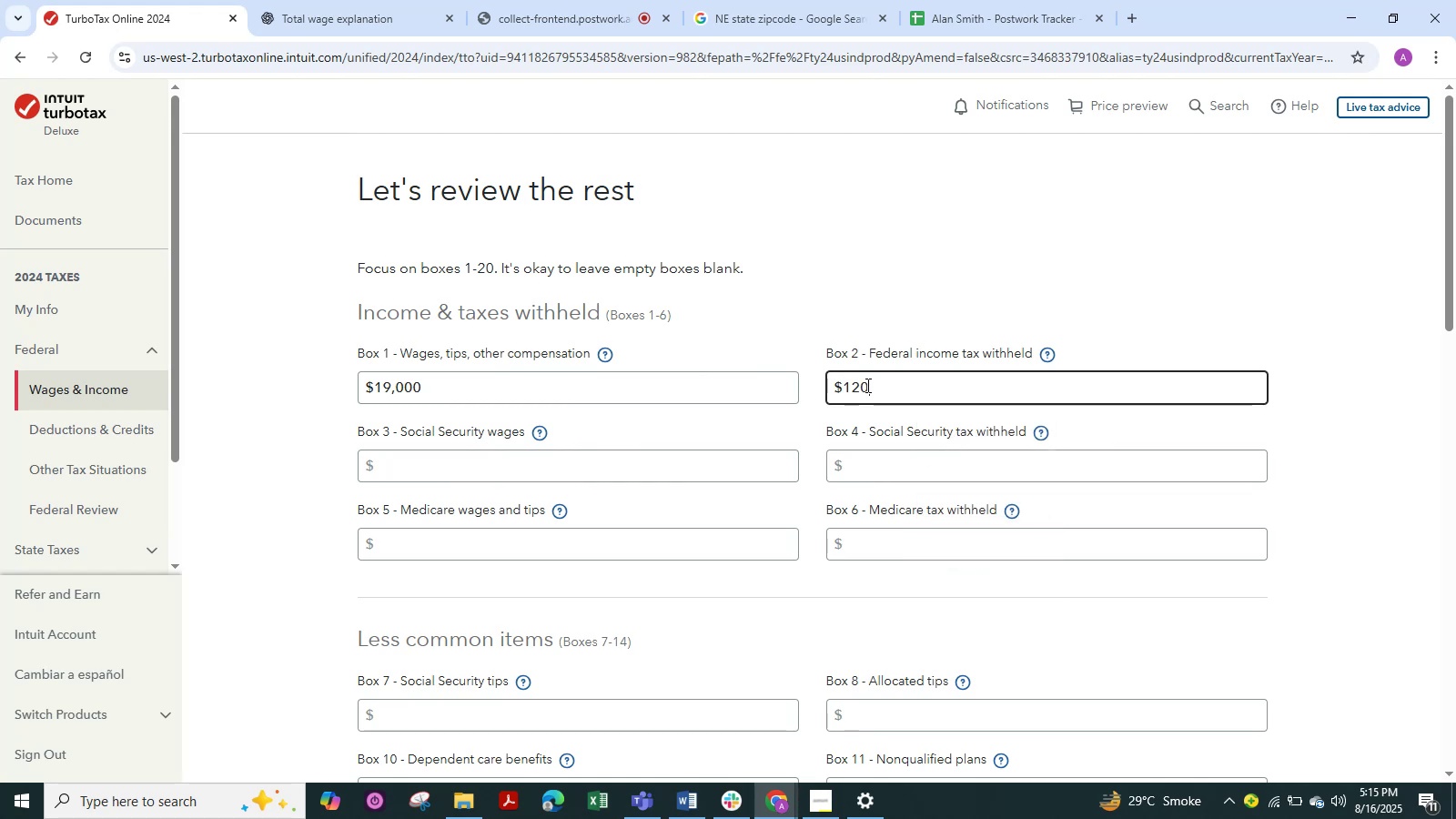 
key(Numpad0)
 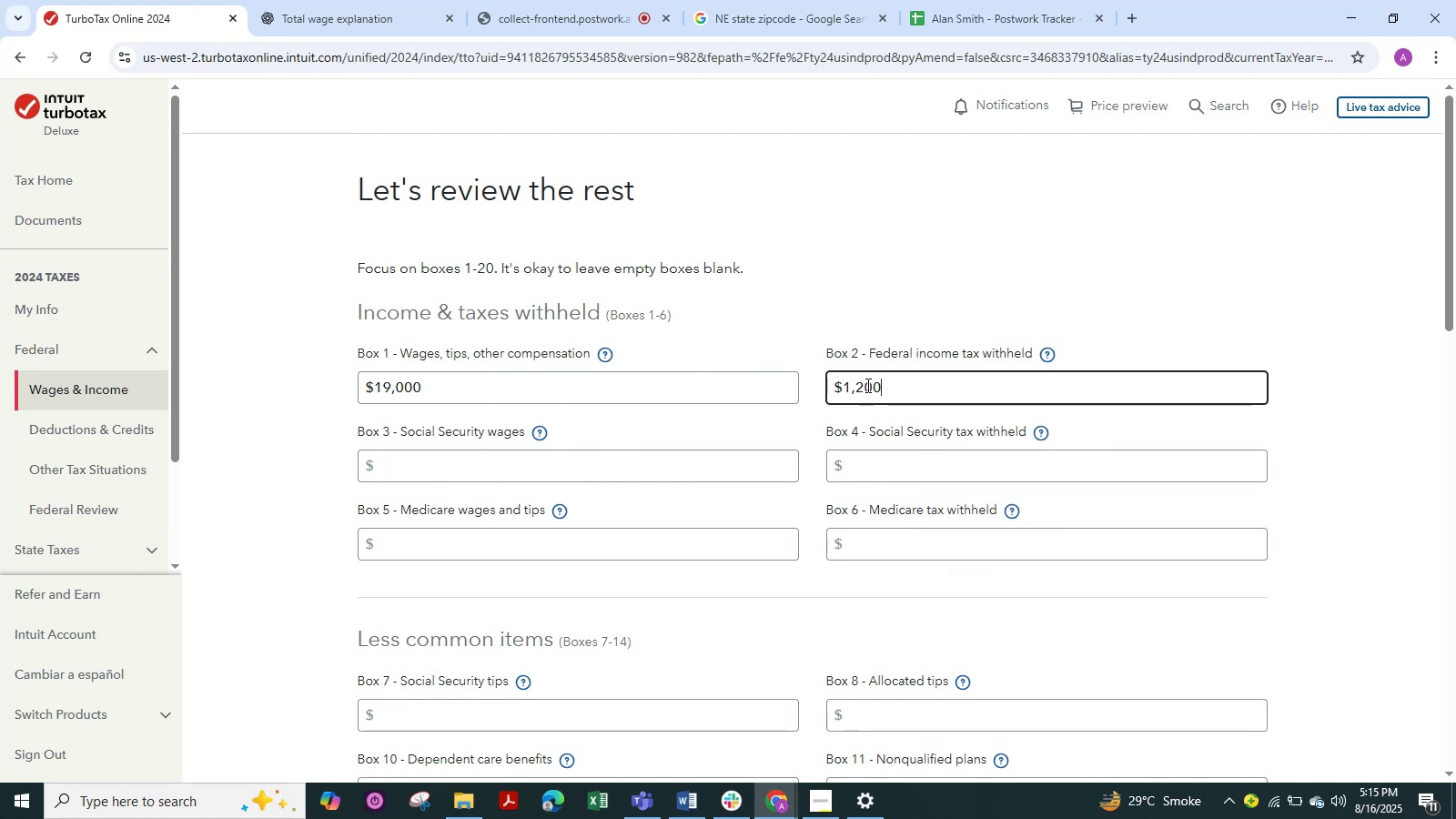 
key(Alt+Tab)
 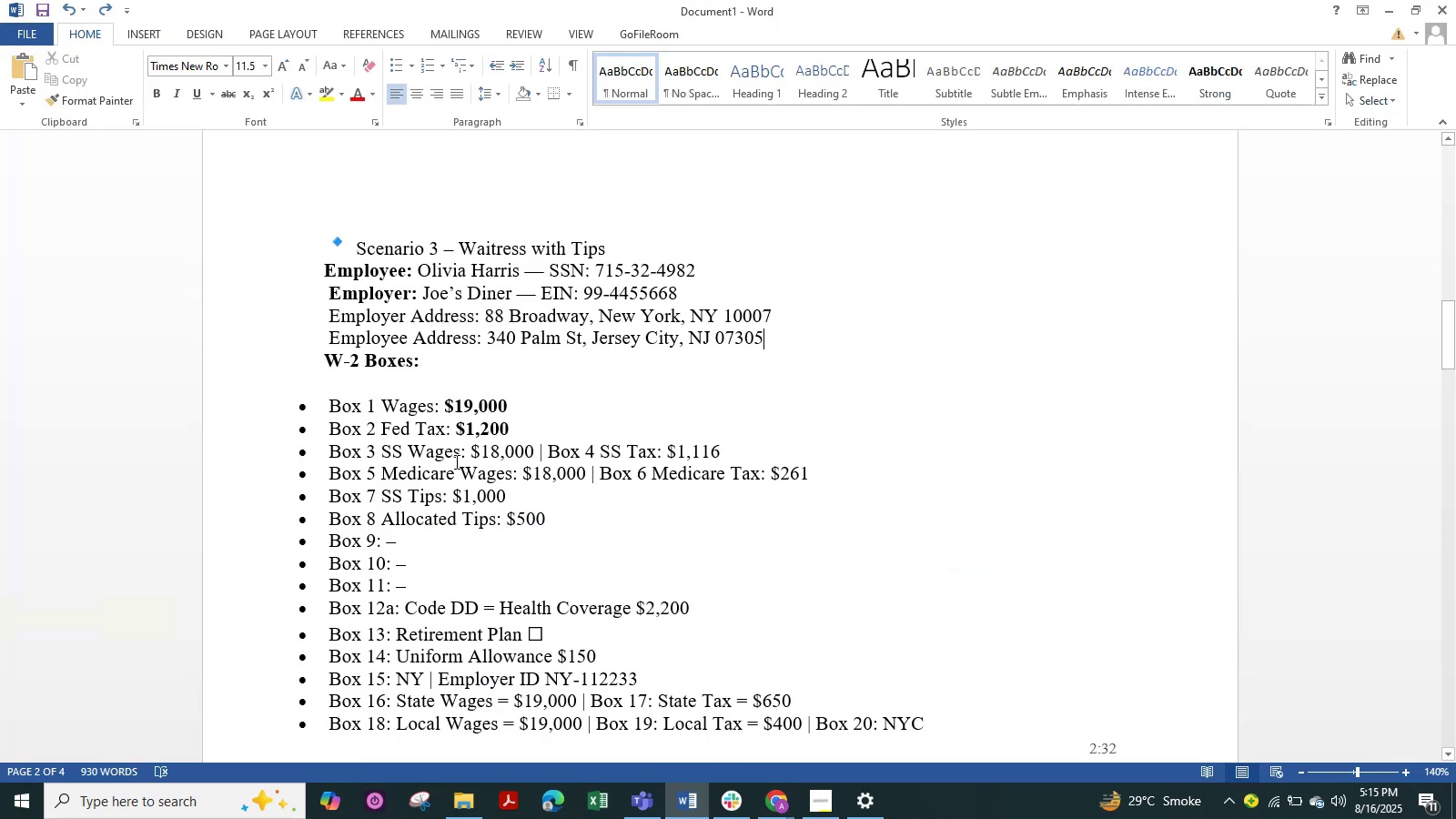 
wait(5.18)
 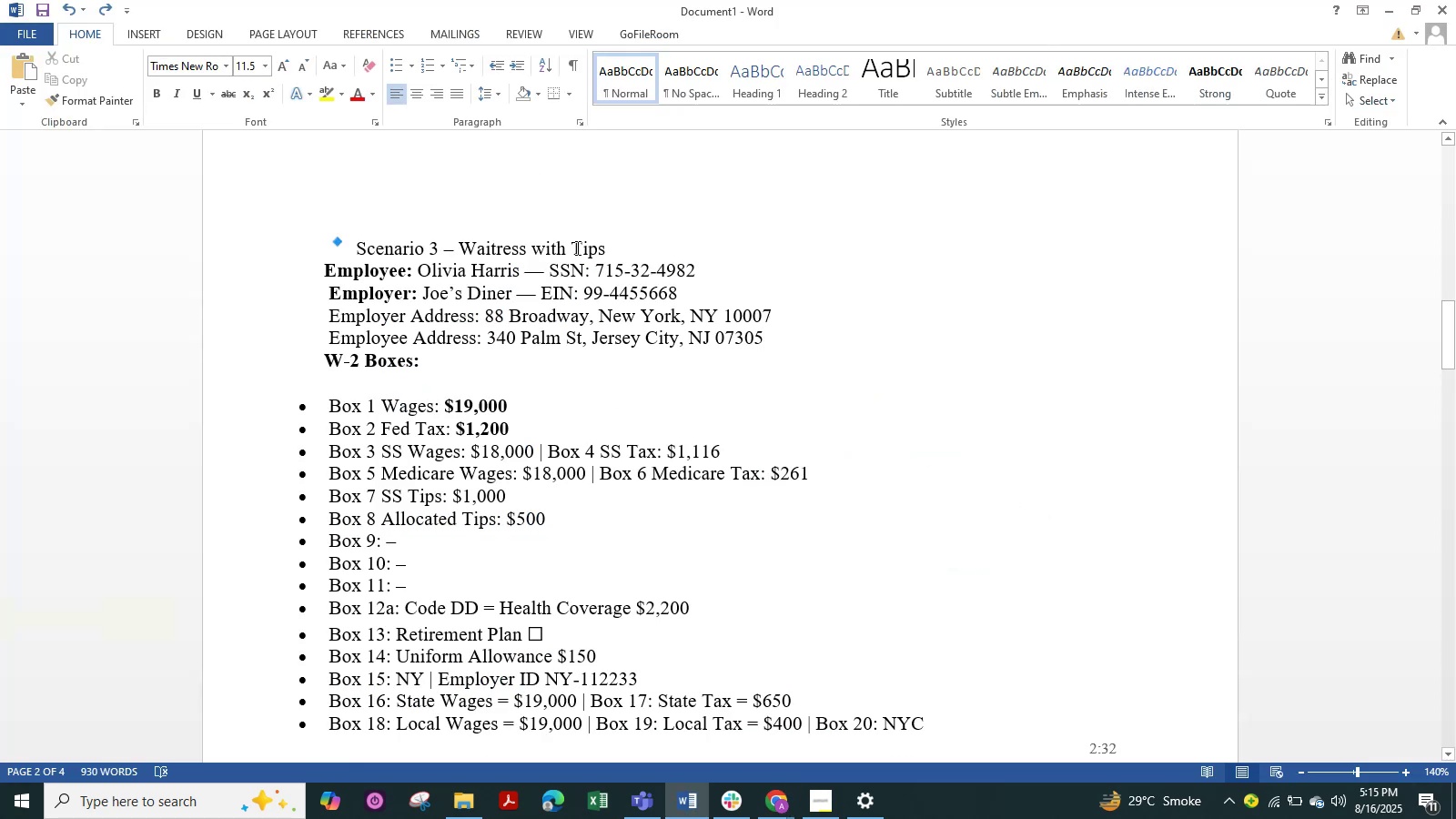 
key(Alt+AltLeft)
 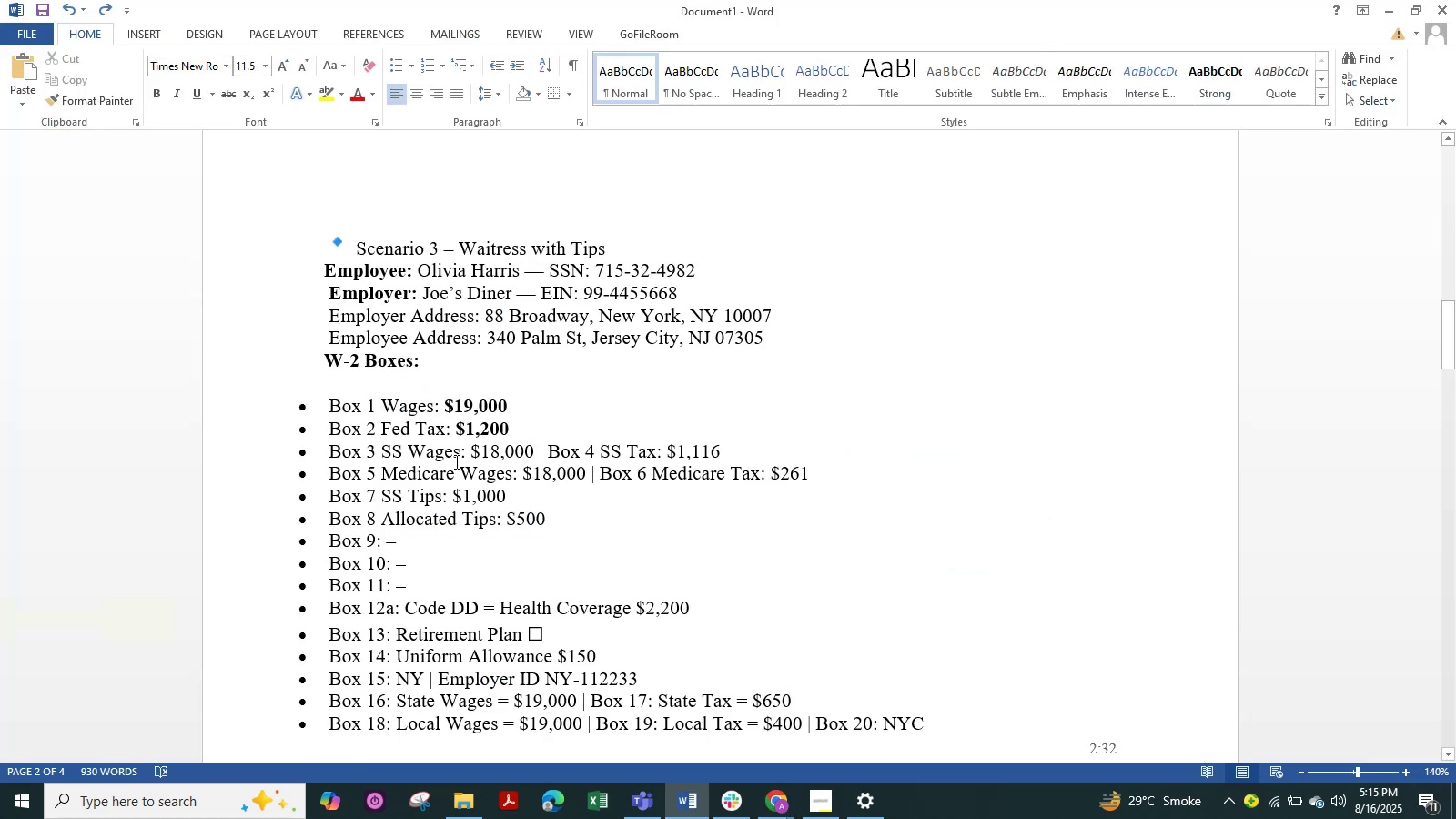 
key(Tab)
 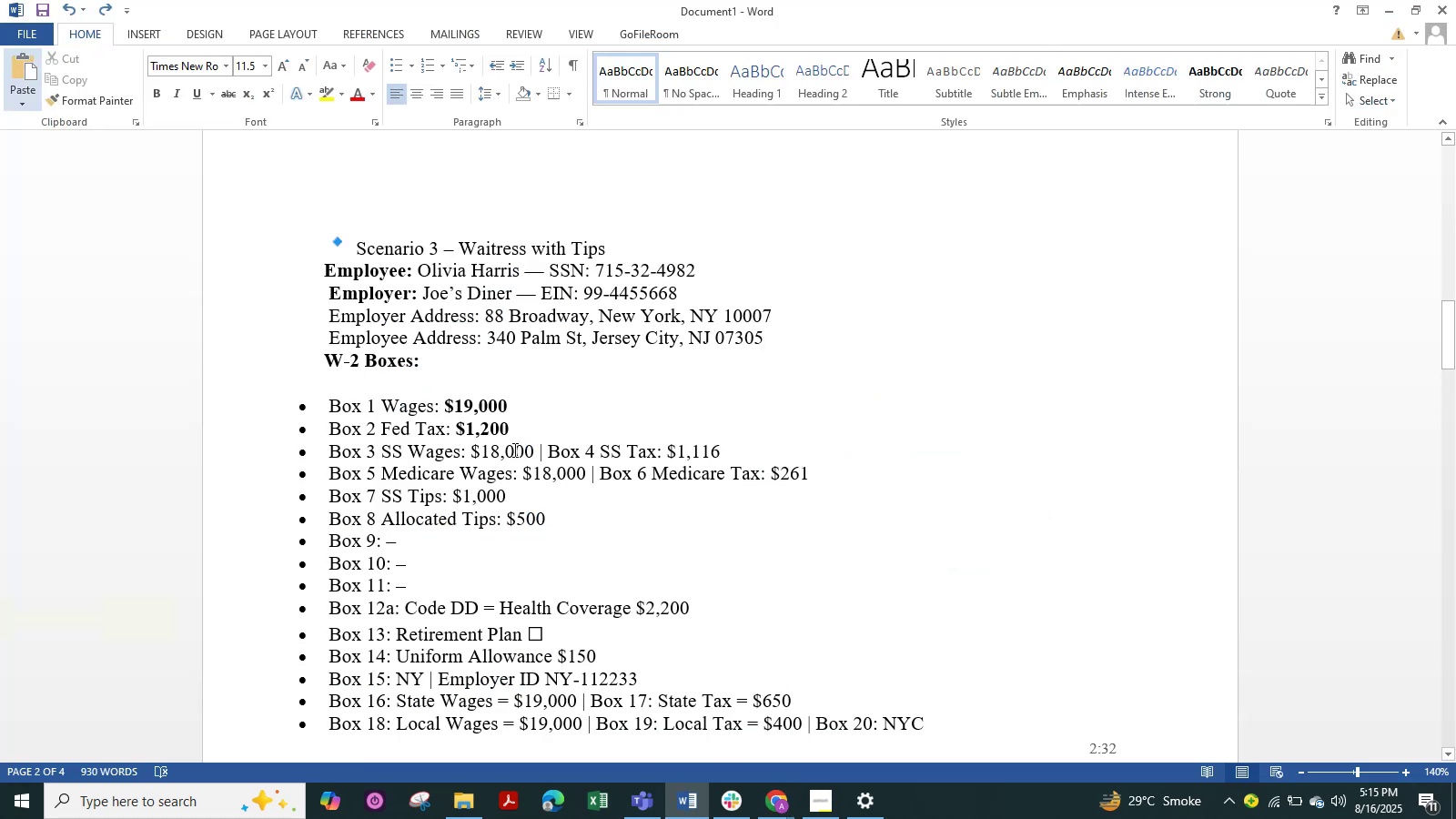 
key(Alt+Tab)
 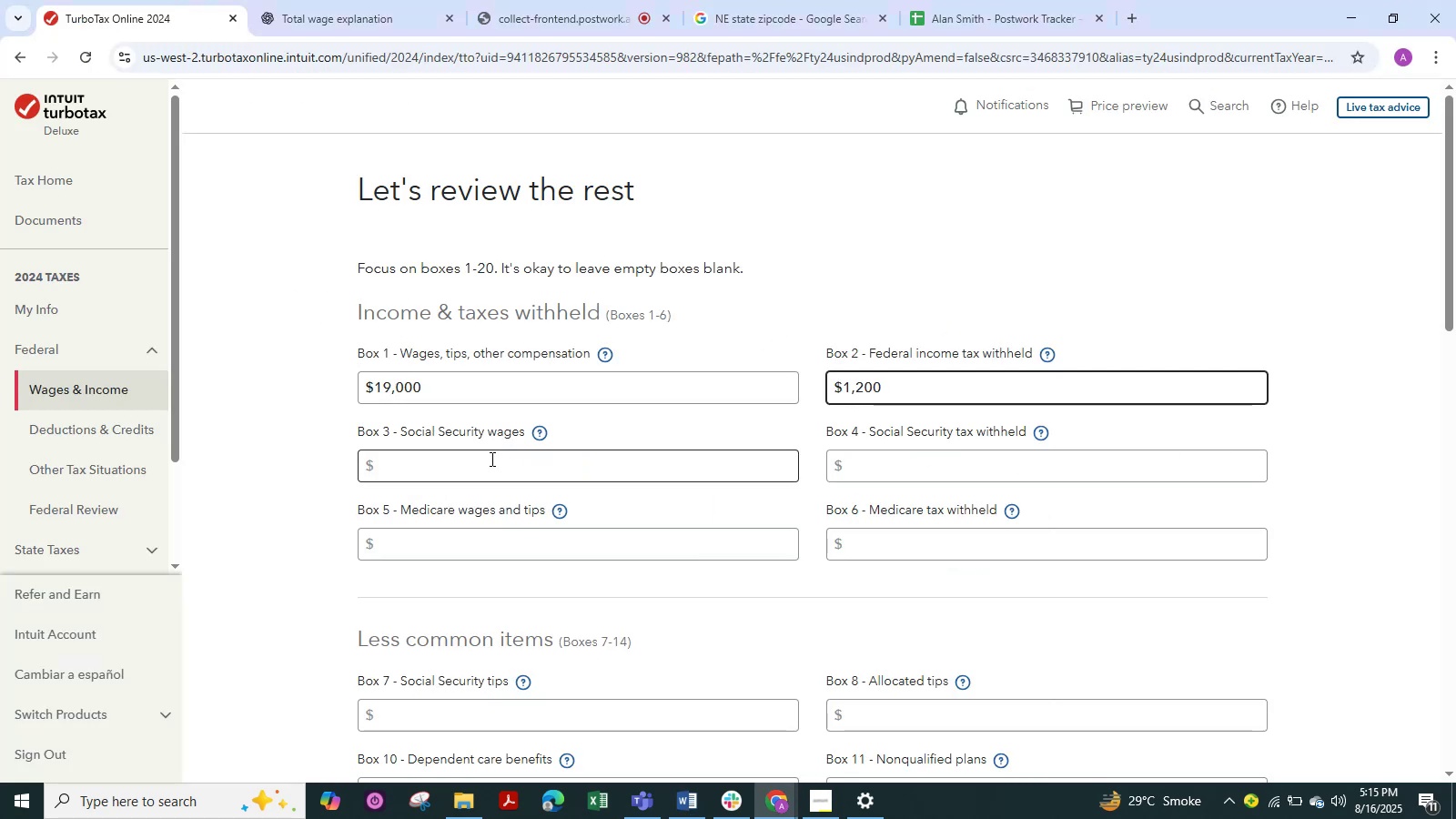 
left_click([490, 459])
 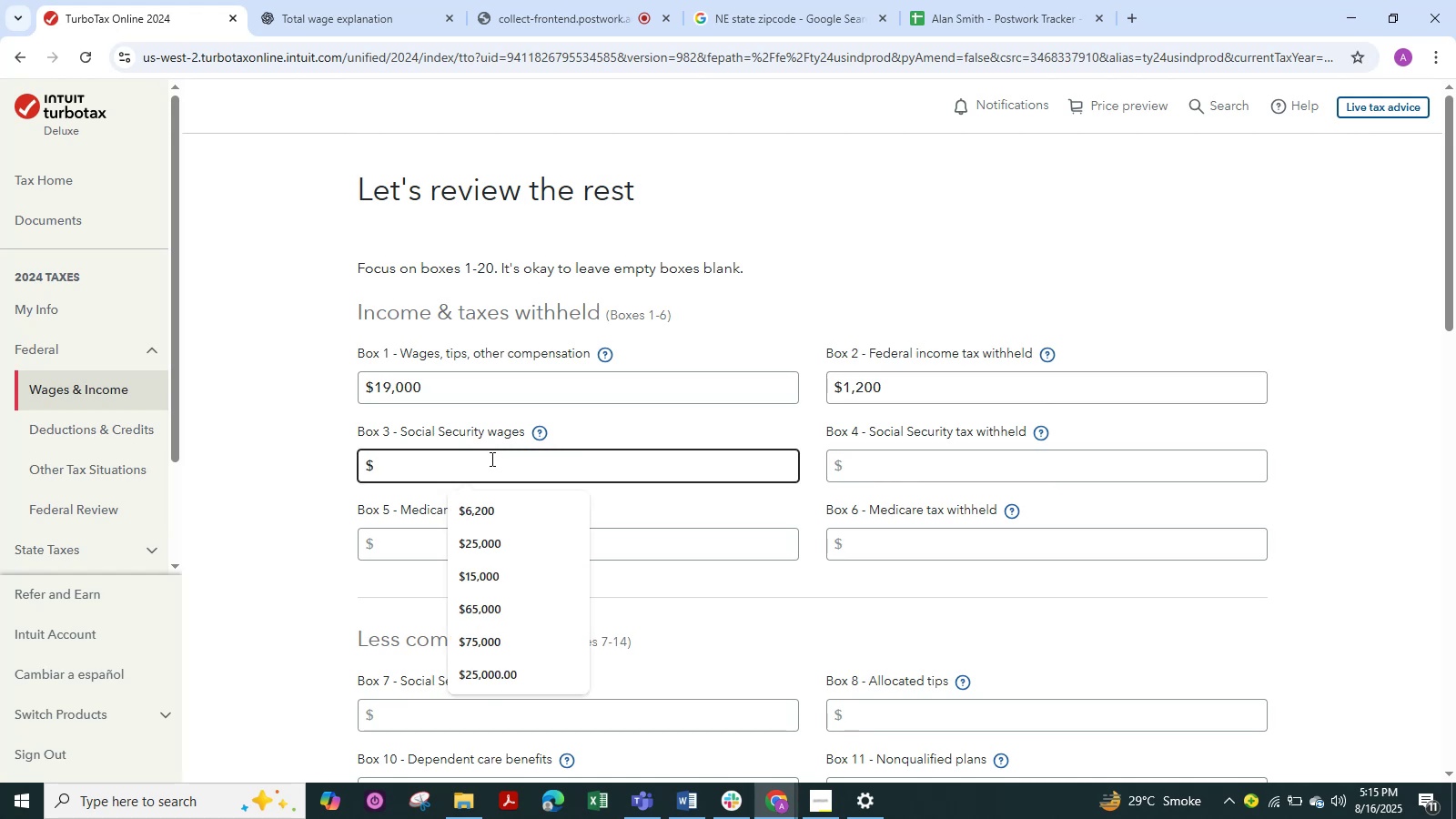 
key(Numpad1)
 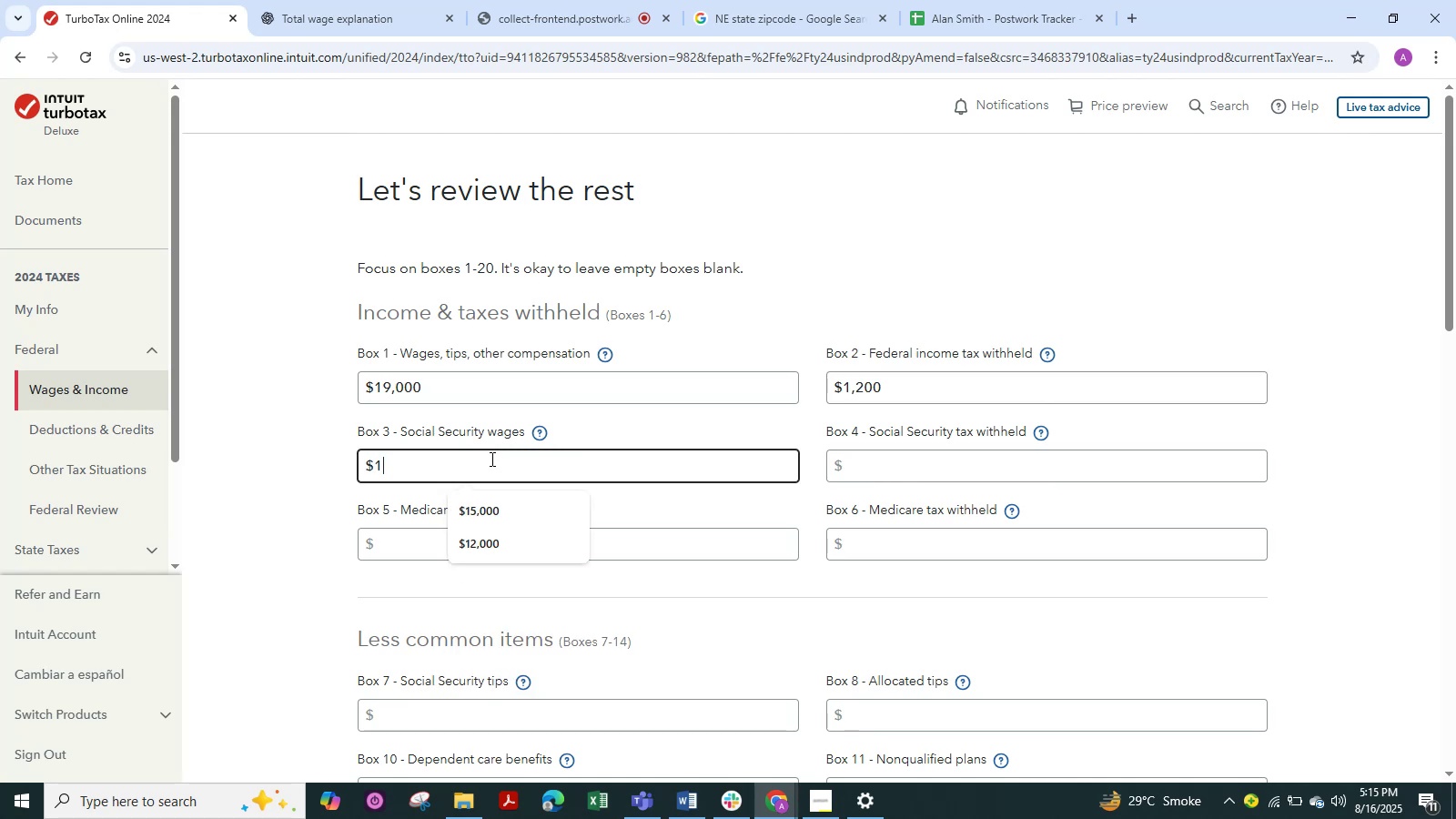 
key(Numpad8)
 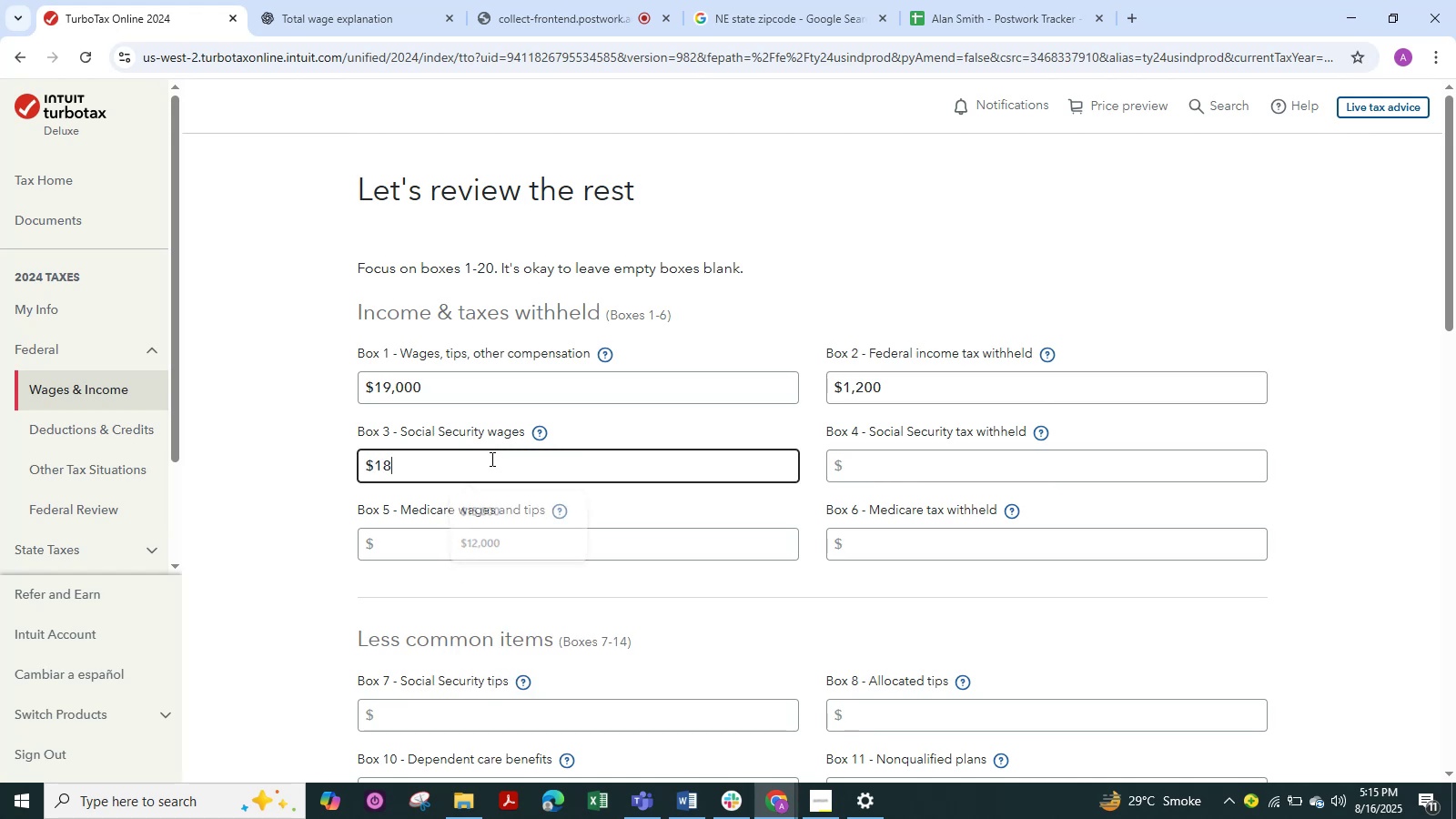 
key(Numpad0)
 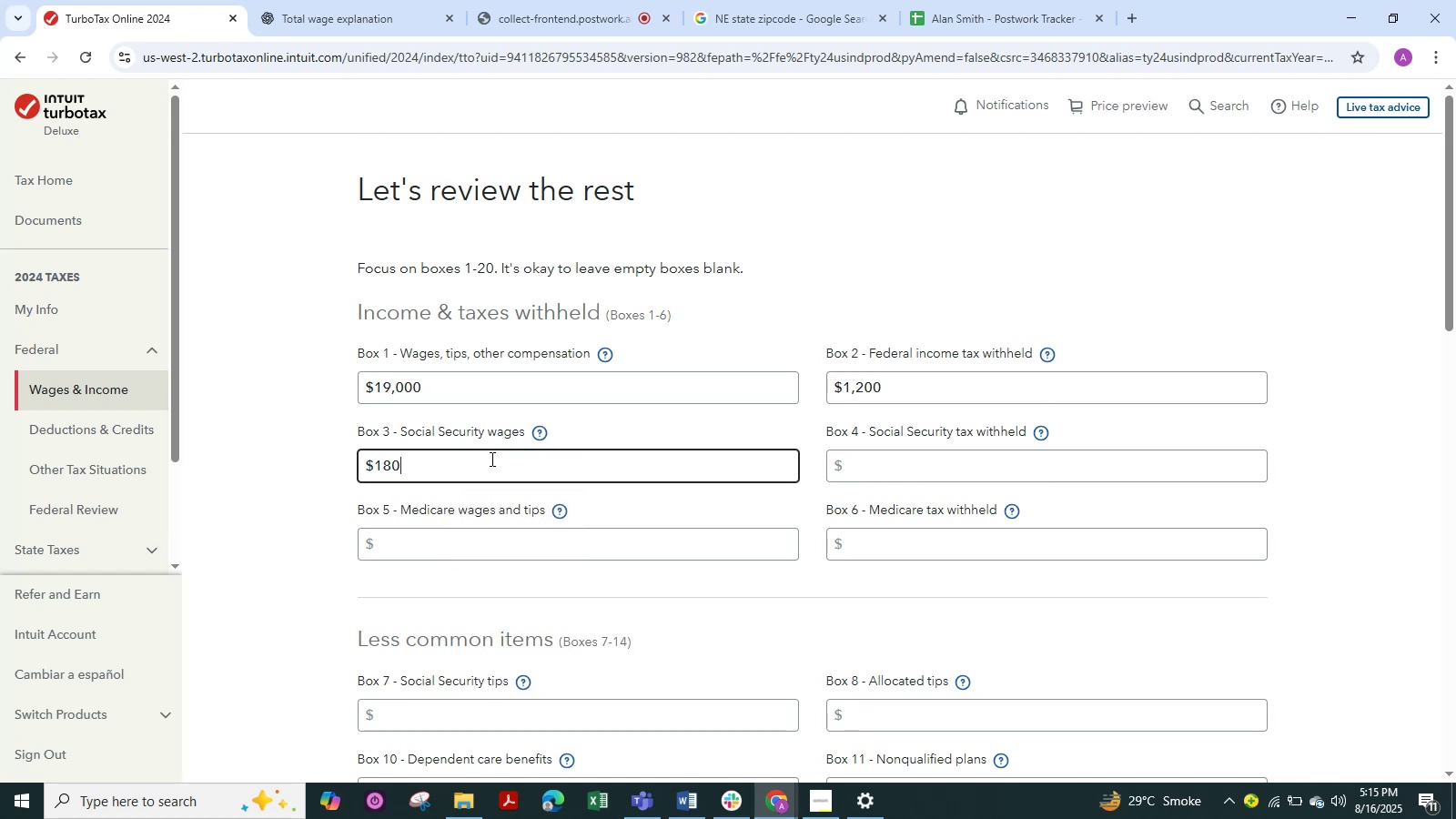 
key(Numpad0)
 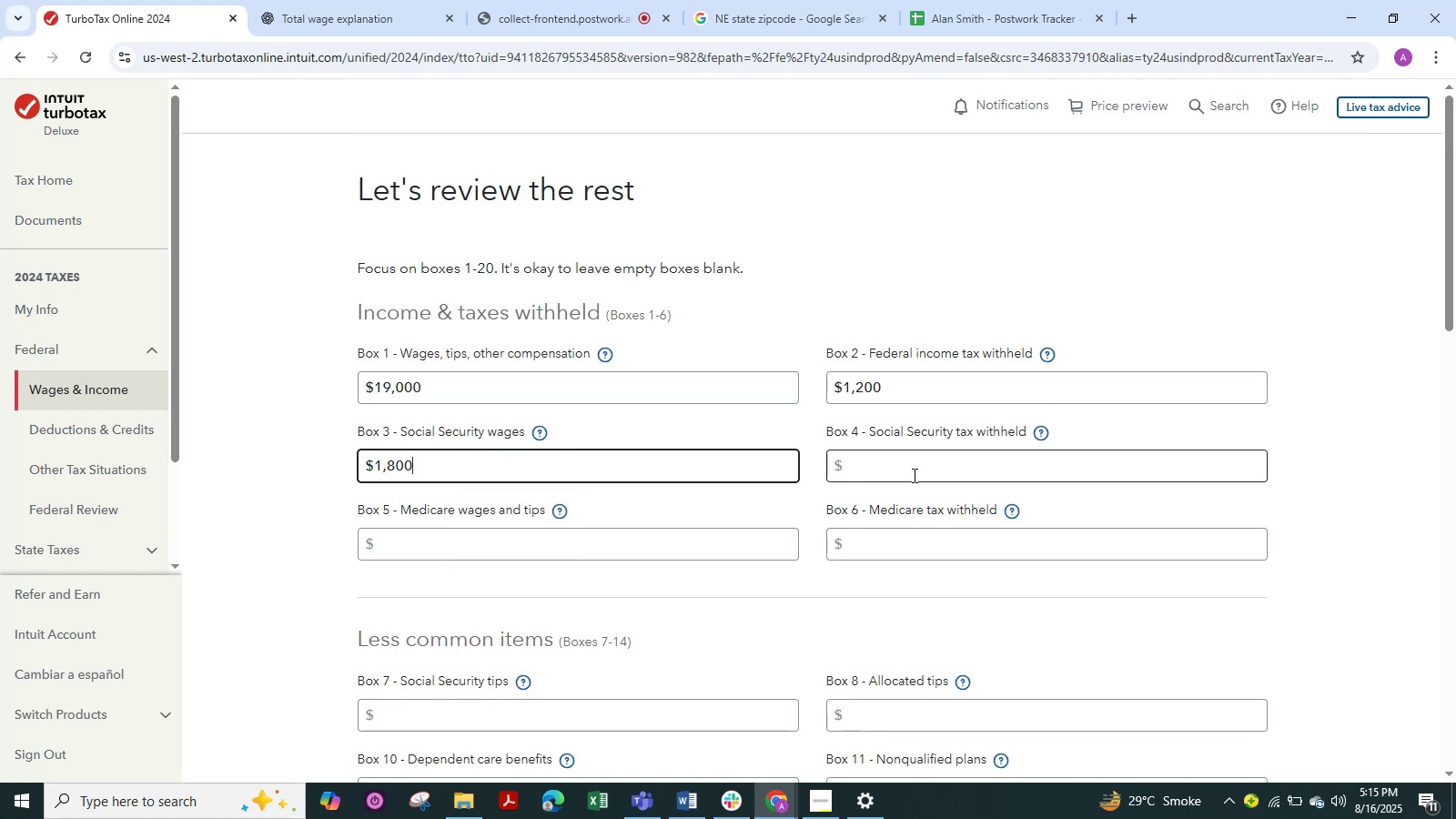 
left_click([915, 470])
 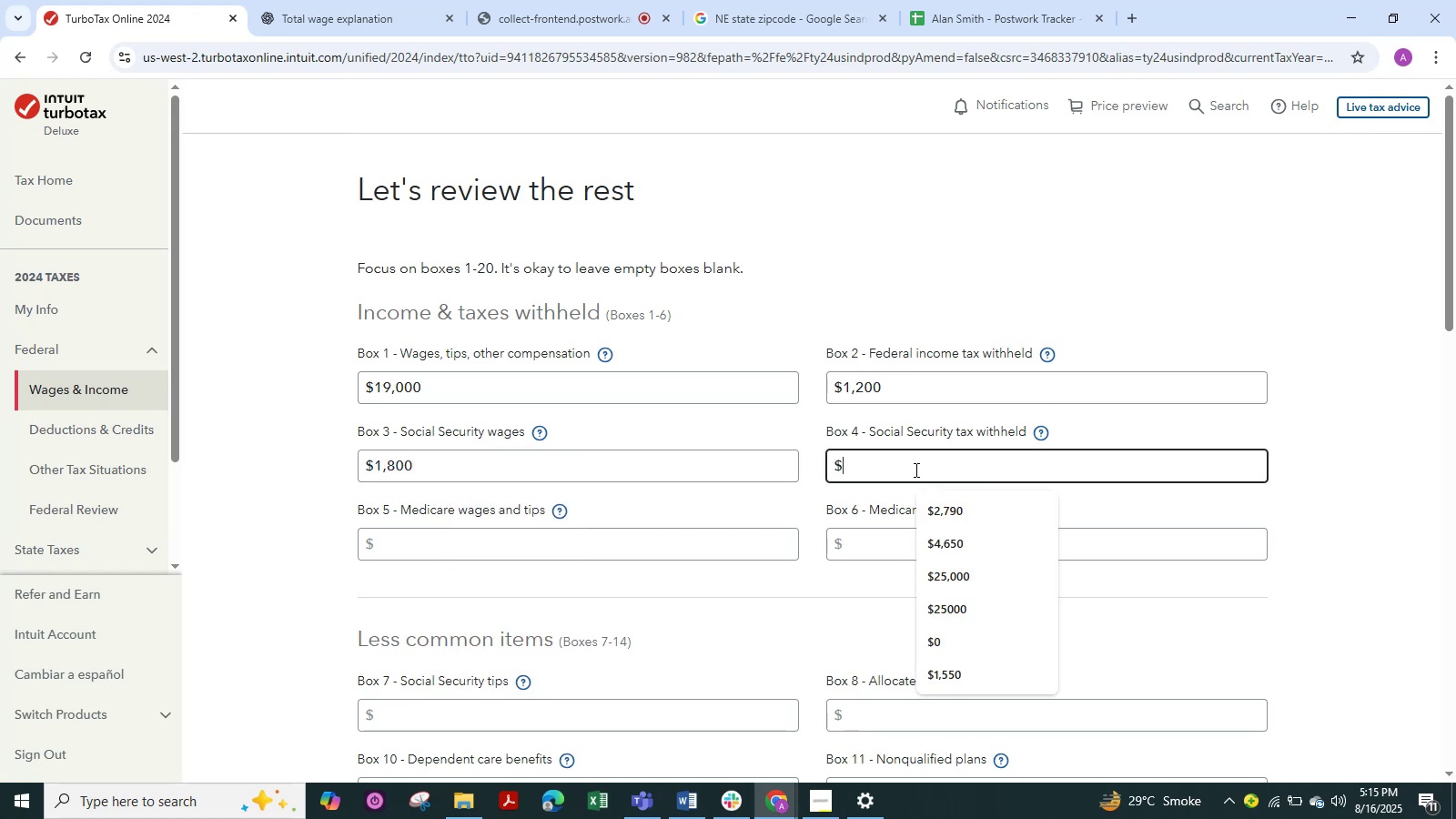 
key(Numpad1)
 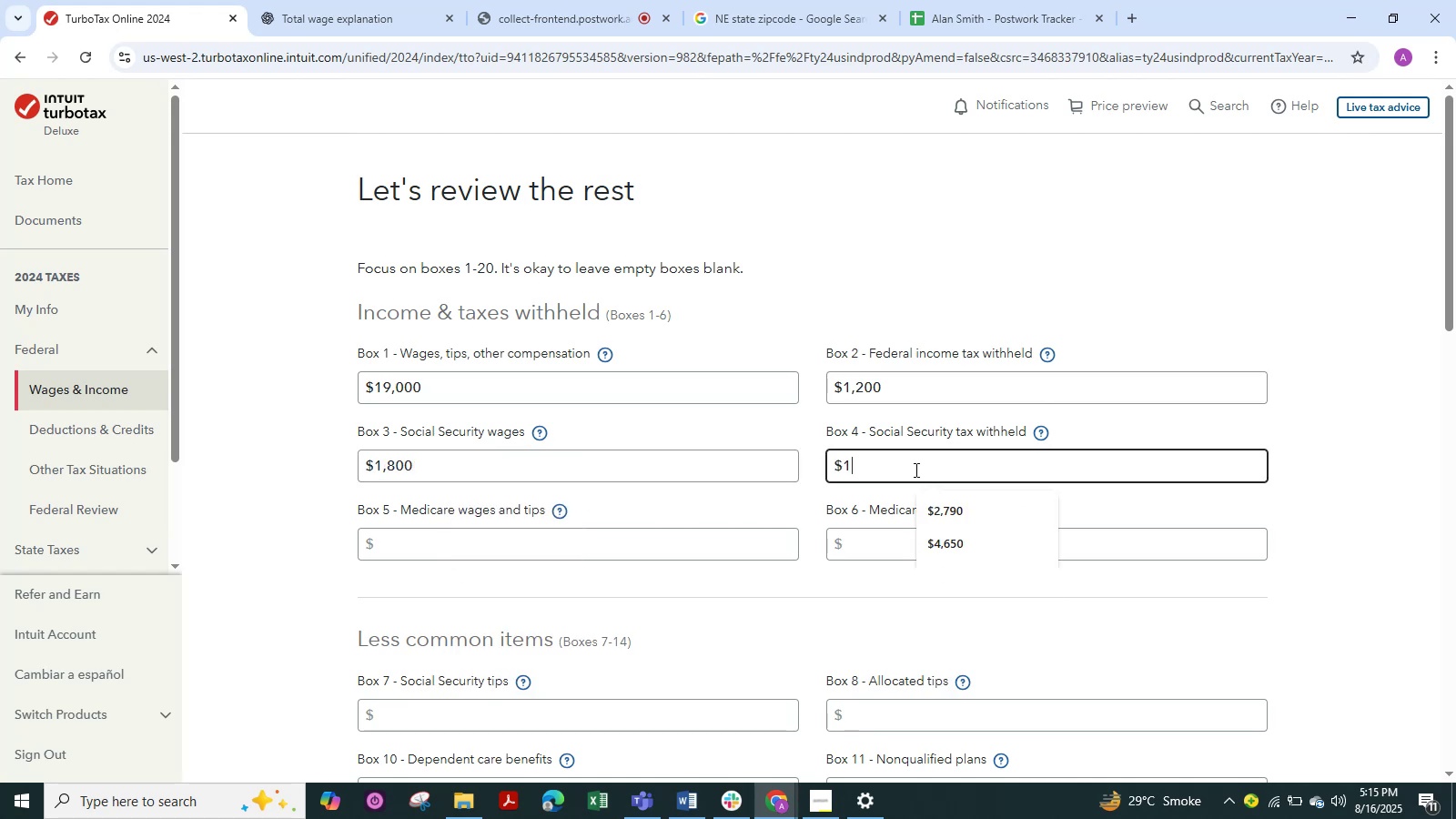 
key(Numpad1)
 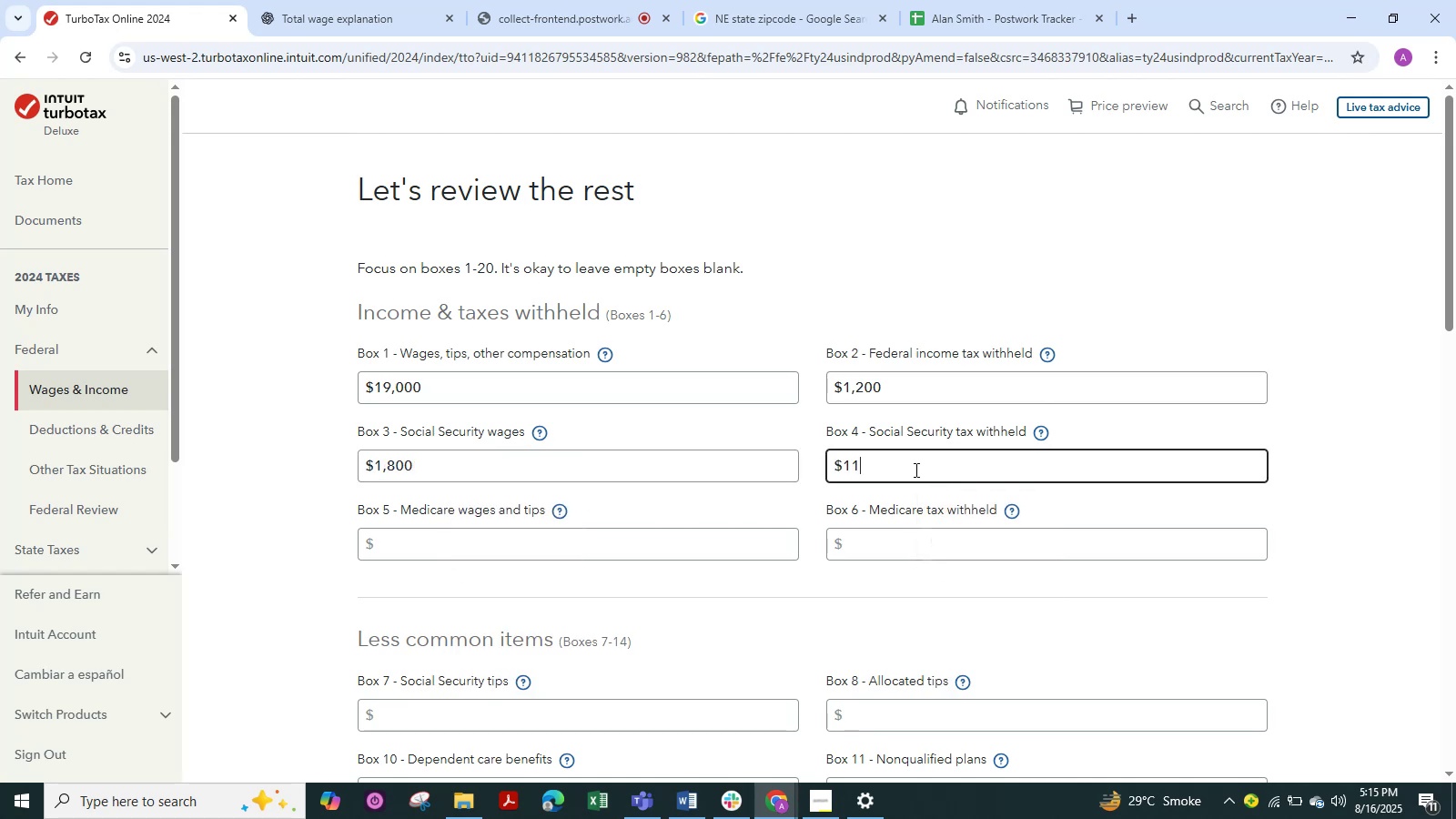 
key(Numpad1)
 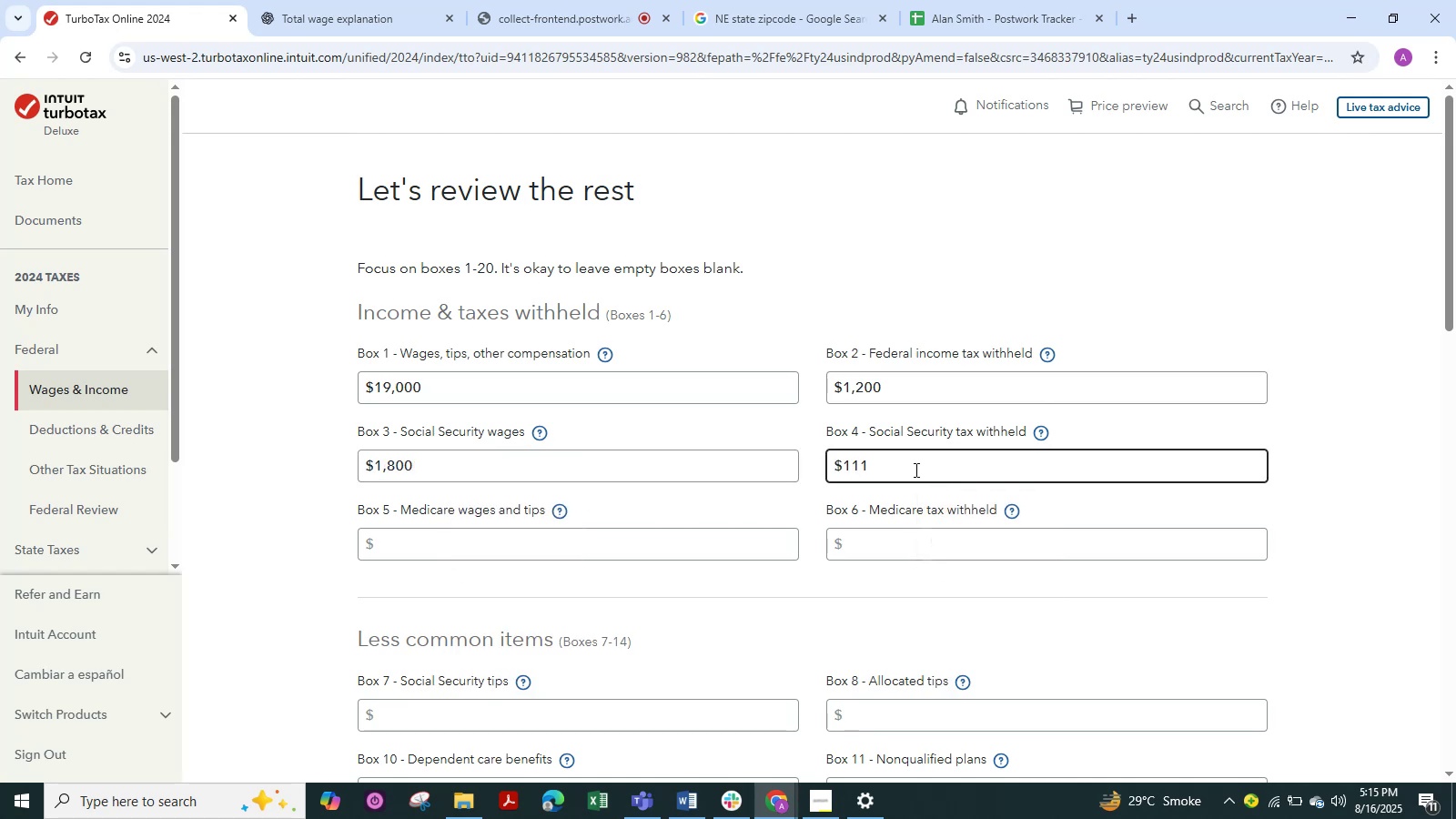 
key(Numpad6)
 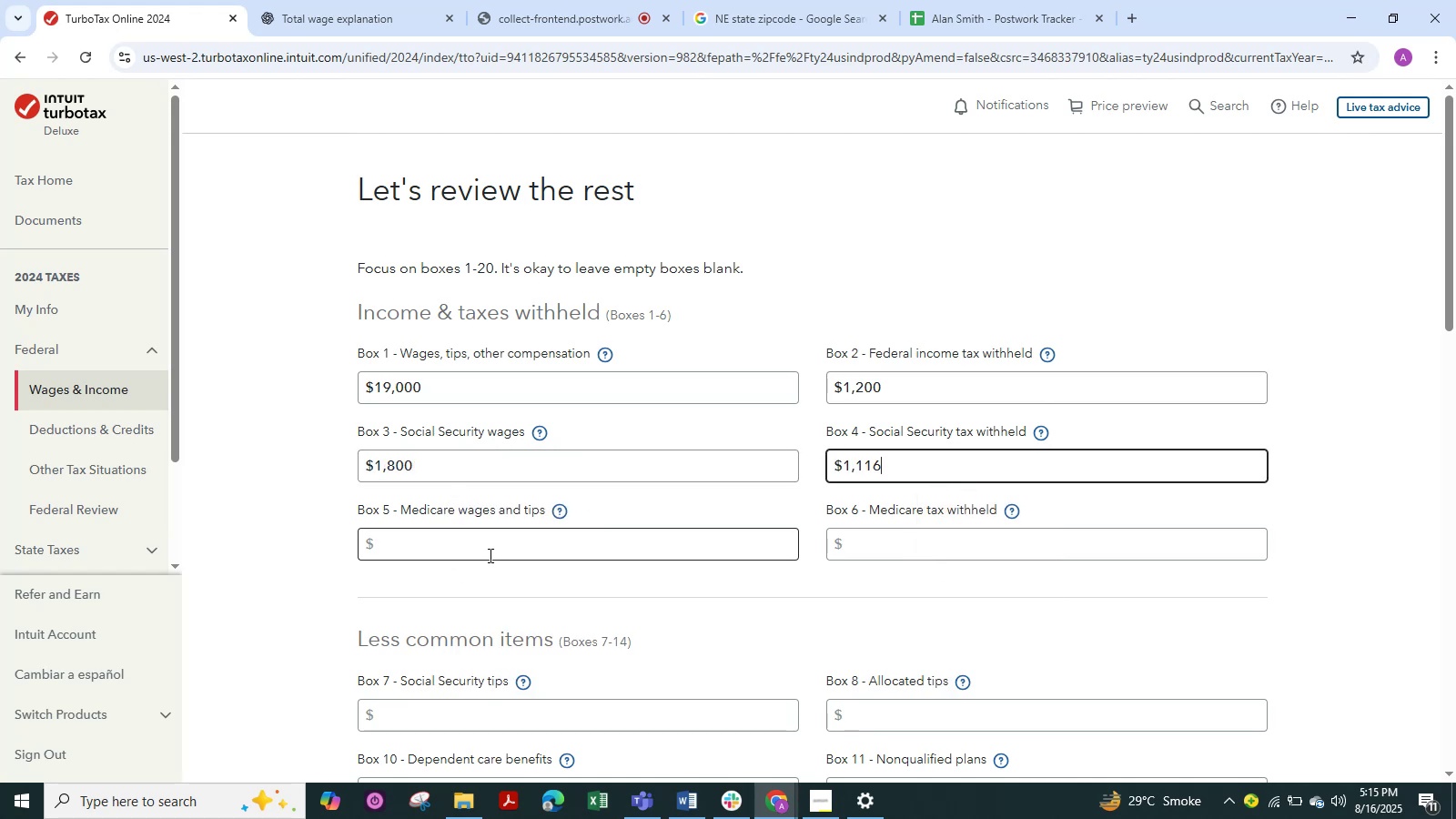 
left_click([485, 551])
 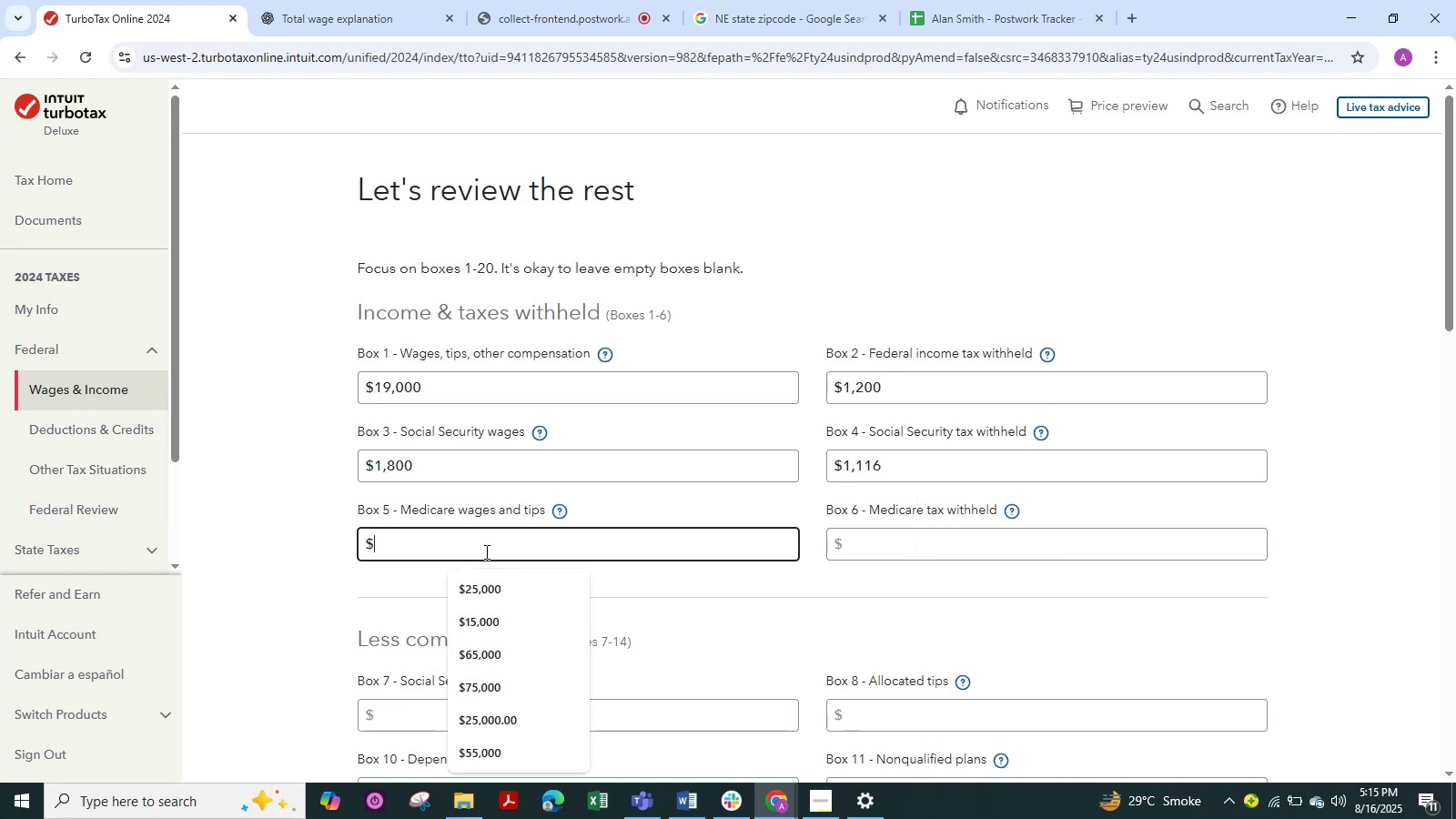 
key(Alt+AltLeft)
 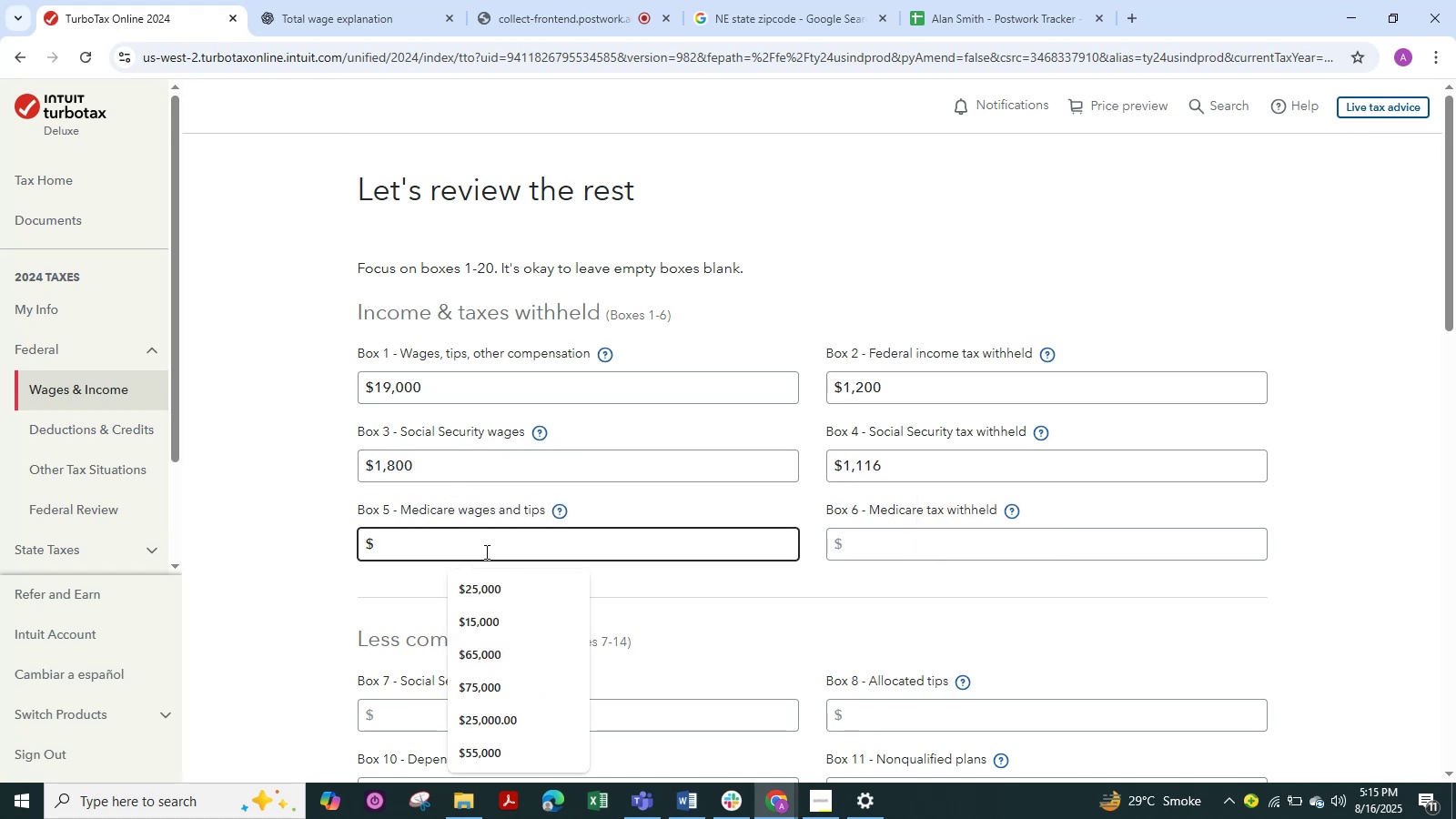 
key(Alt+Tab)
 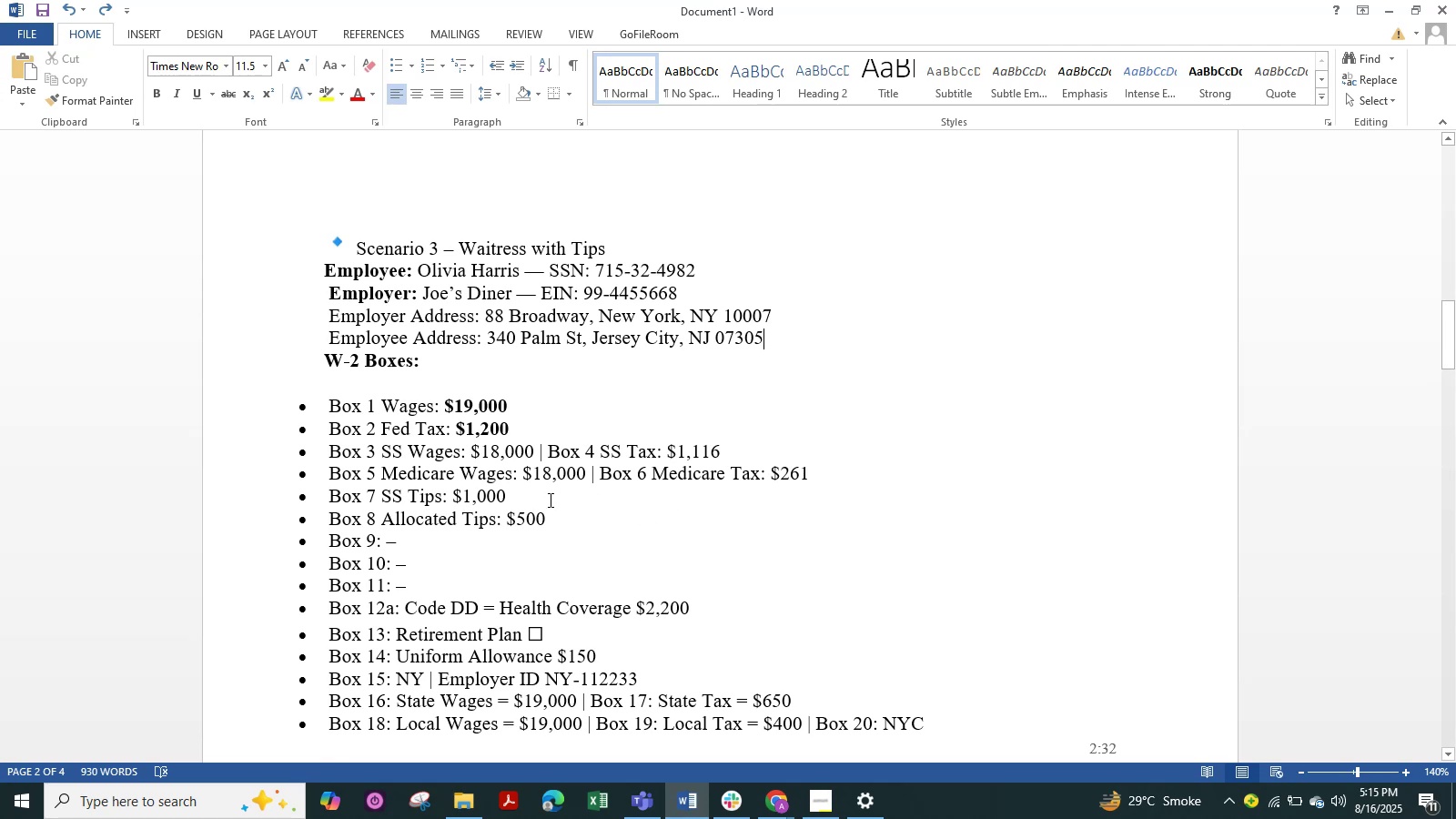 
wait(6.68)
 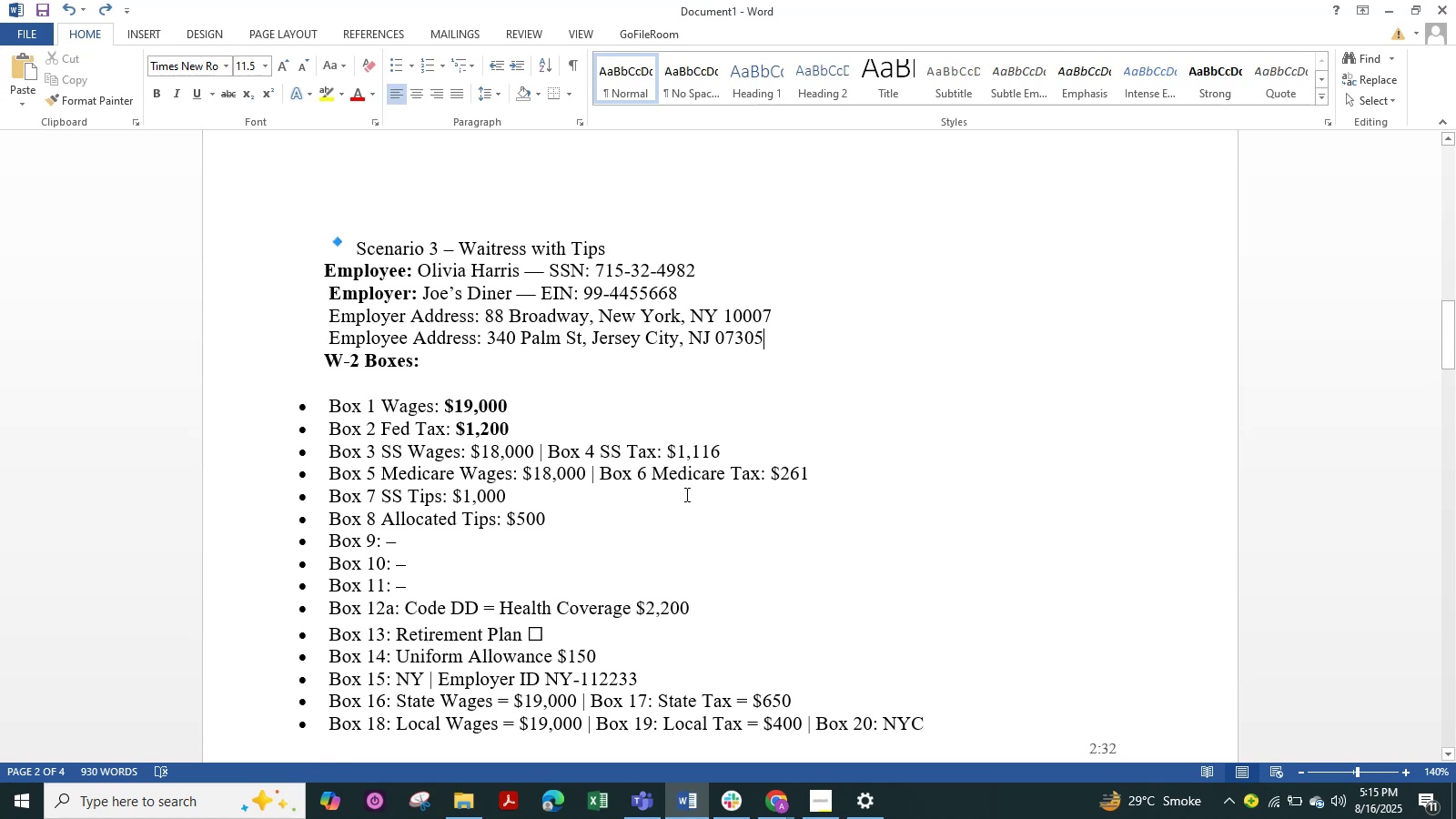 
key(Alt+AltLeft)
 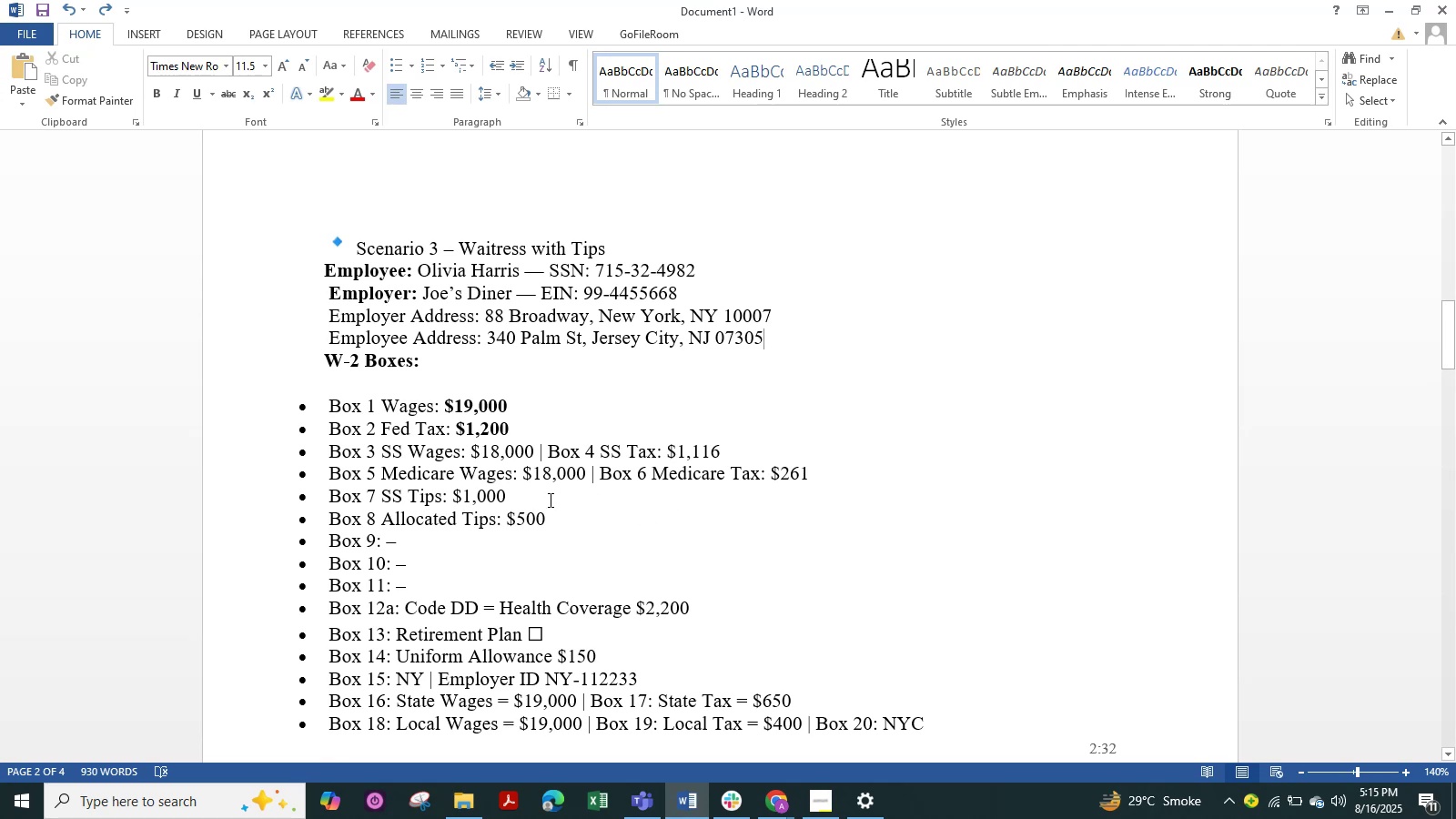 
key(Alt+Tab)
 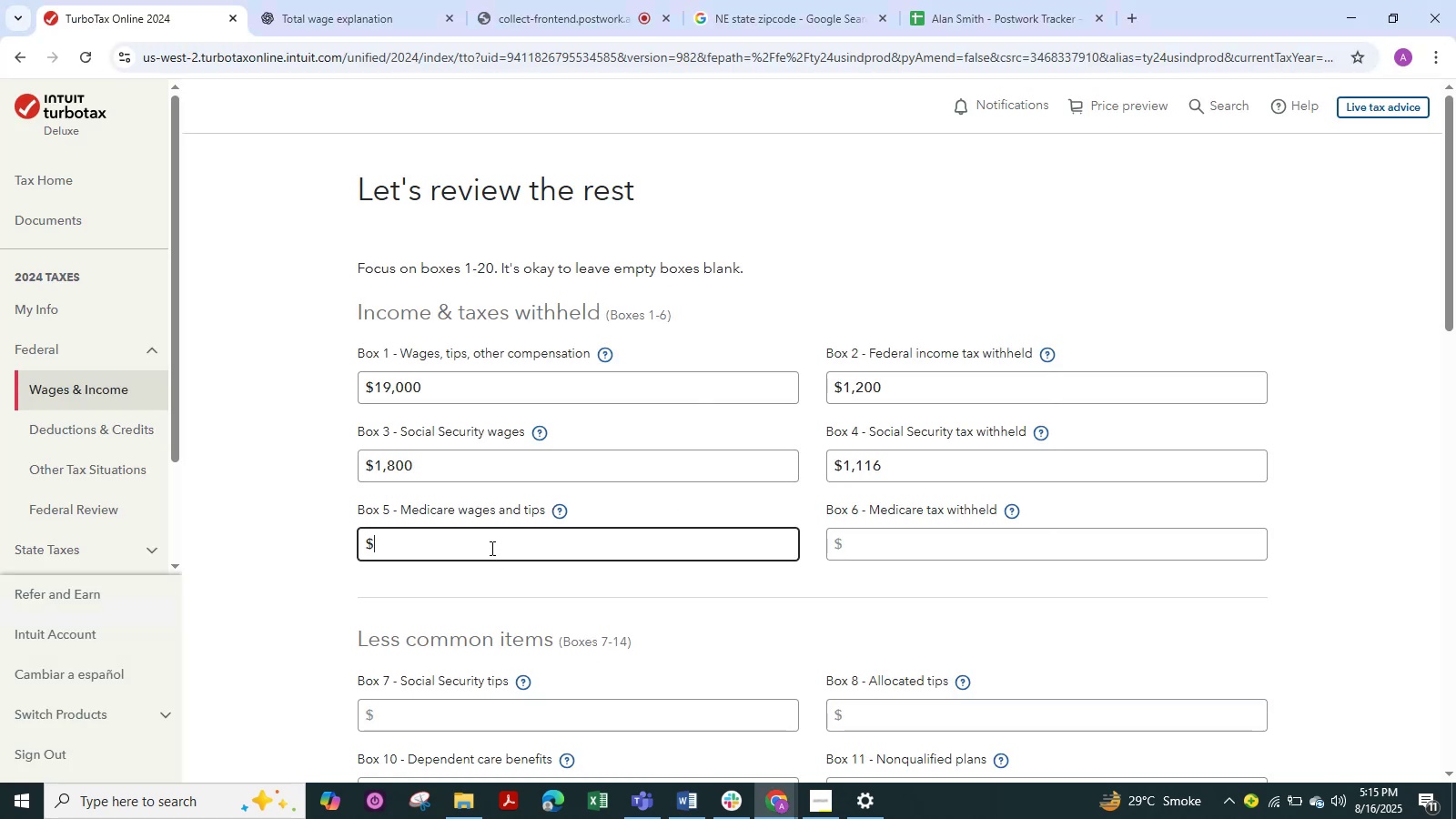 
key(Numpad1)
 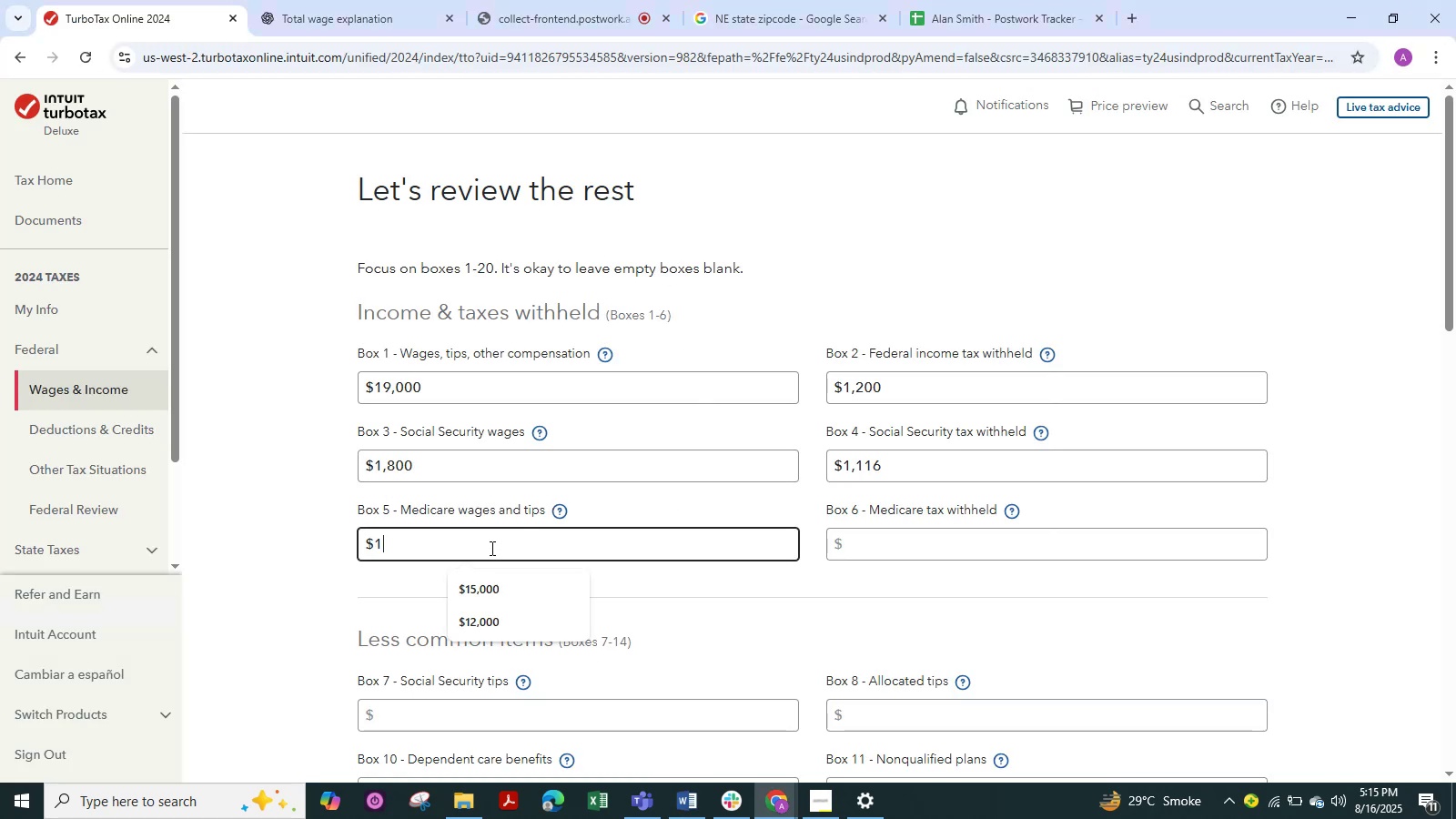 
key(Numpad8)
 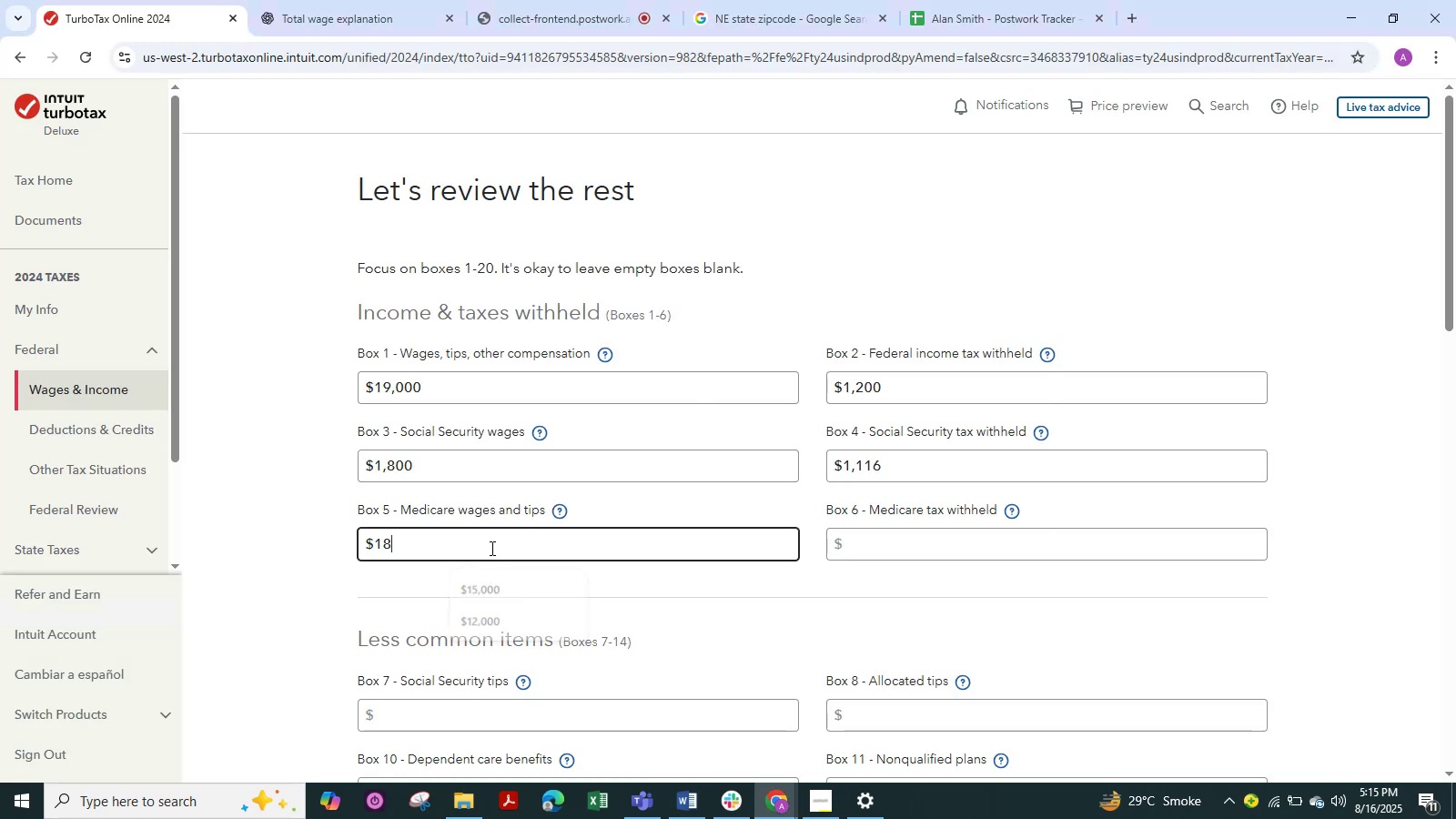 
hold_key(key=Numpad0, duration=0.32)
 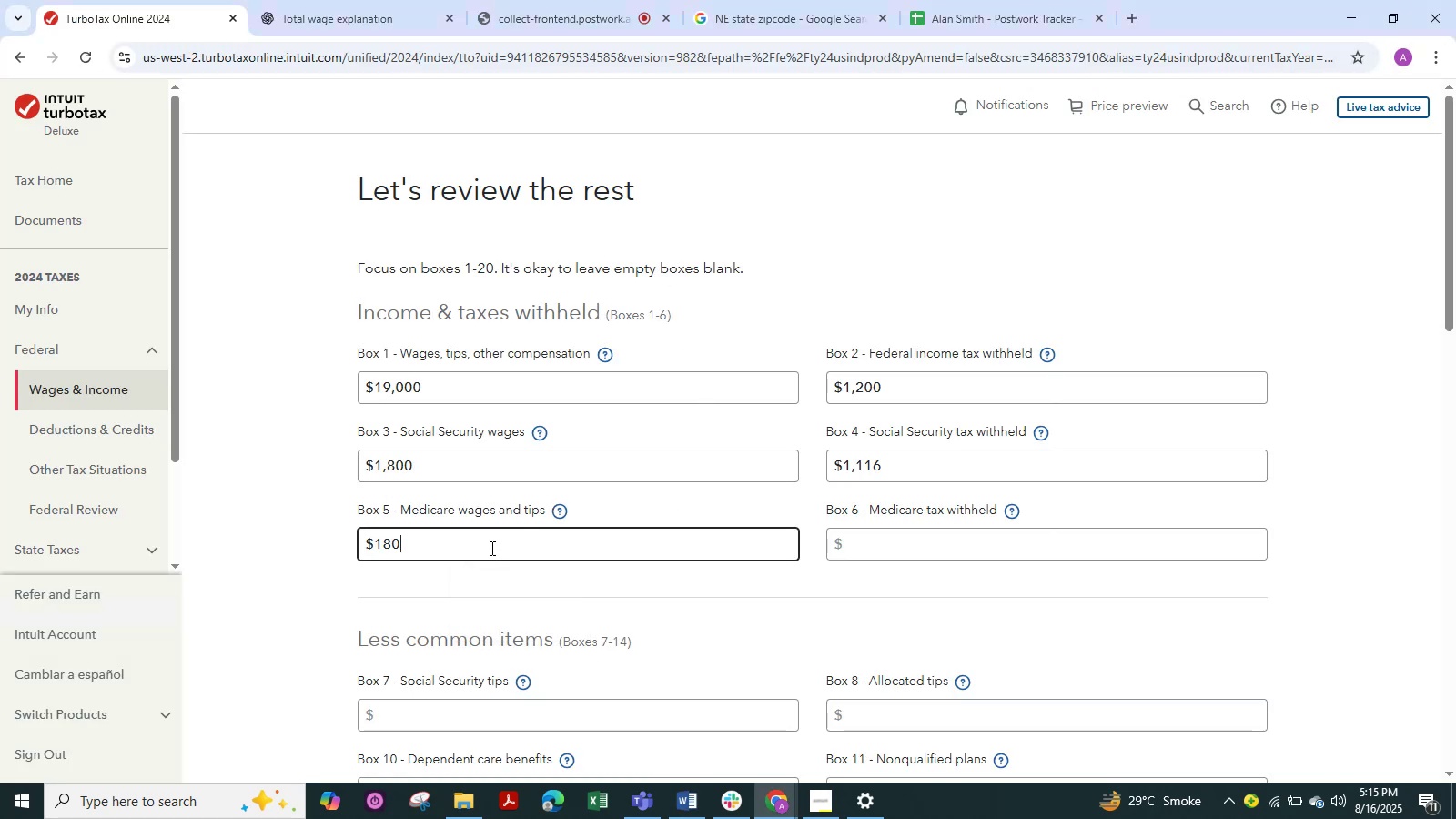 
key(Numpad0)
 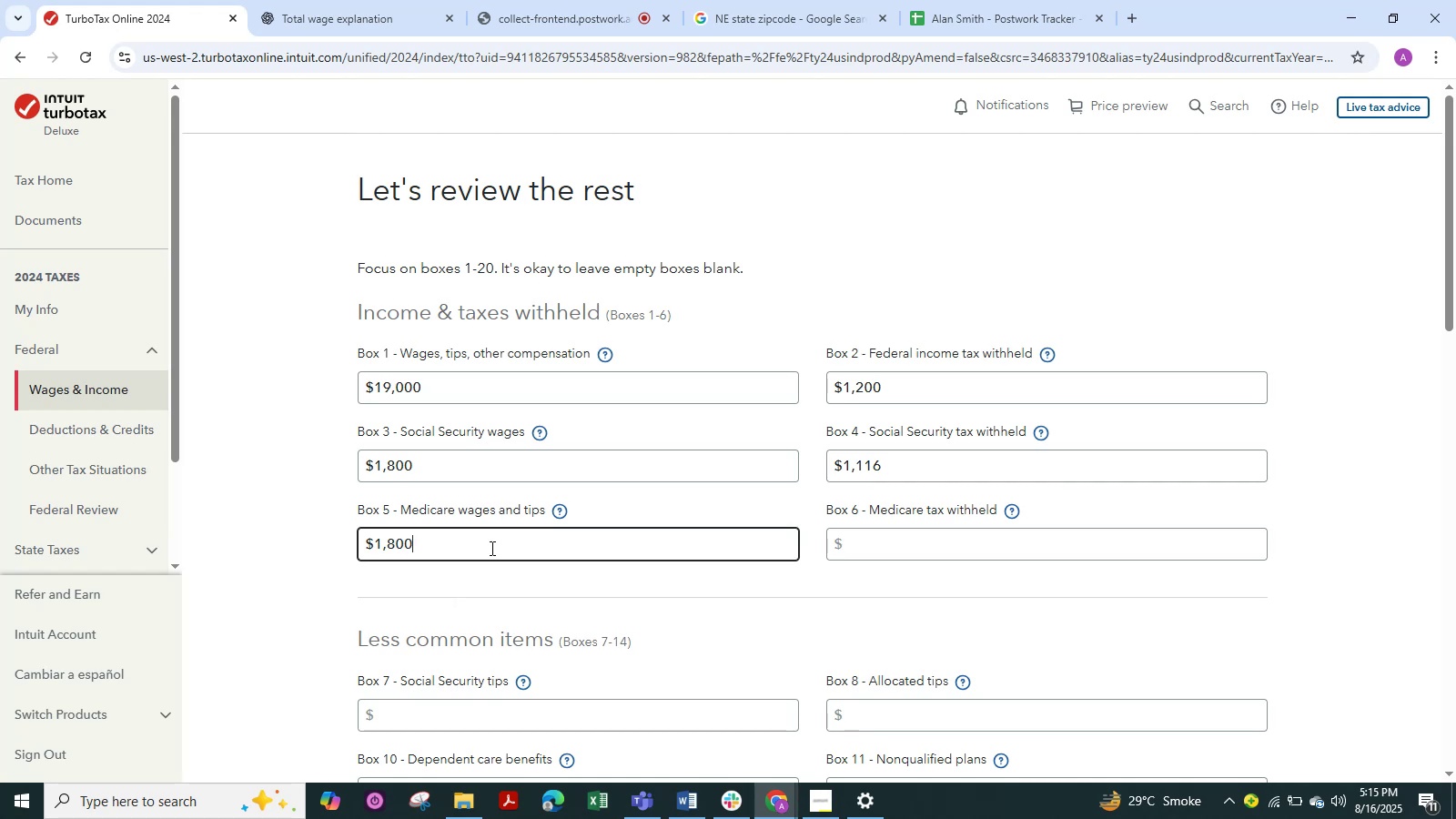 
key(Alt+AltLeft)
 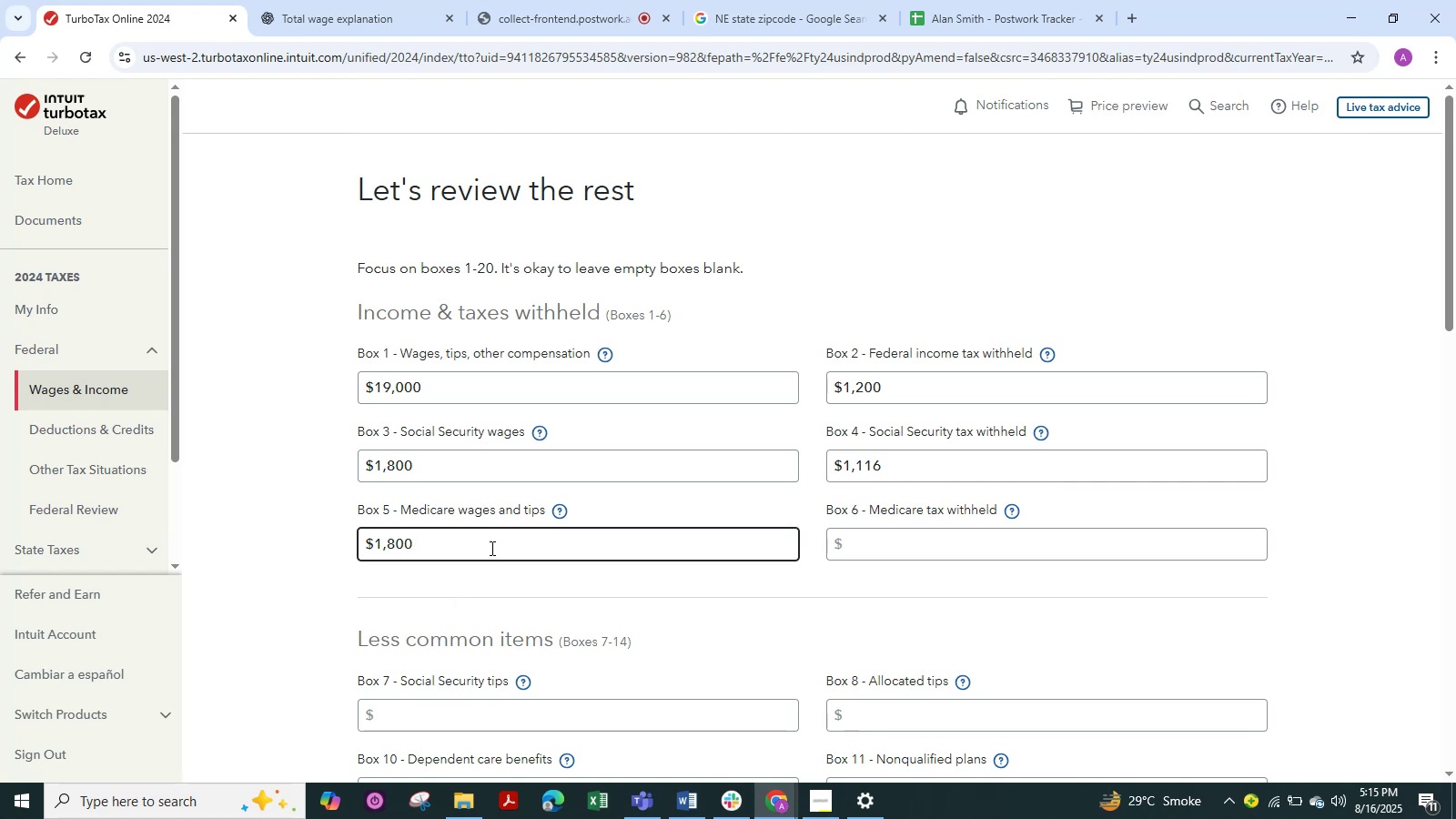 
key(Alt+Tab)
 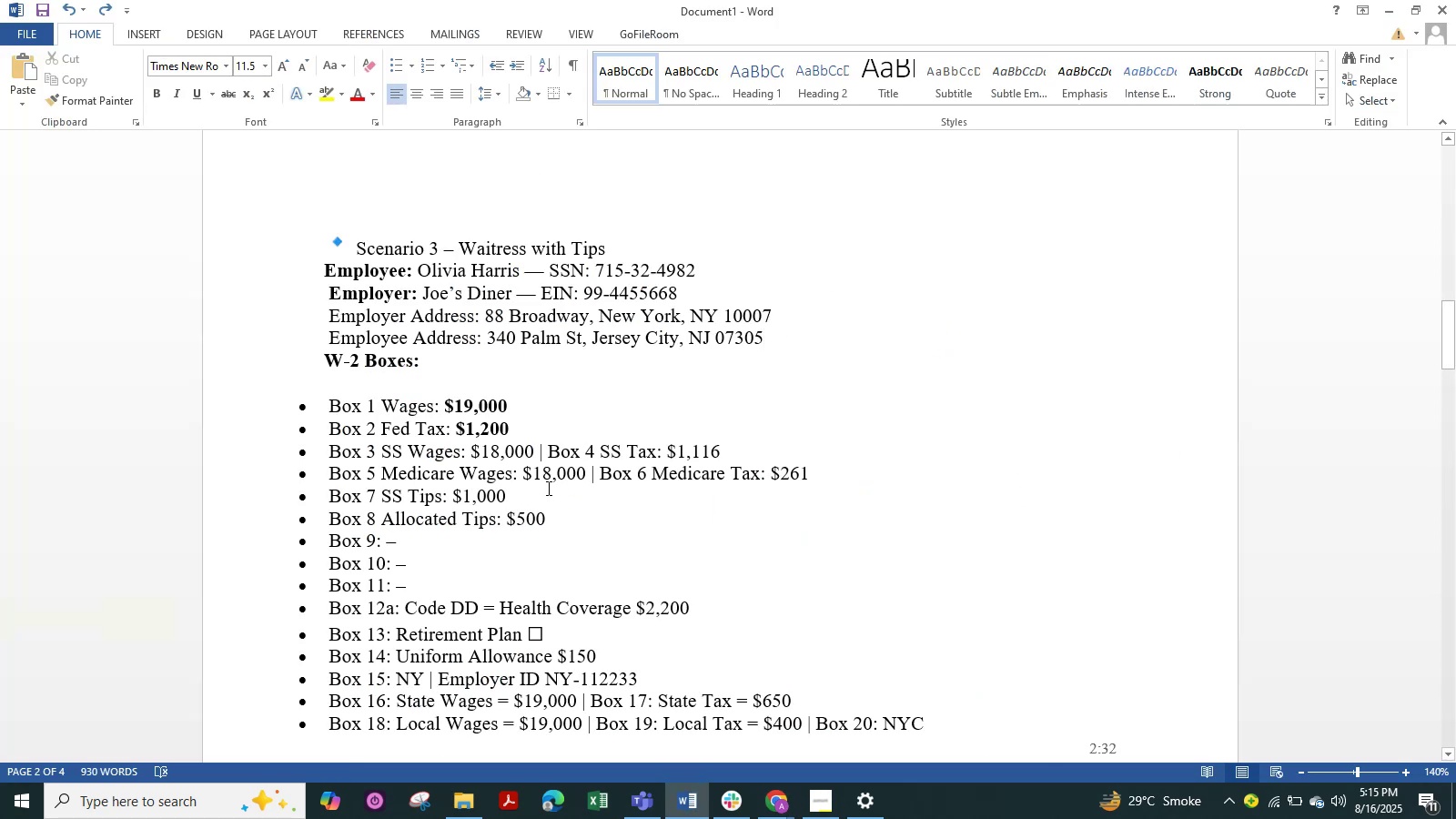 
key(Alt+AltLeft)
 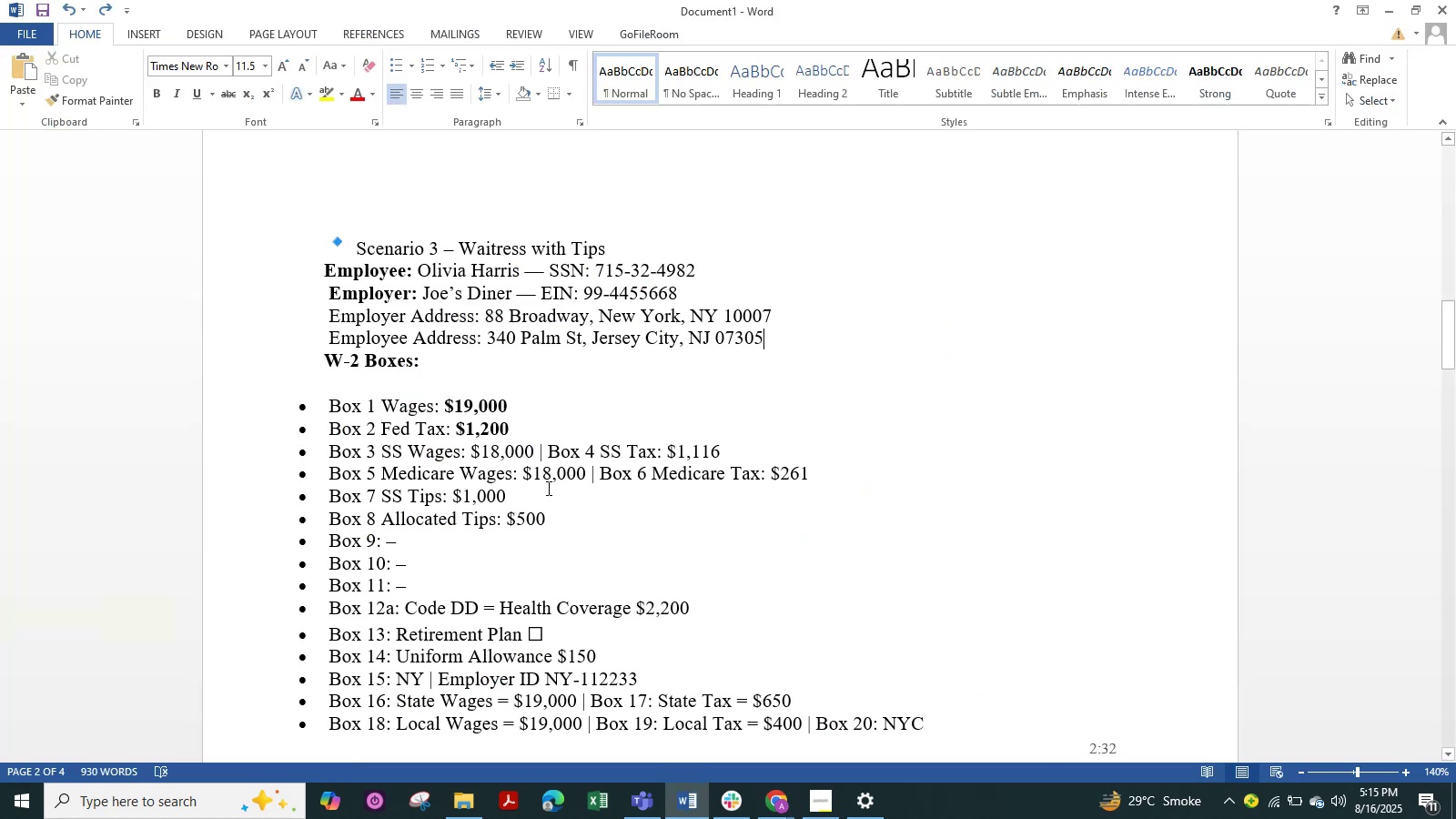 
key(Alt+Tab)
 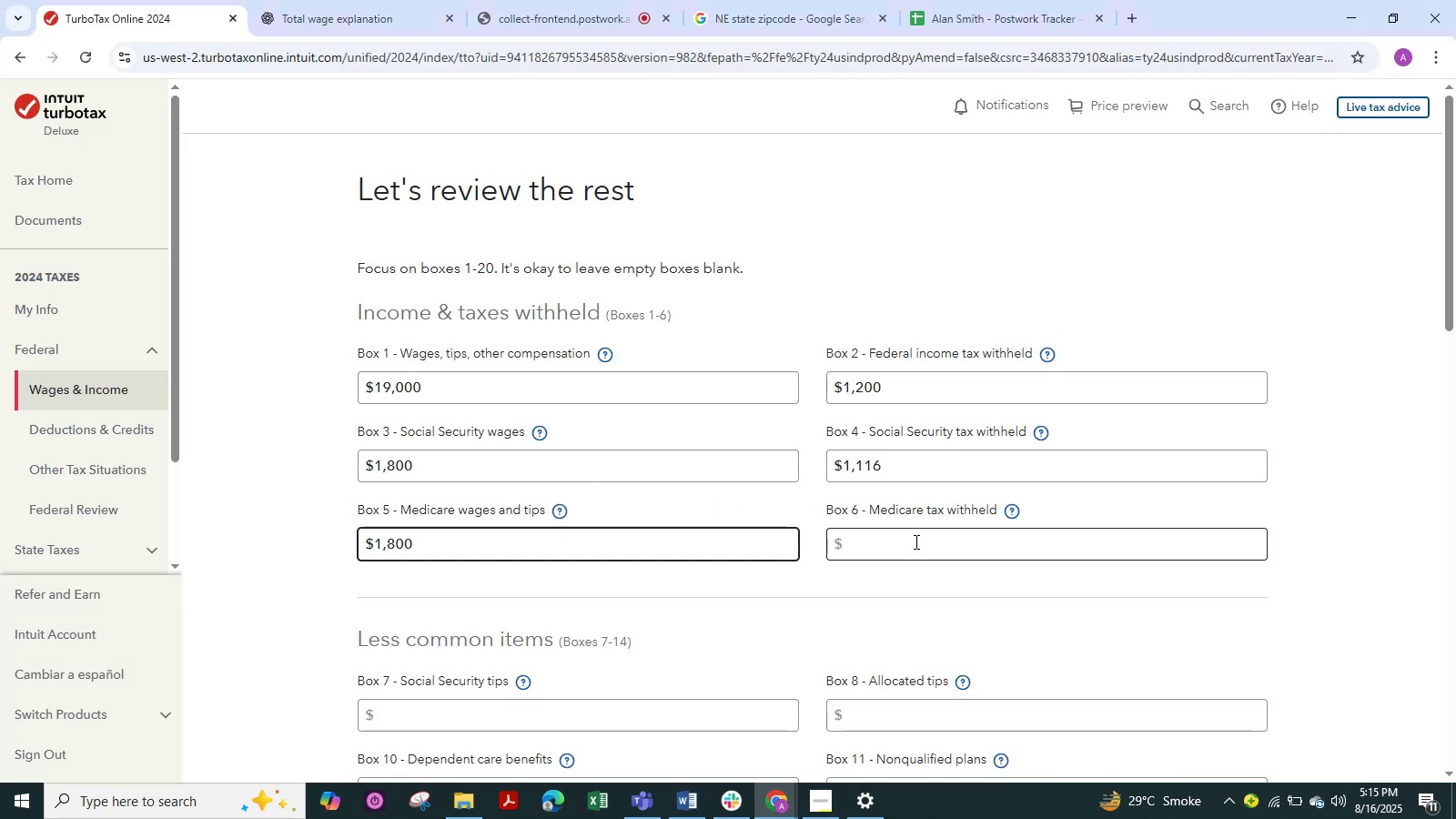 
left_click([915, 541])
 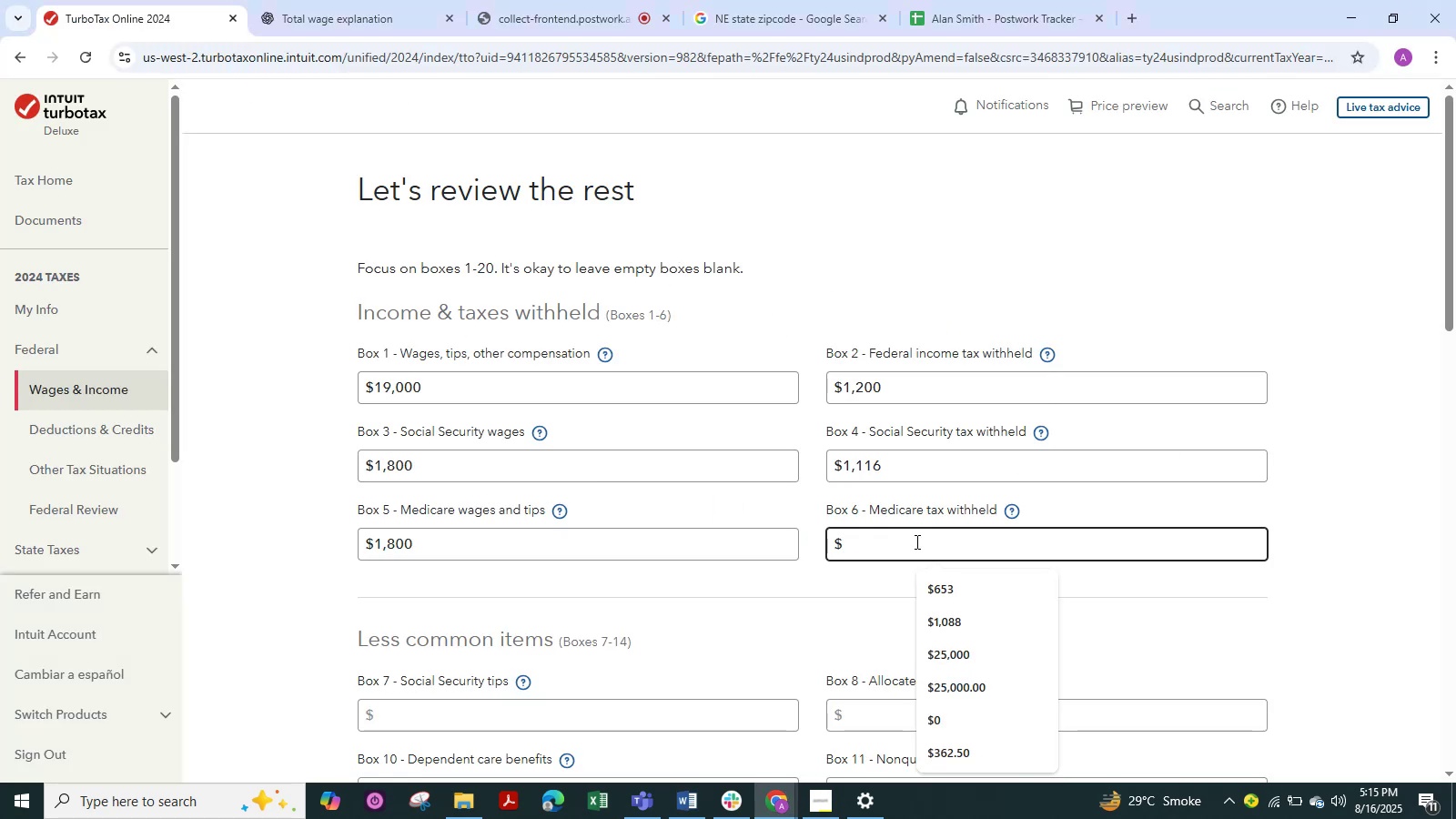 
key(Numpad2)
 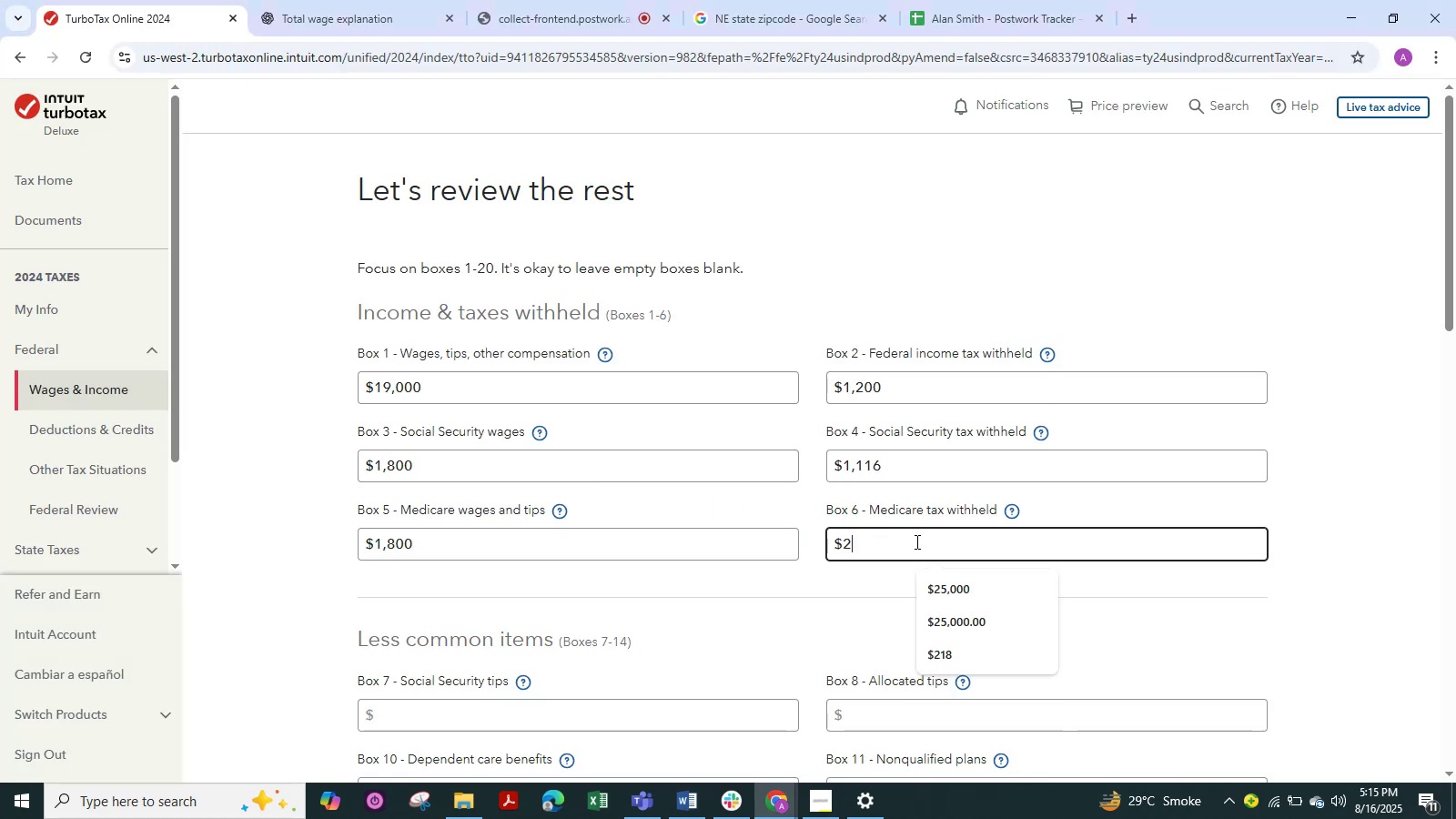 
key(Numpad6)
 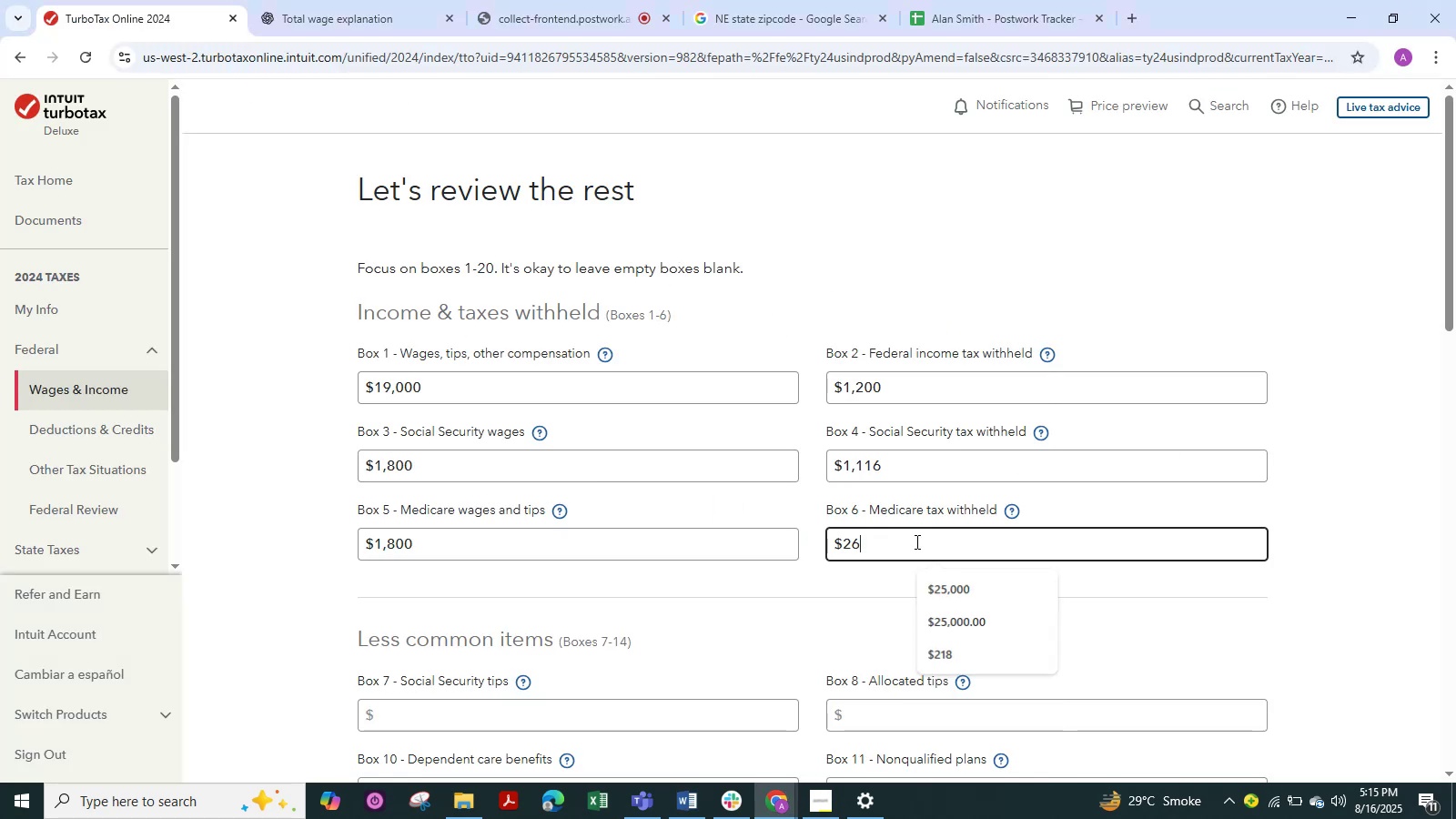 
key(Numpad1)
 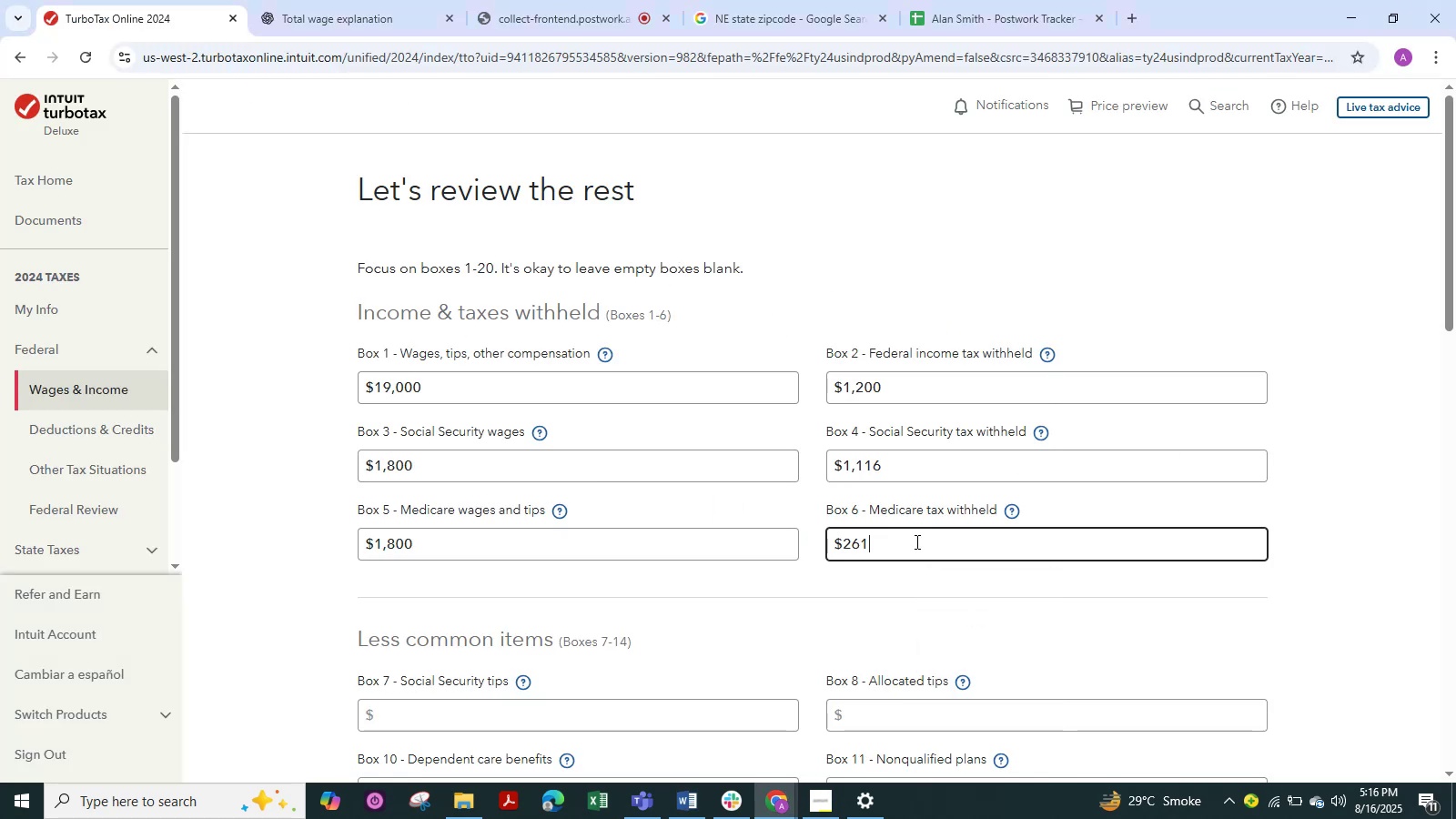 
key(Alt+AltLeft)
 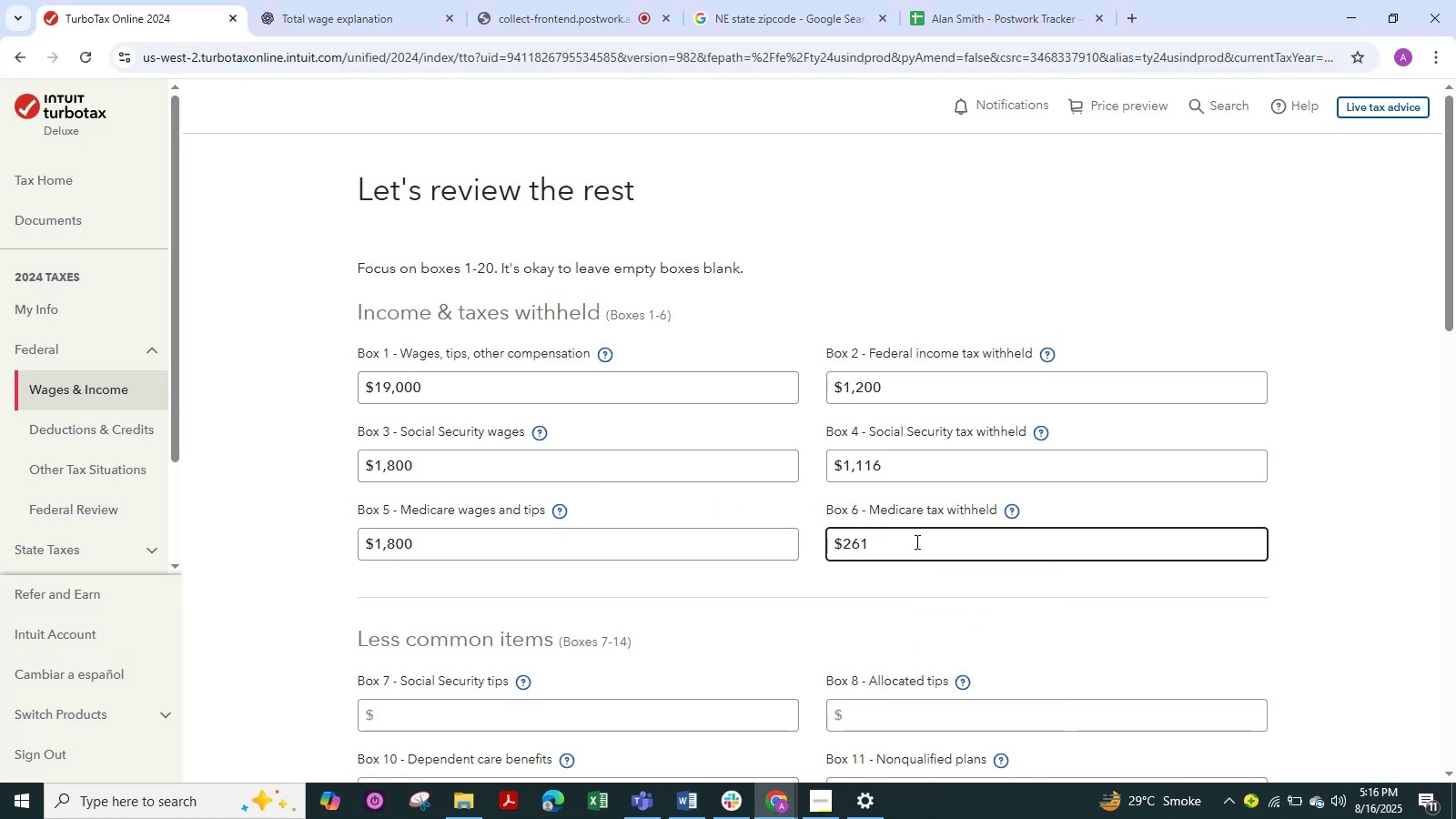 
key(Alt+Tab)
 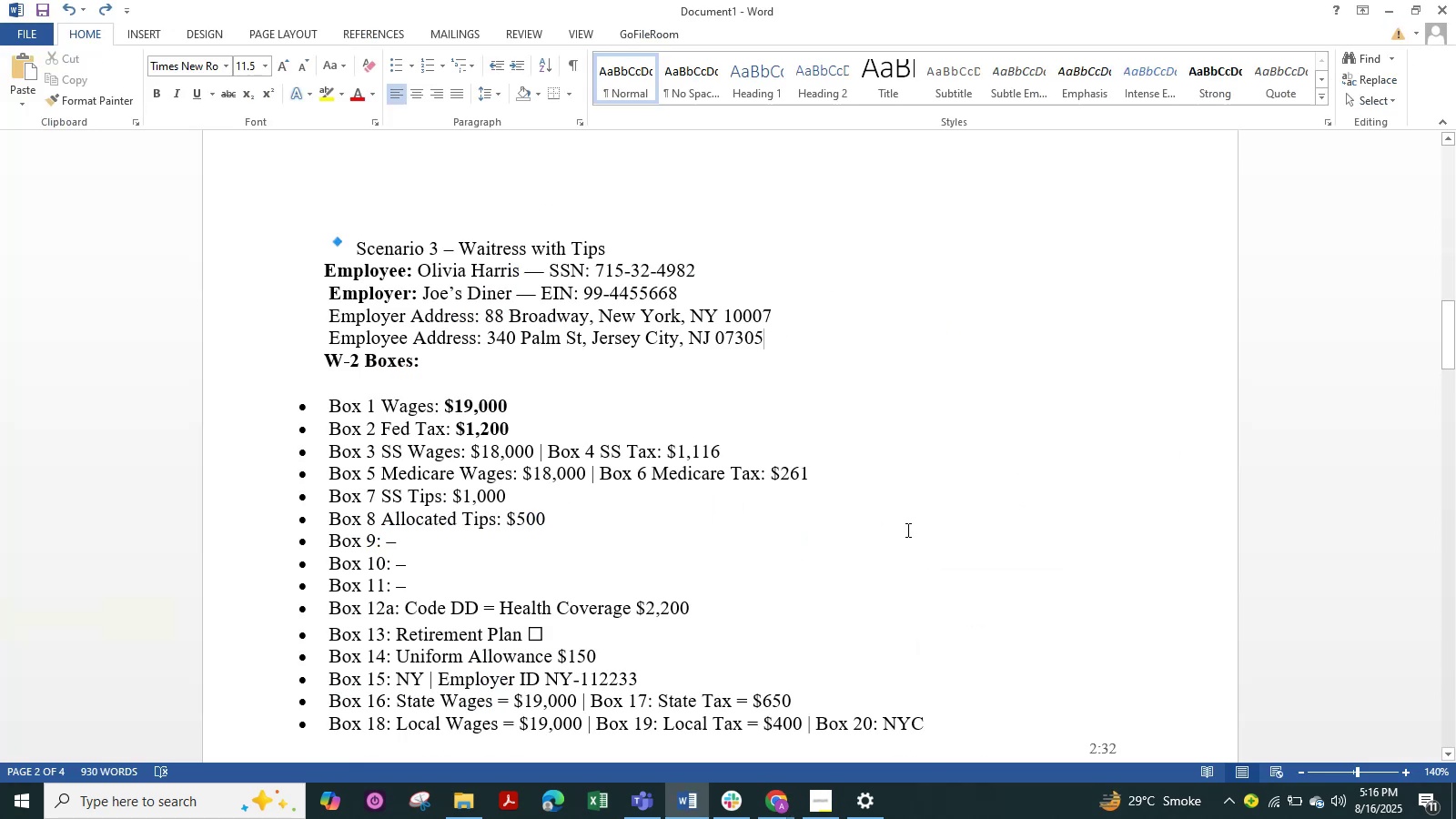 
key(Alt+AltLeft)
 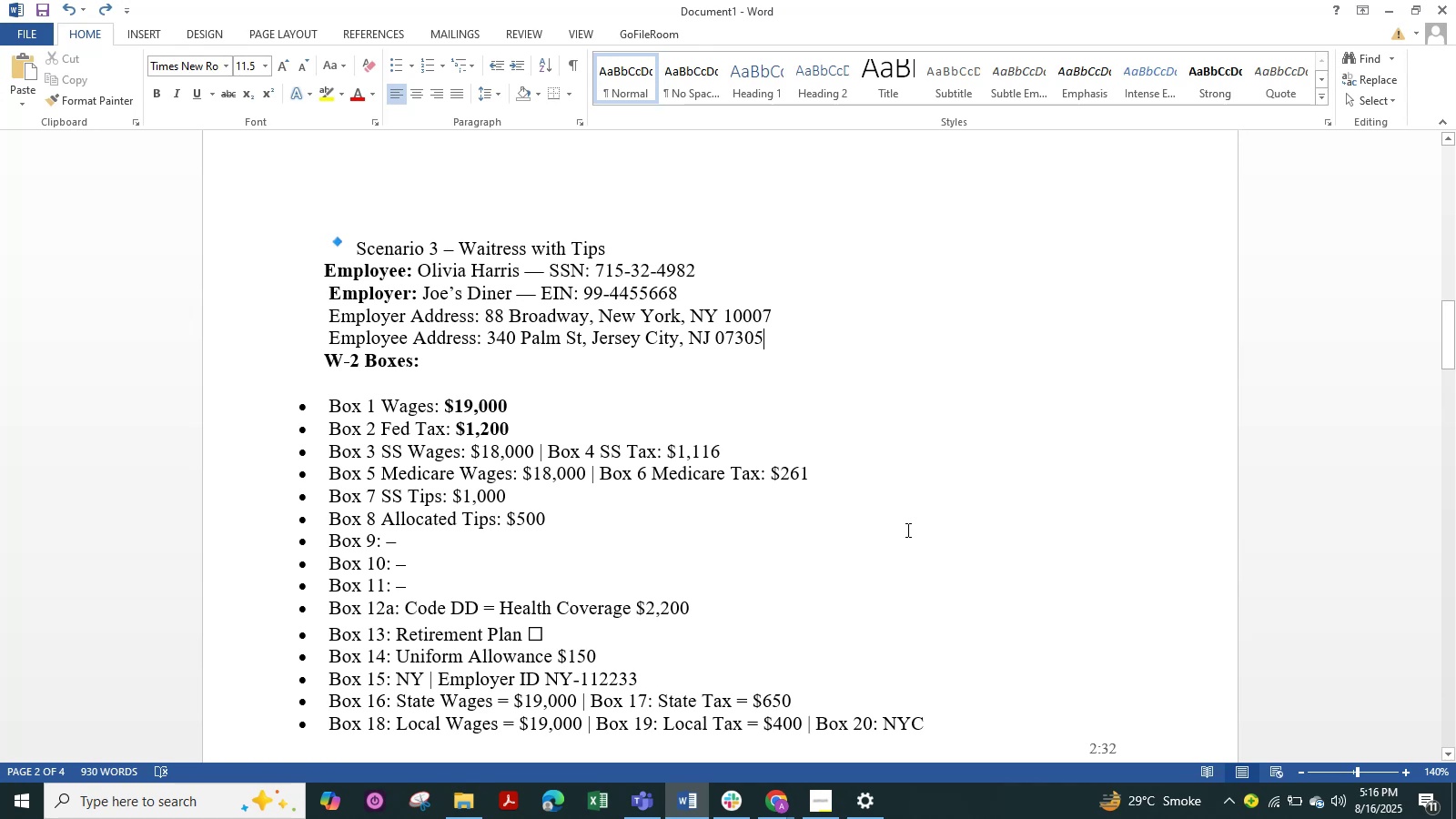 
key(Alt+Tab)
 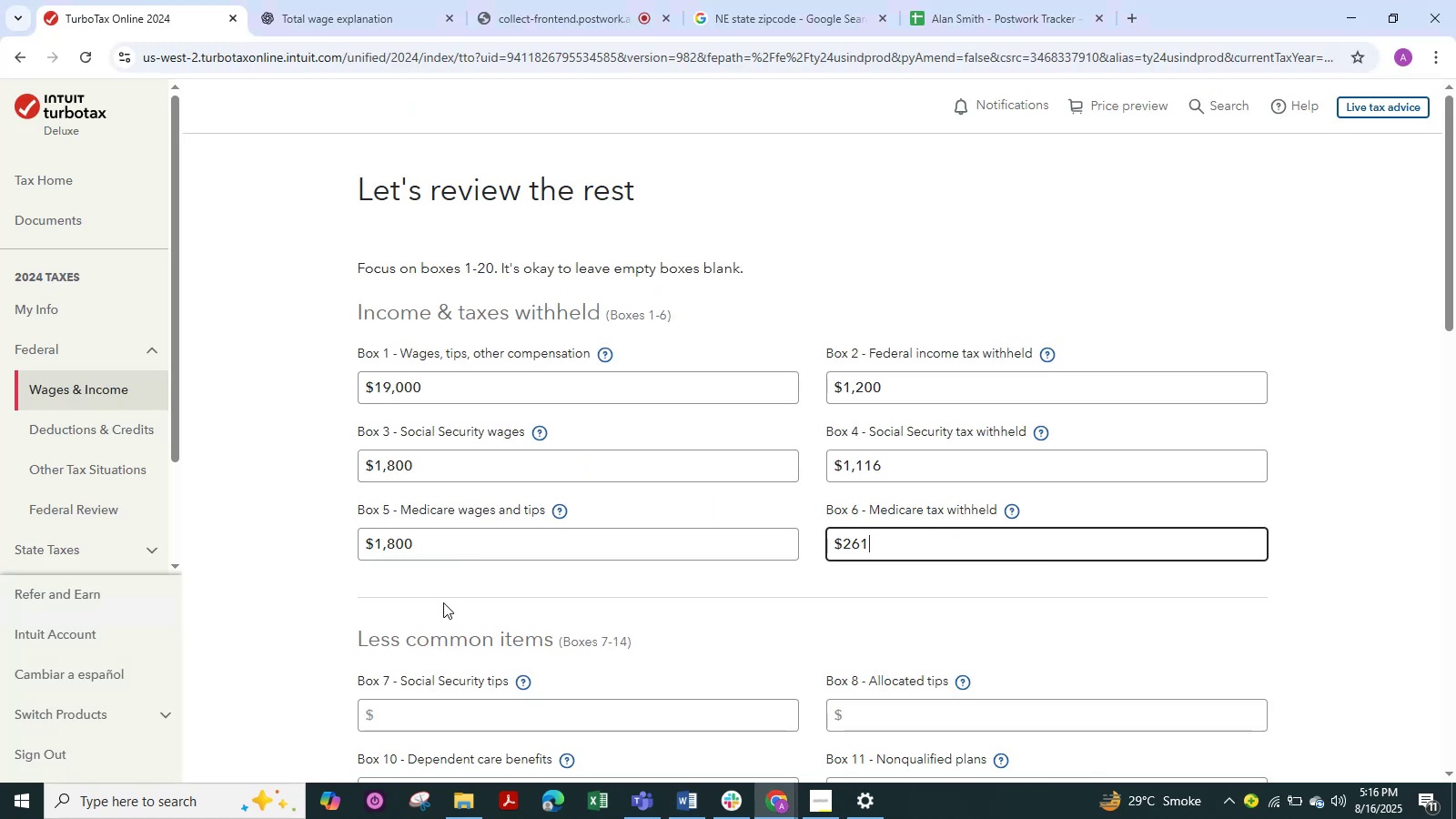 
scroll: coordinate [428, 718], scroll_direction: down, amount: 1.0
 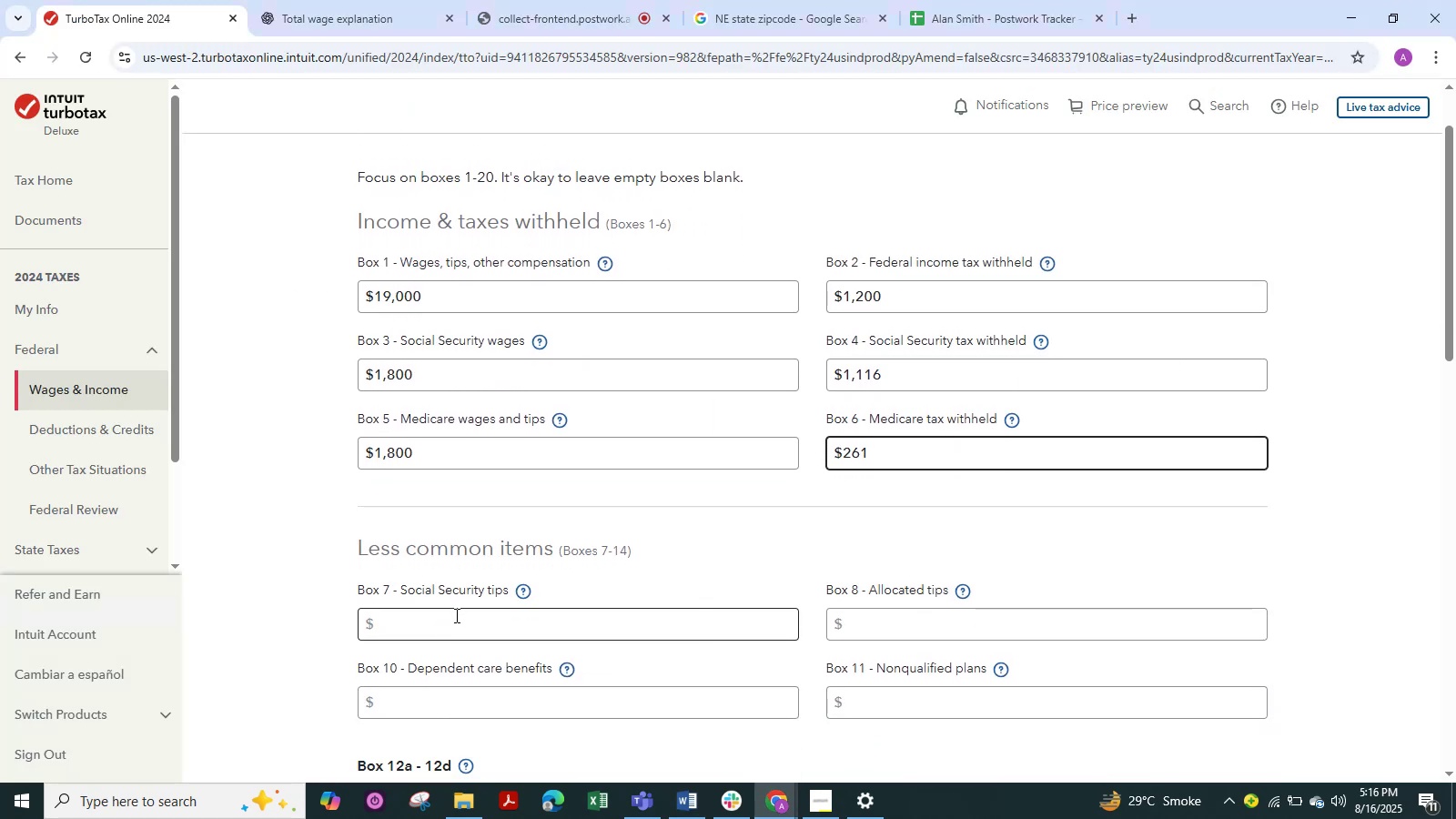 
left_click([458, 625])
 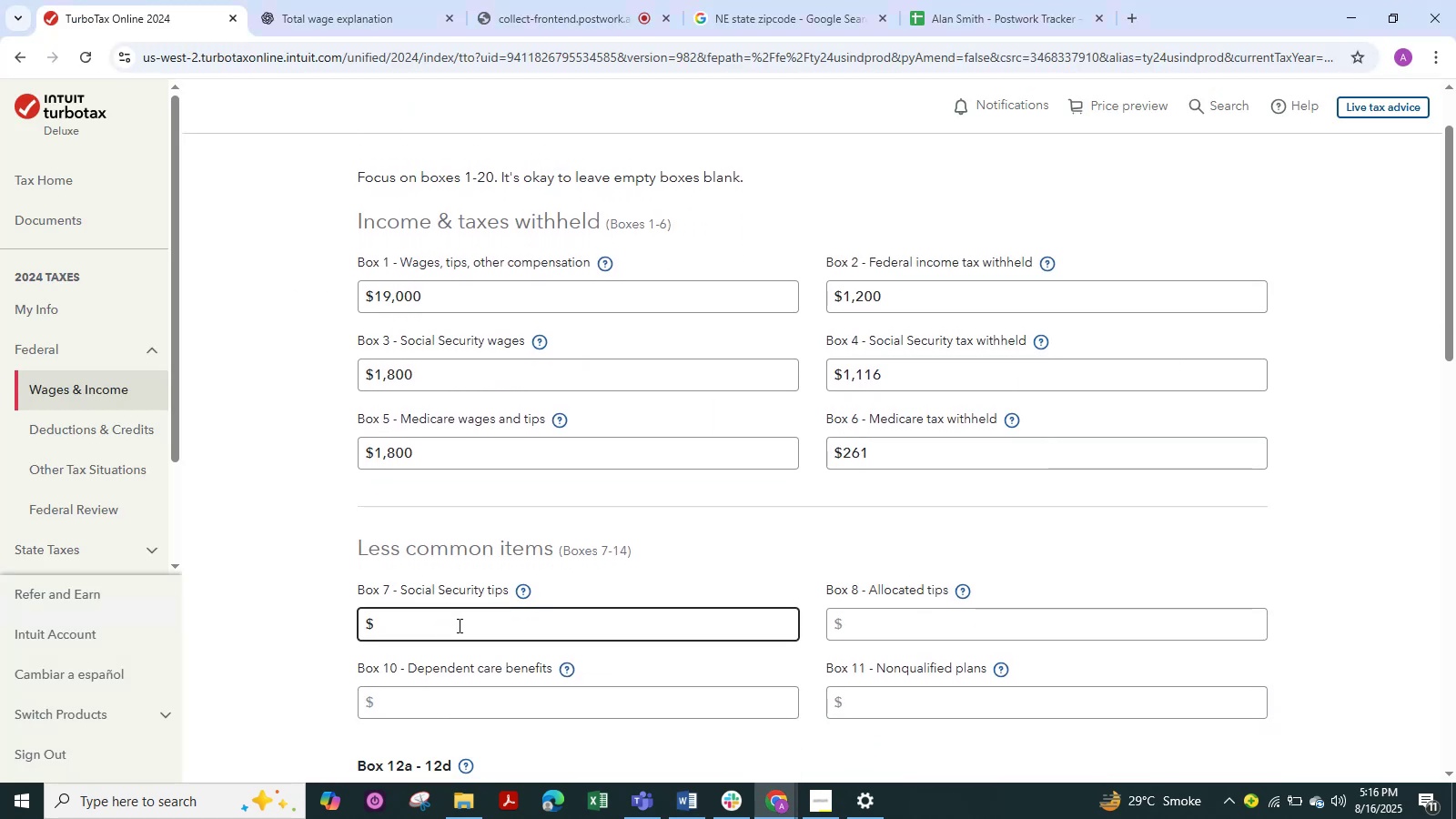 
key(Numpad1)
 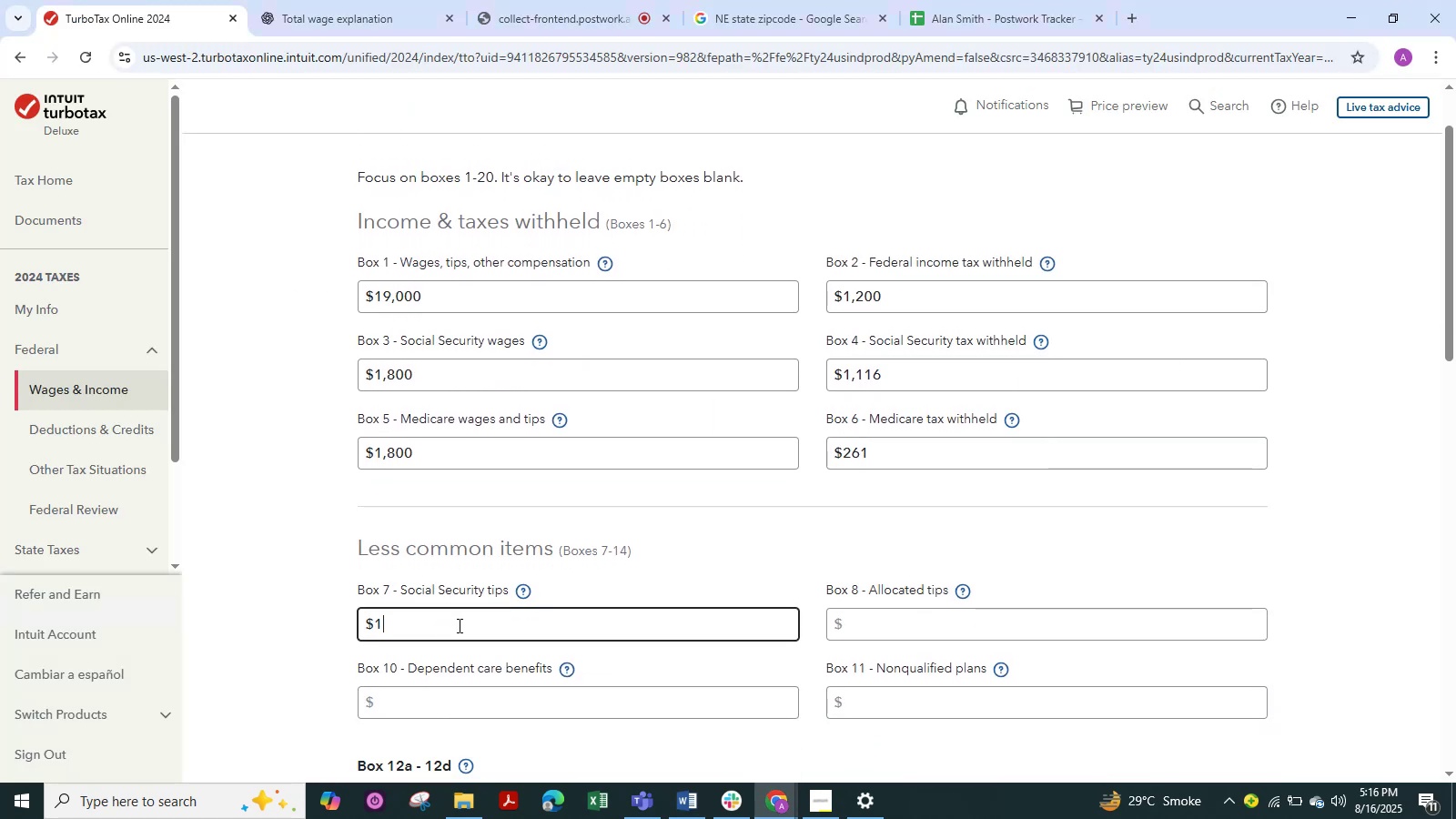 
key(Numpad0)
 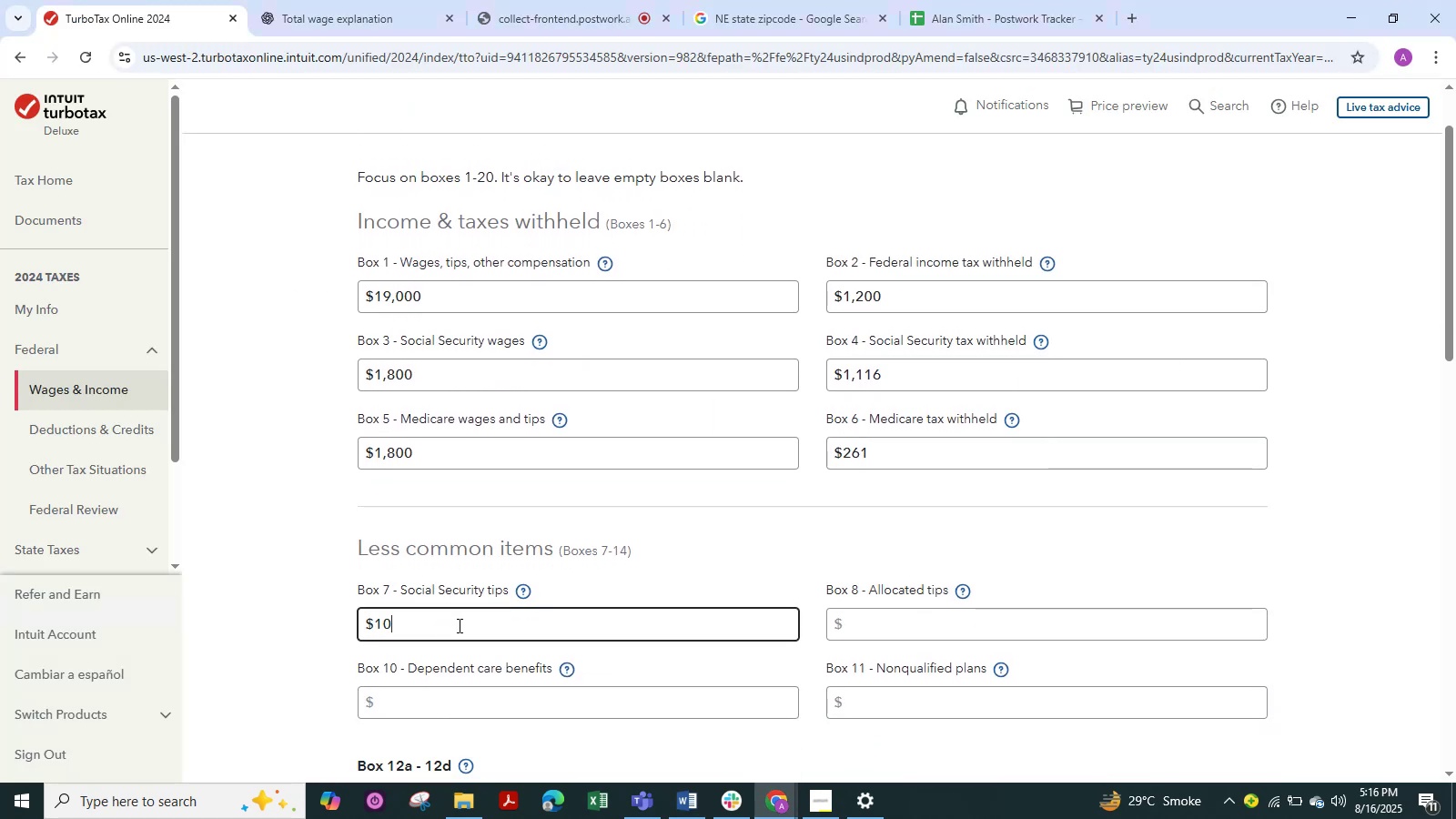 
key(Numpad0)
 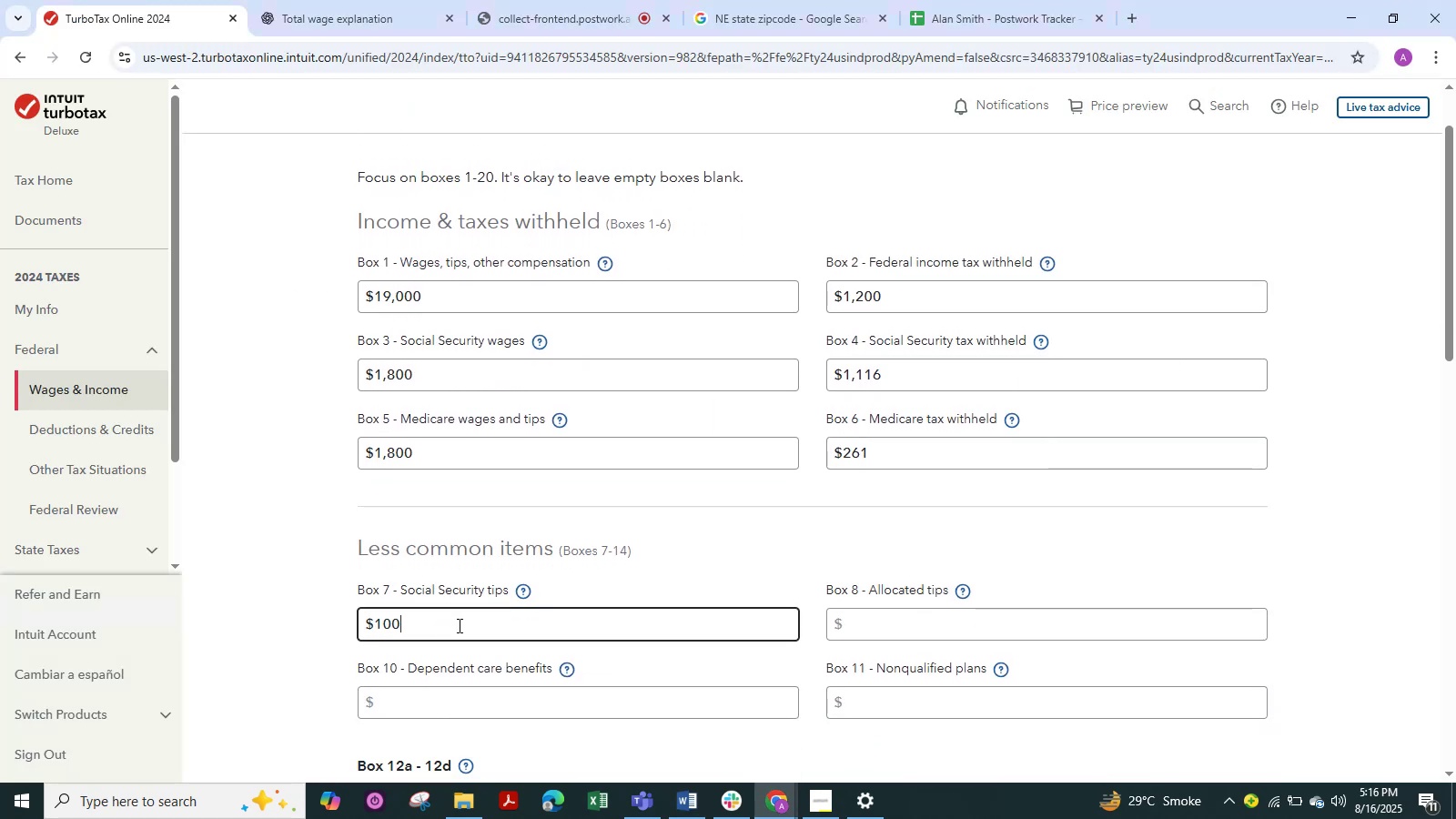 
key(Numpad0)
 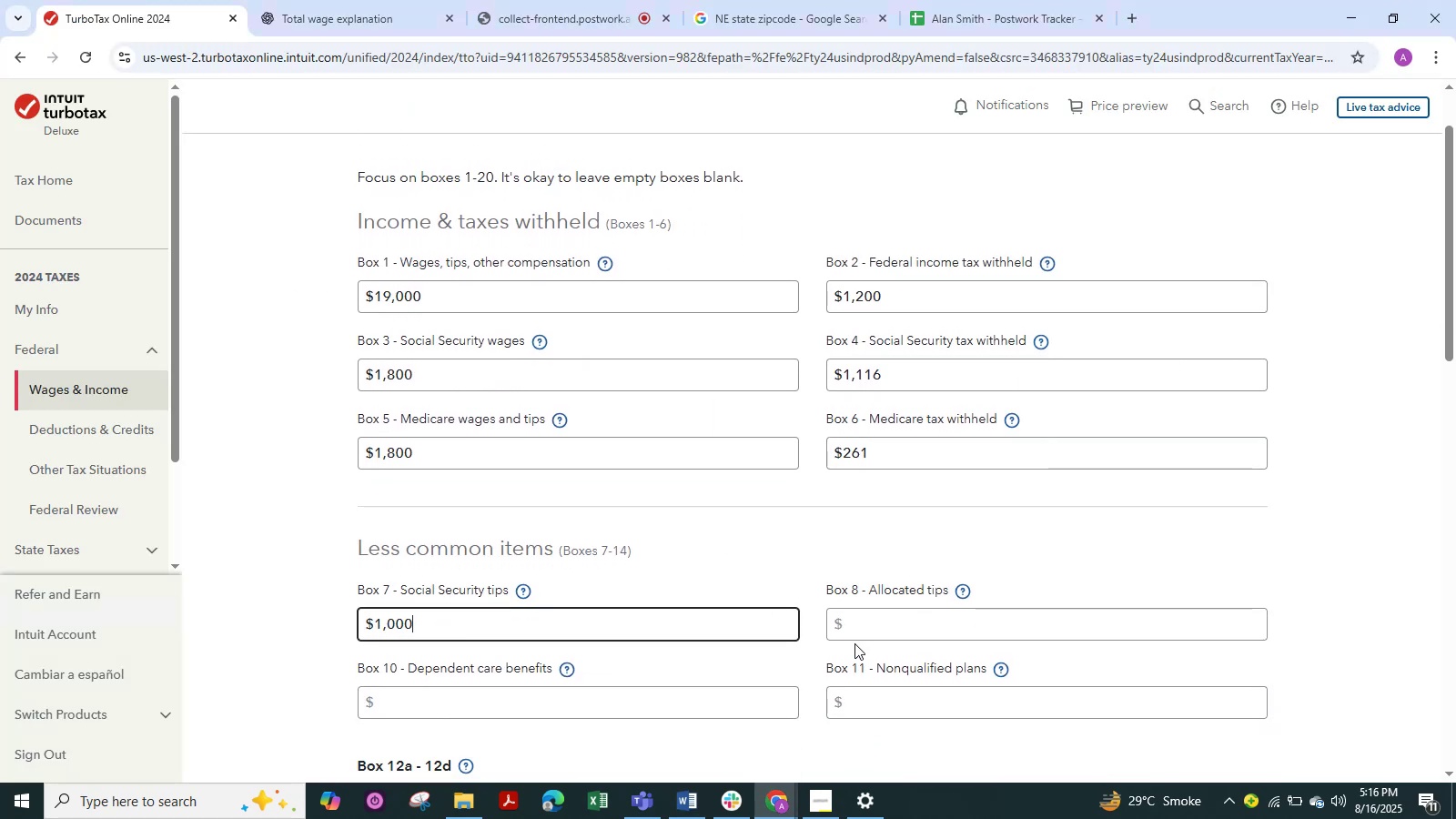 
left_click([864, 622])
 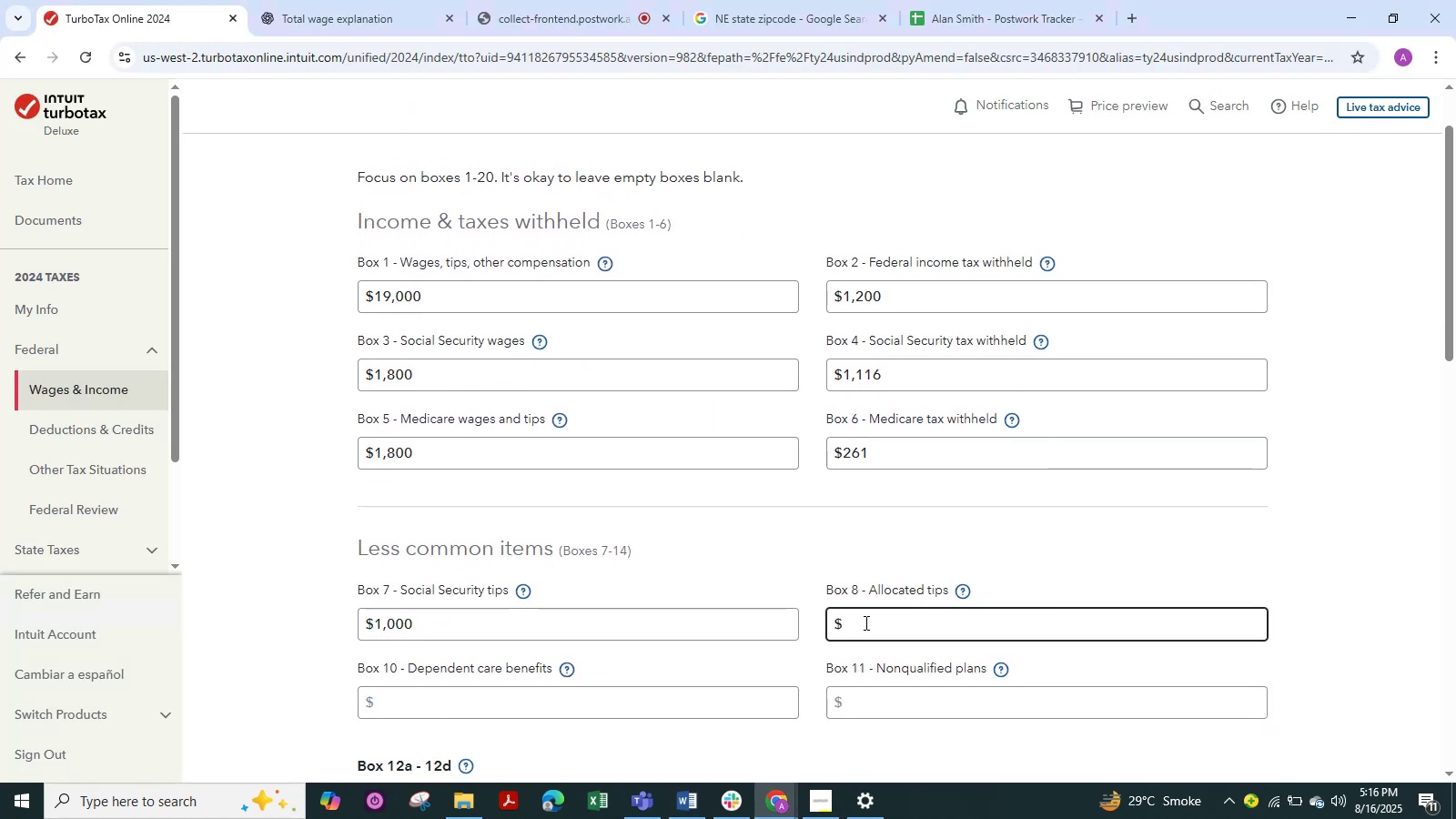 
key(Numpad5)
 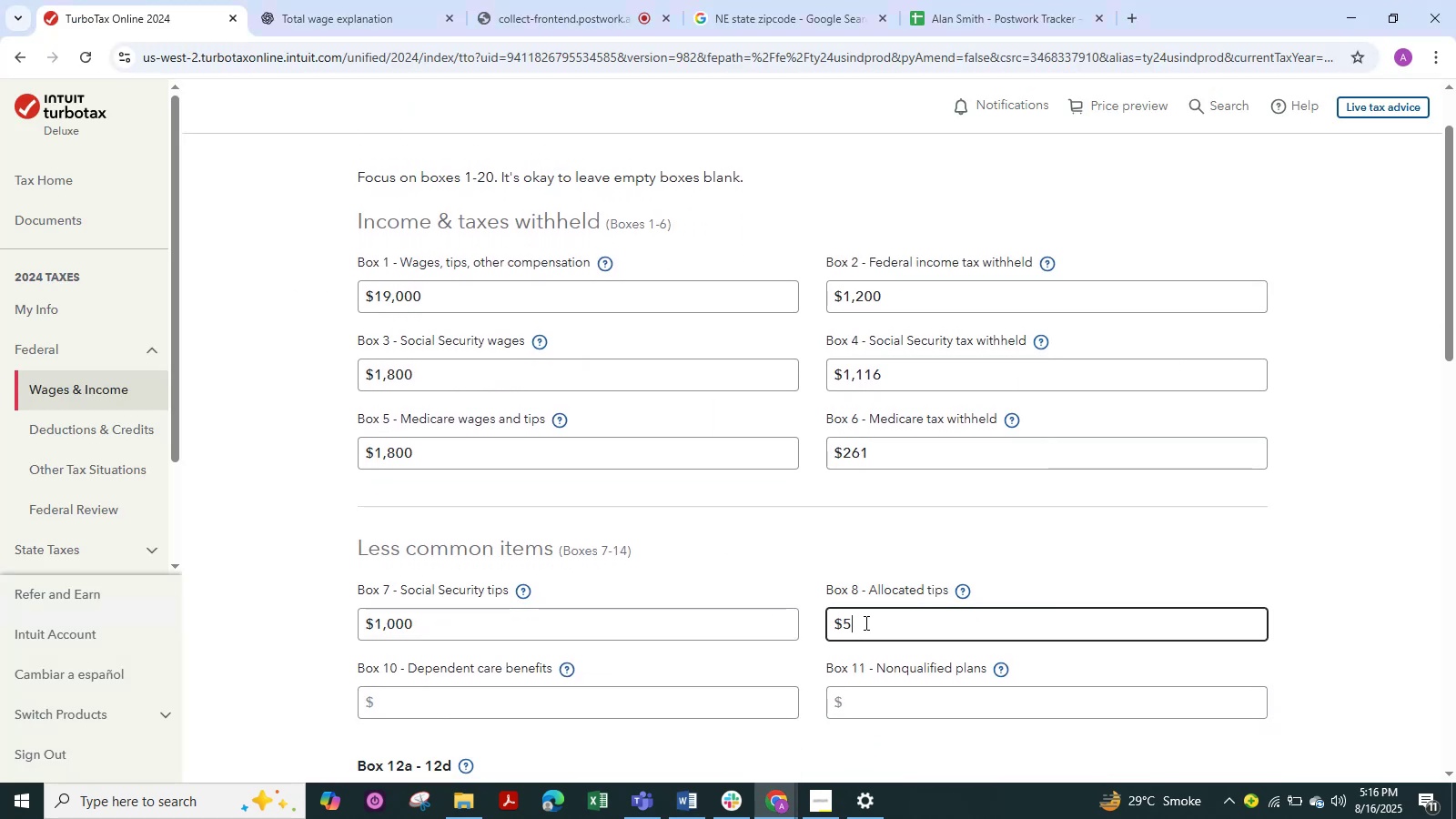 
key(Numpad0)
 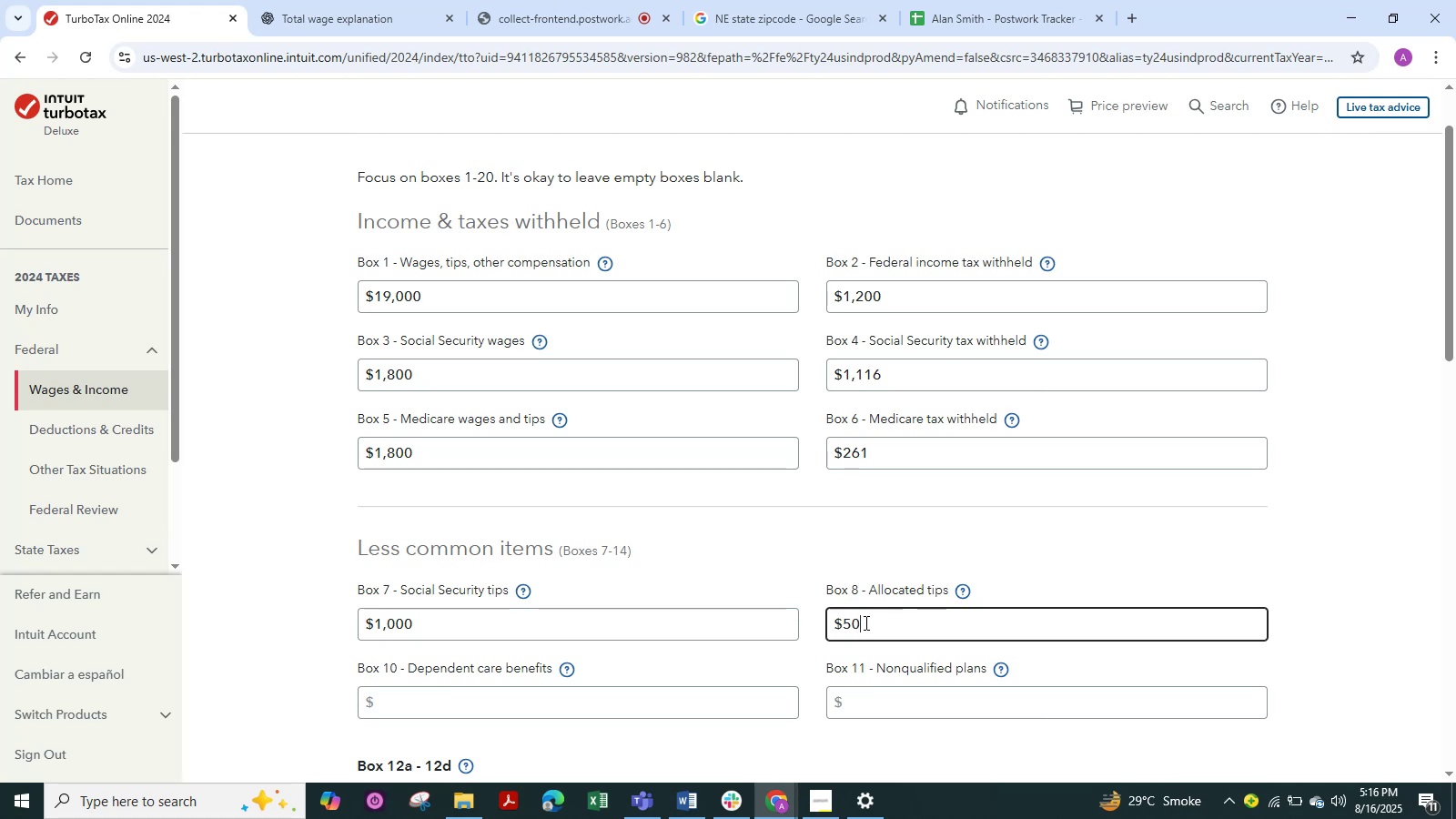 
key(Numpad0)
 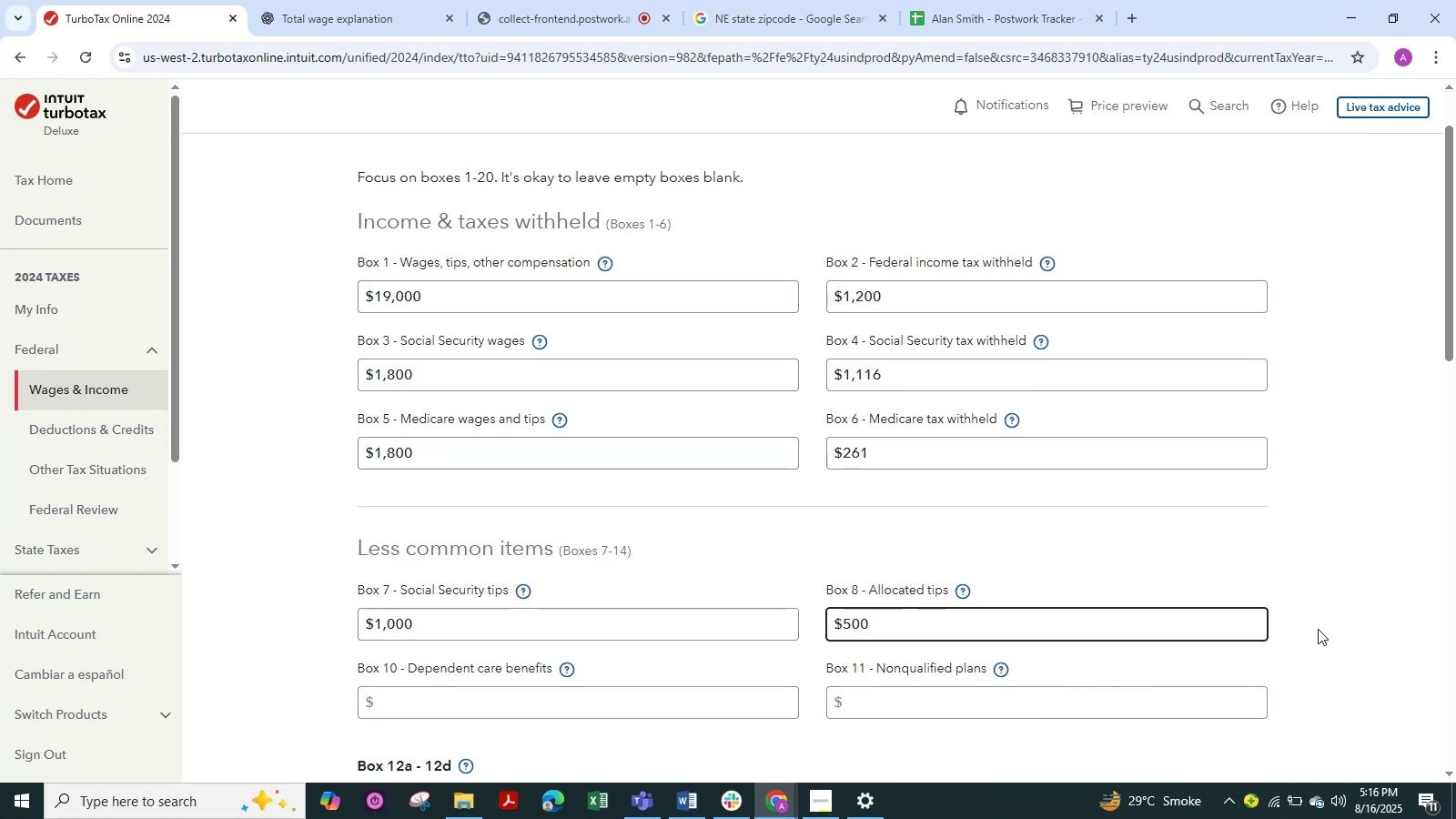 
left_click([1351, 547])
 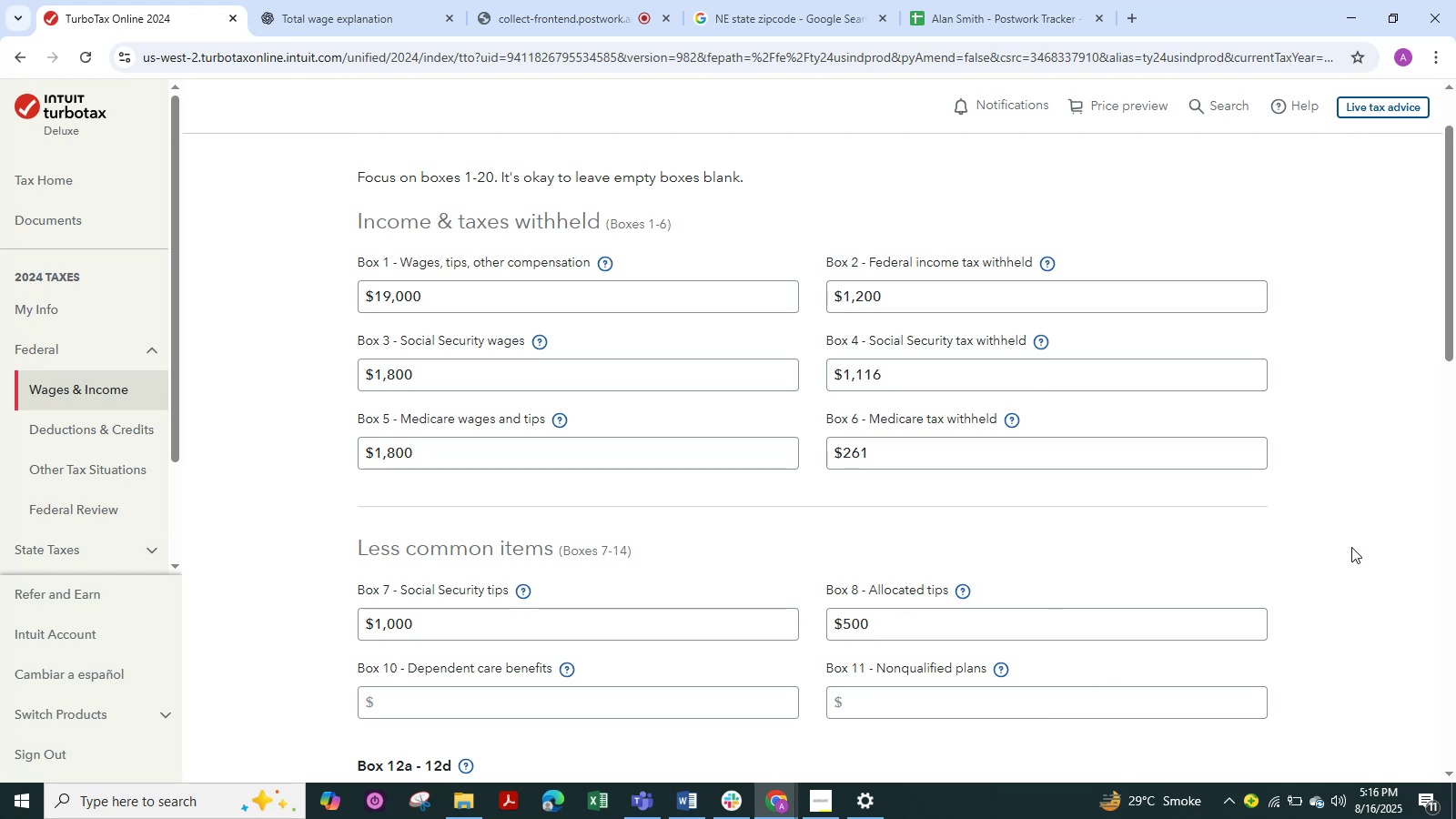 
key(Alt+AltLeft)
 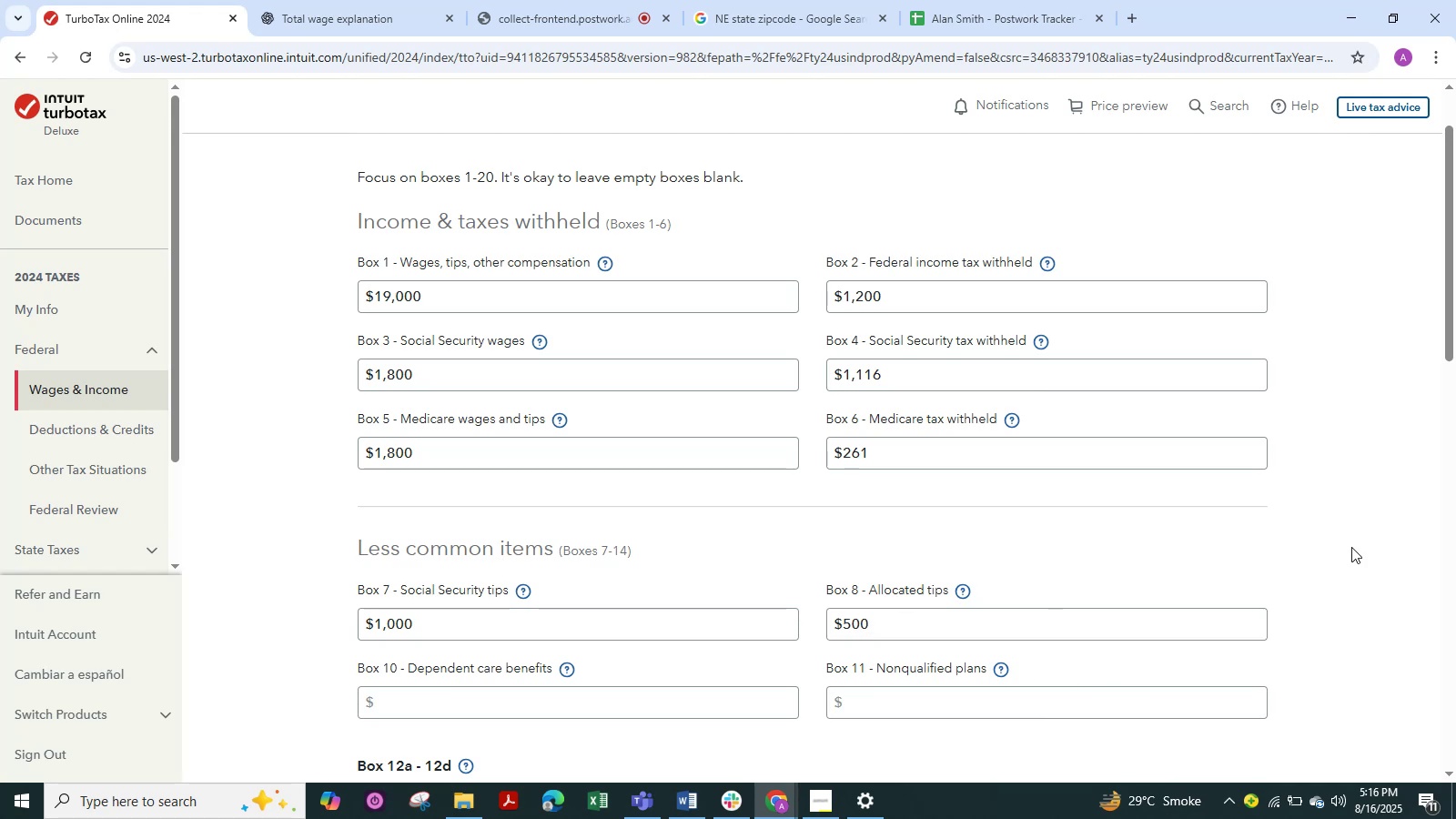 
key(Alt+Tab)
 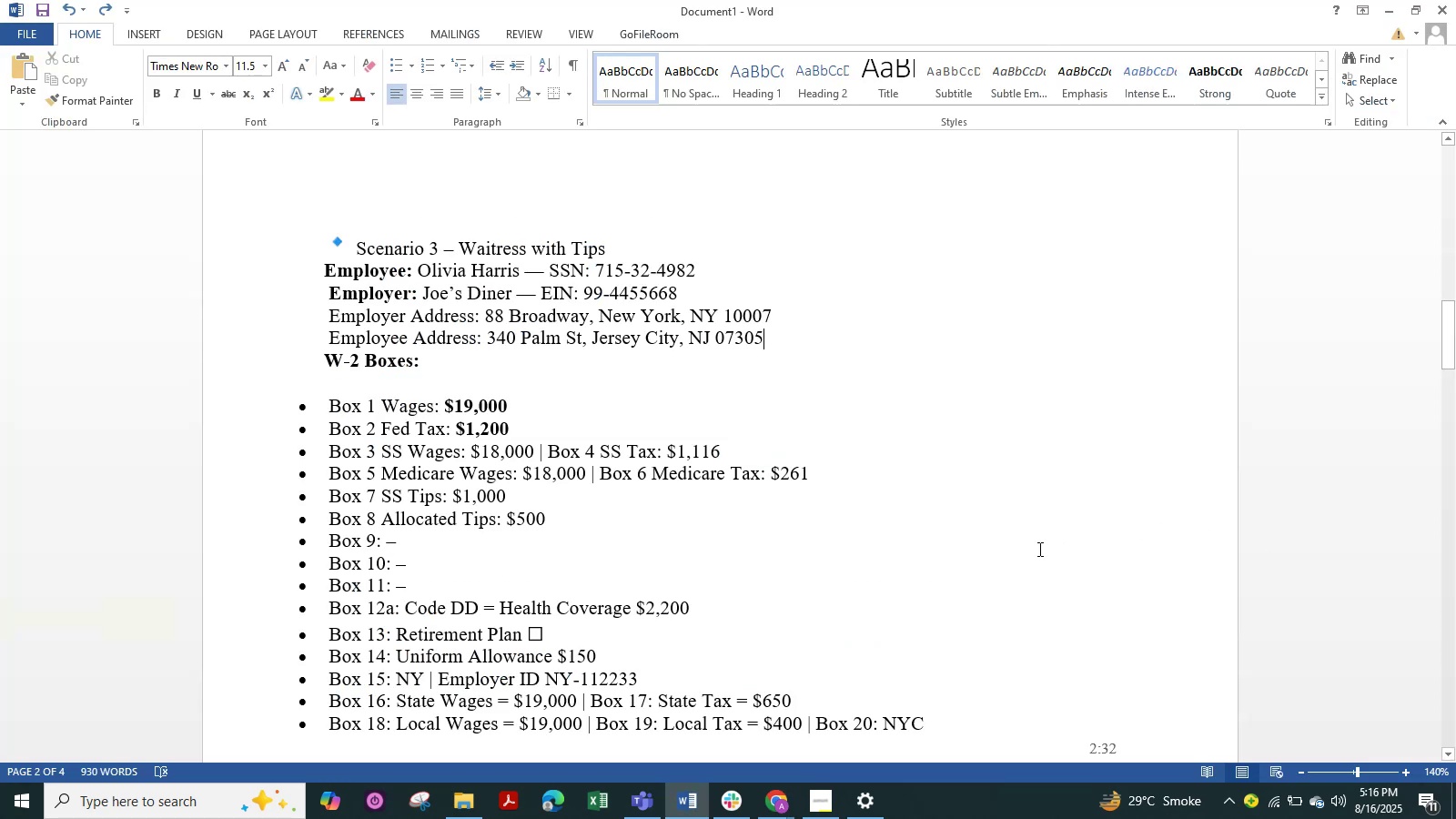 
wait(9.19)
 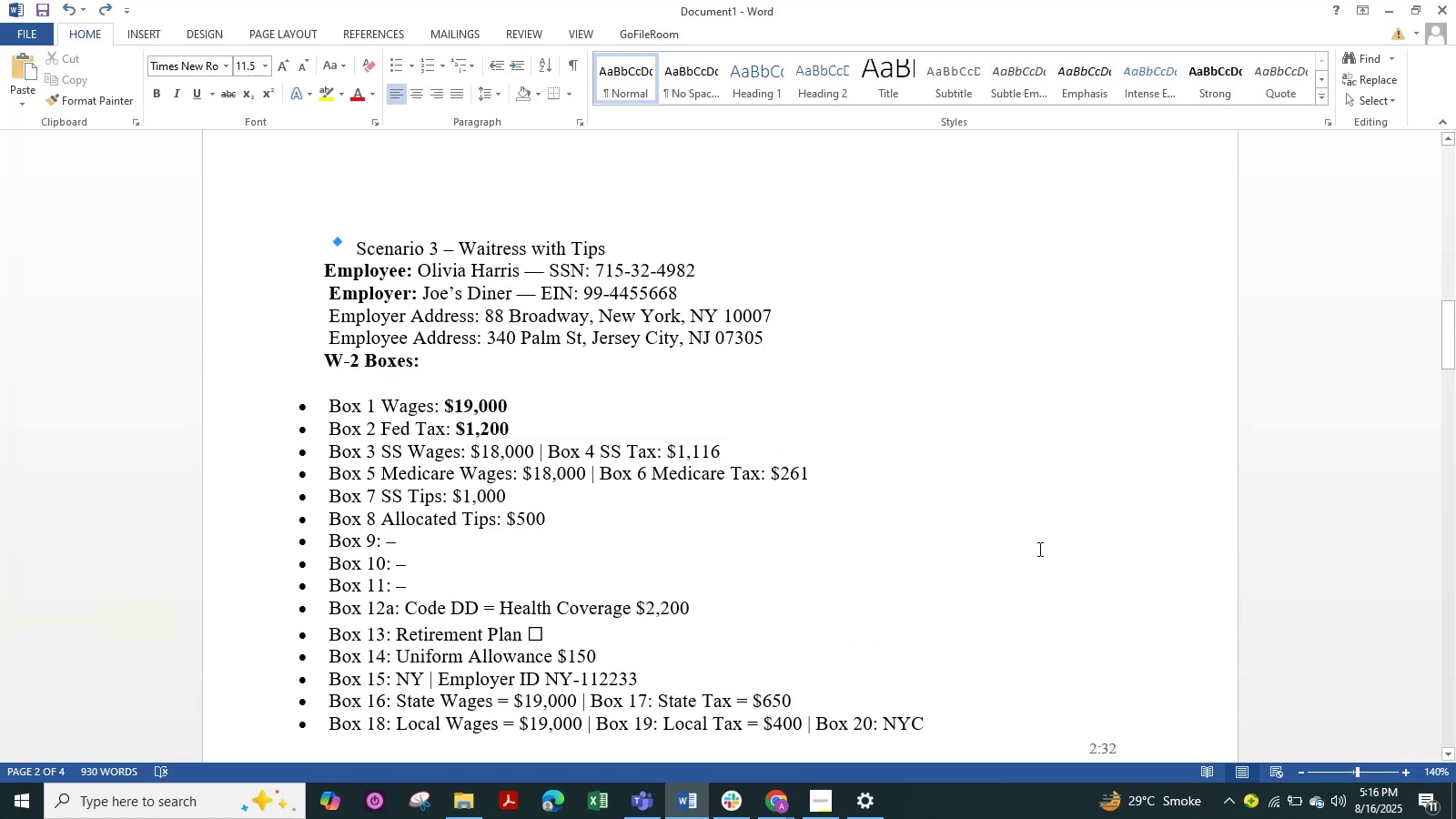 
key(Alt+Tab)
 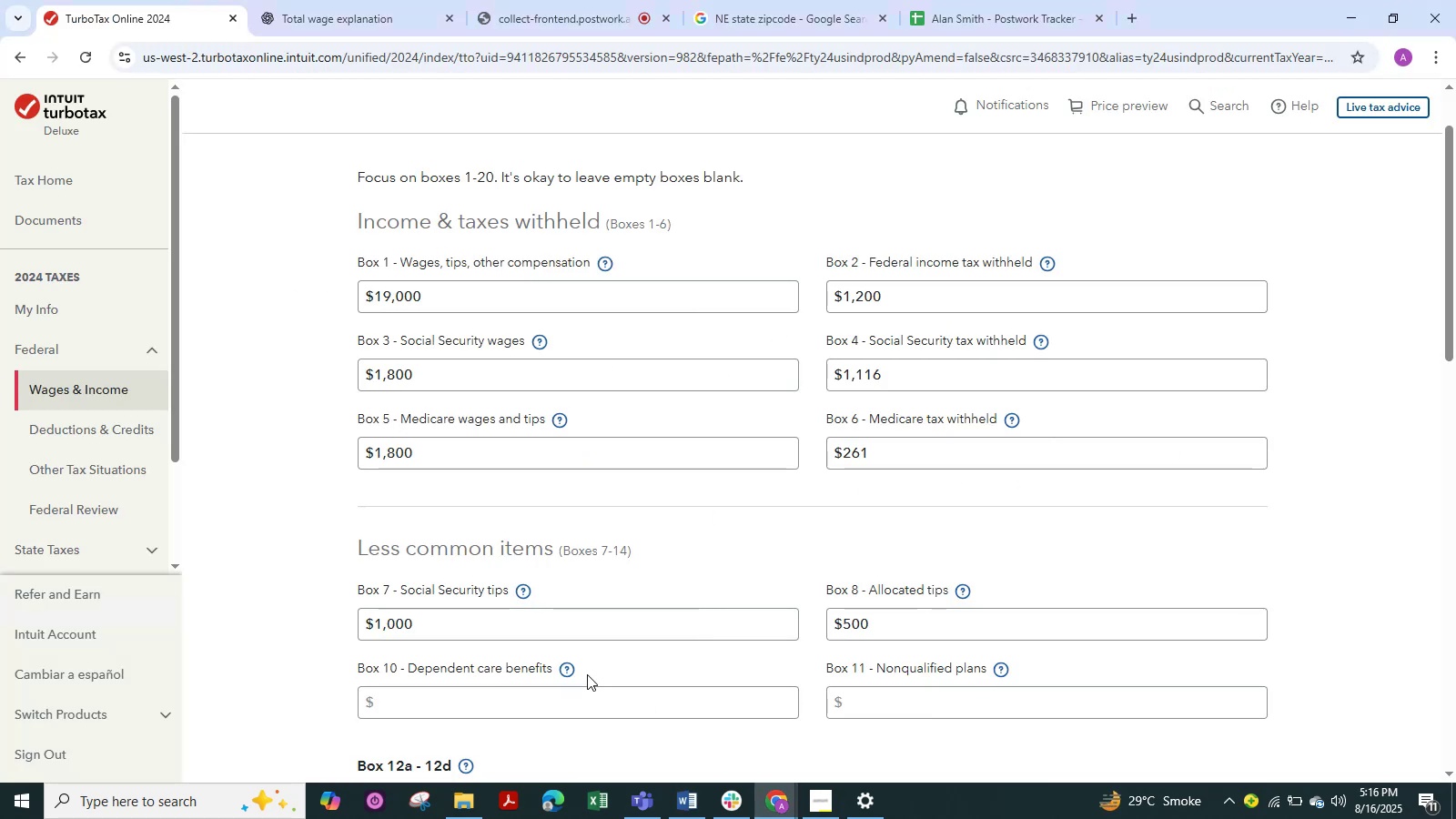 
scroll: coordinate [587, 674], scroll_direction: down, amount: 2.0
 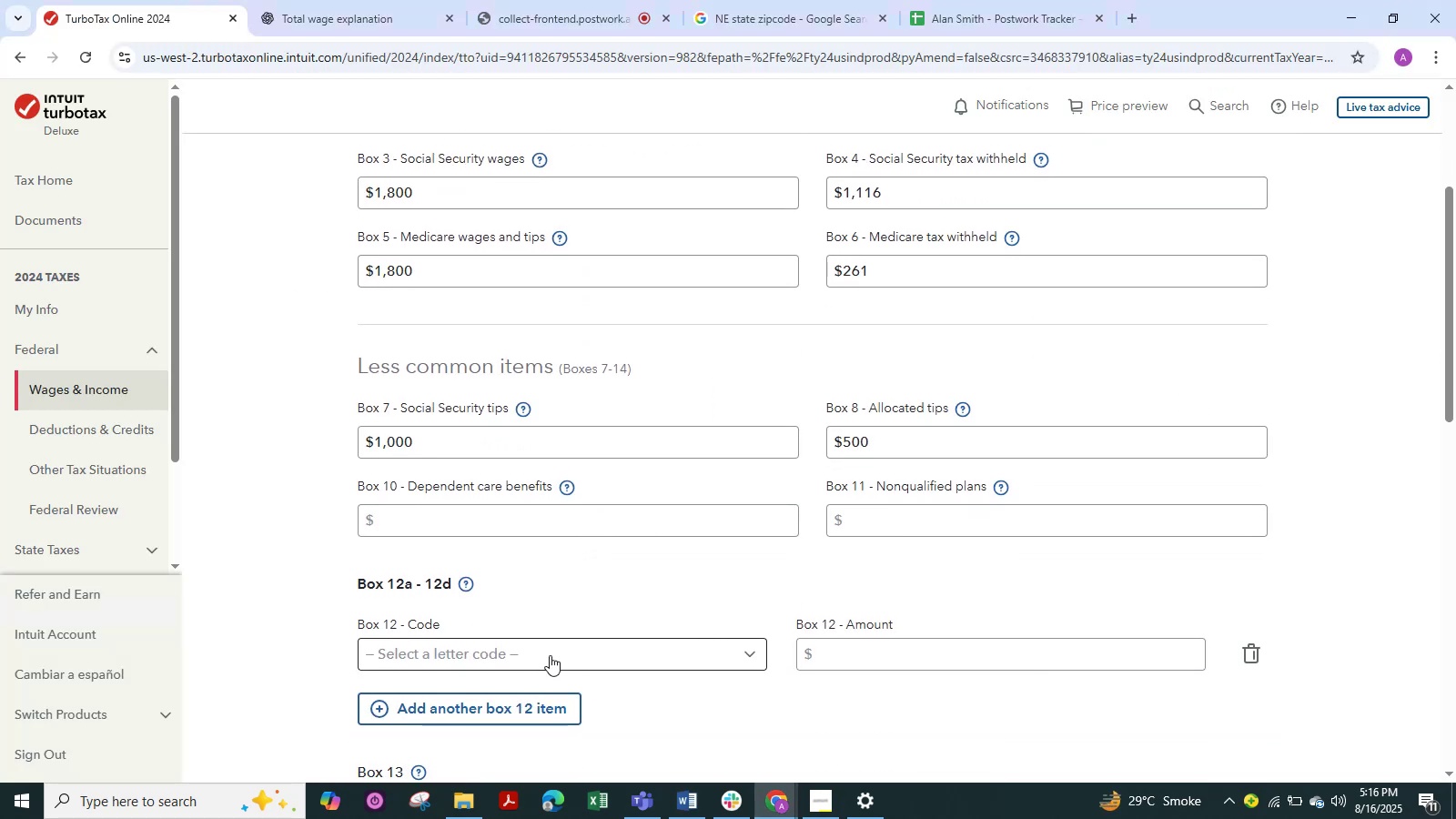 
key(Alt+AltLeft)
 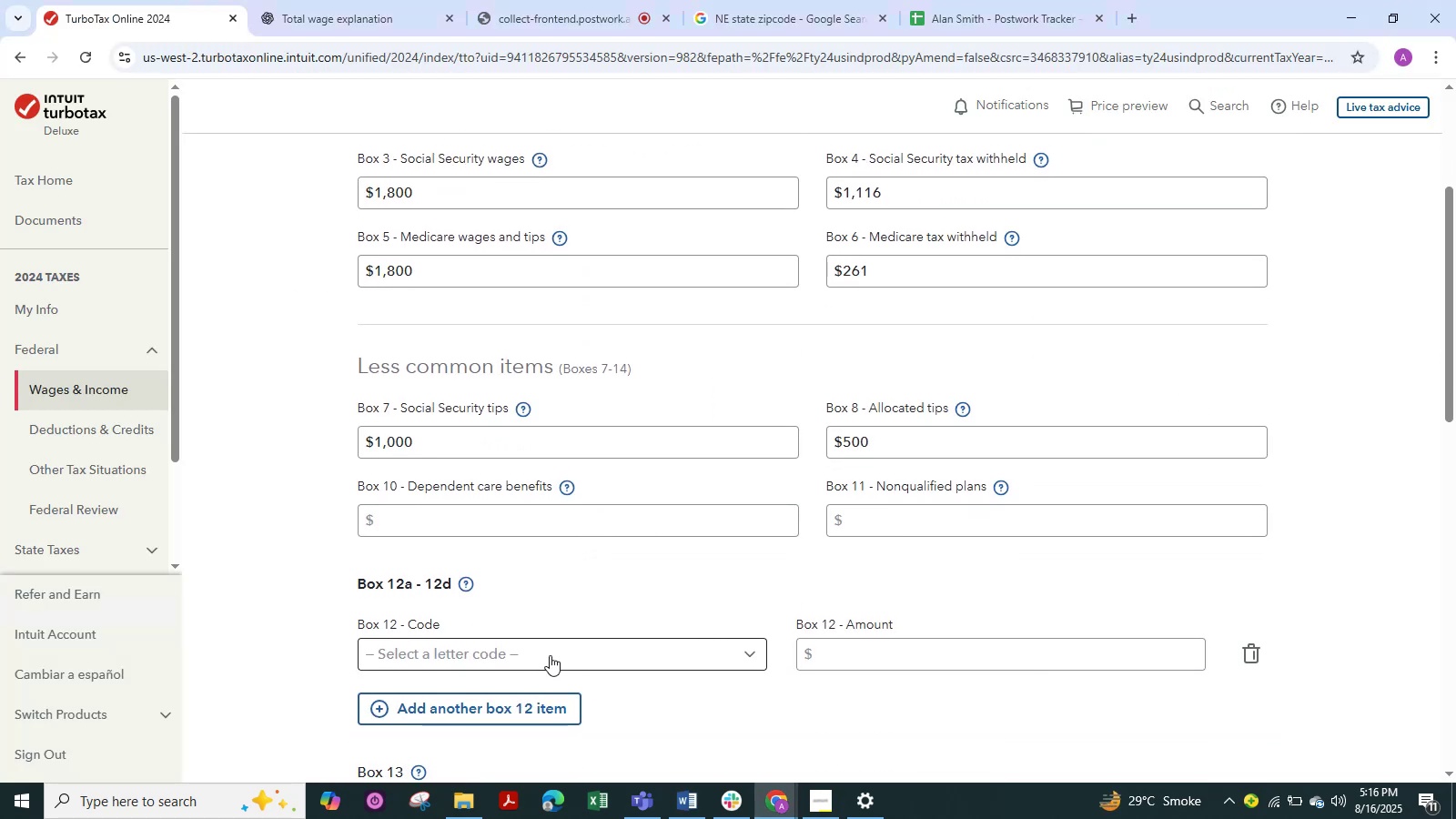 
key(Alt+Tab)
 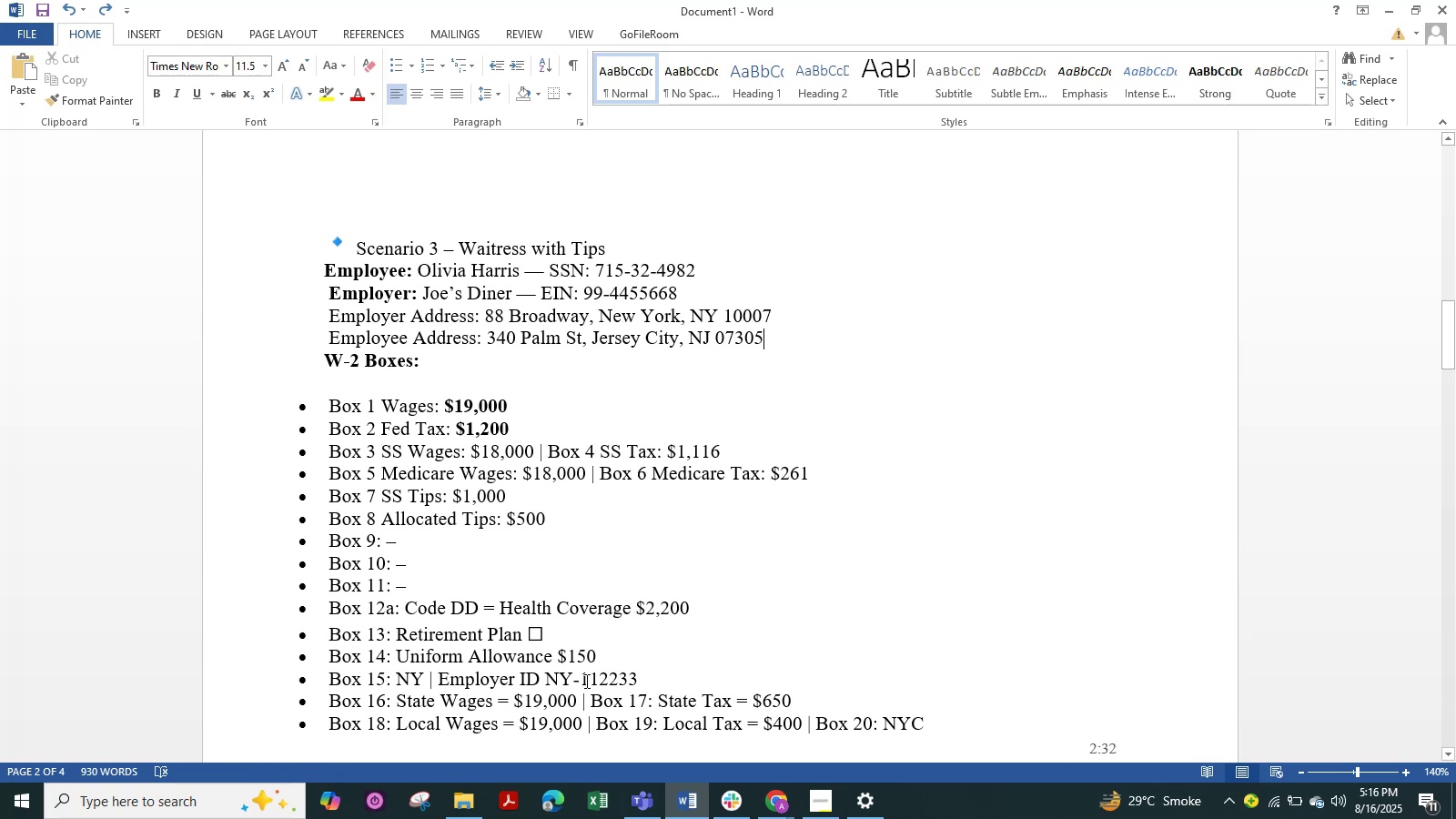 
key(Alt+AltLeft)
 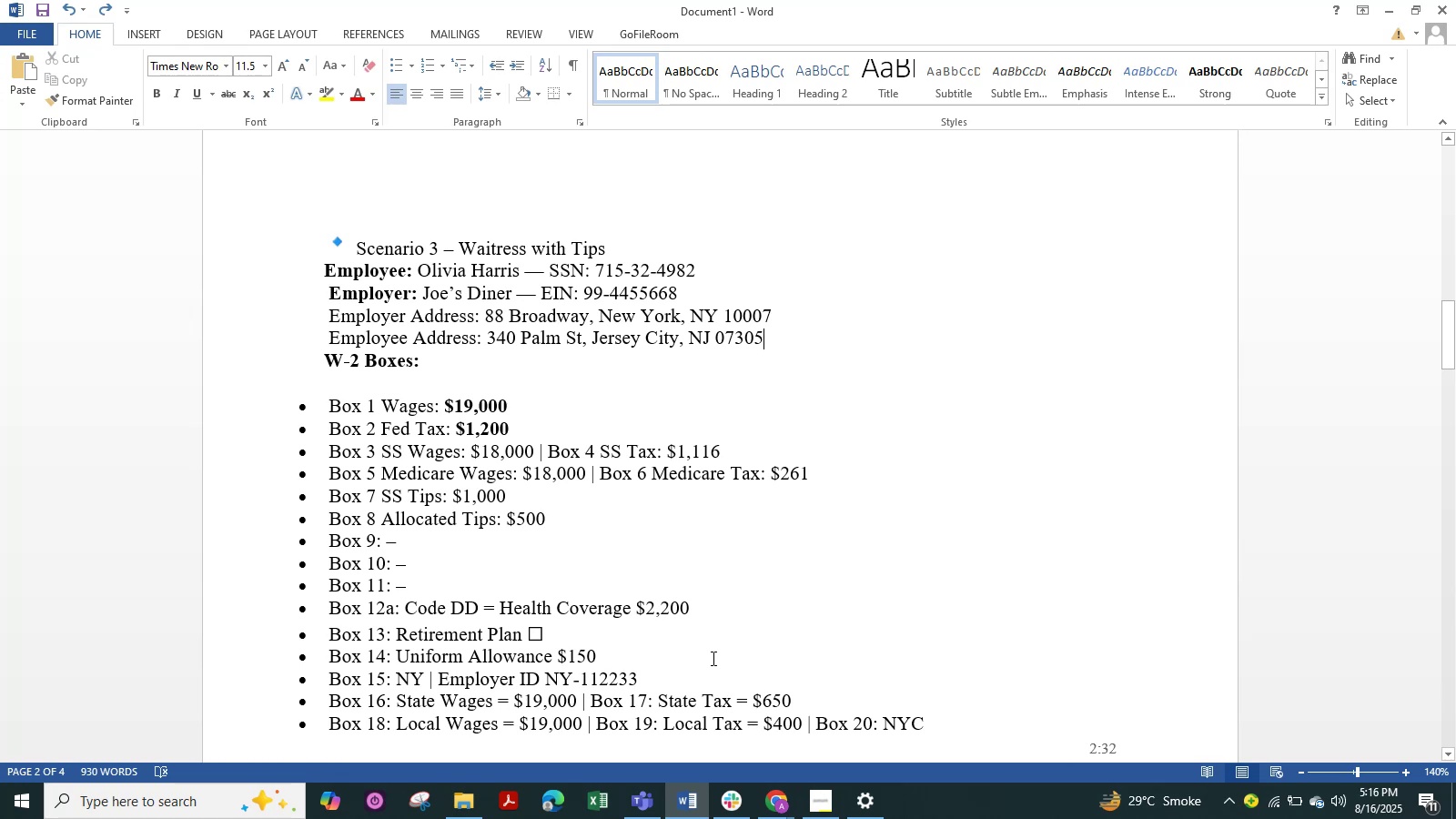 
key(Alt+Tab)
 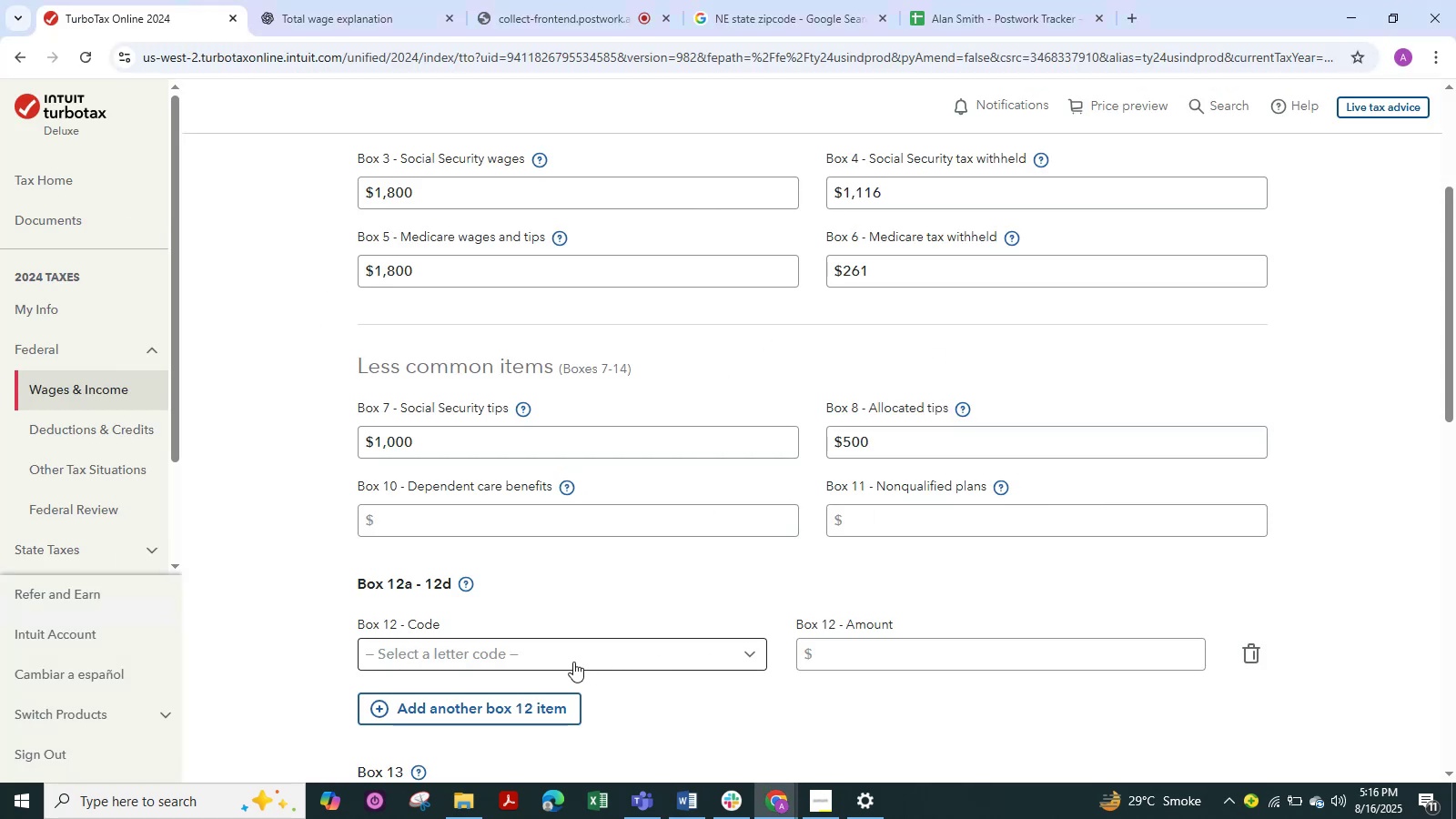 
scroll: coordinate [445, 649], scroll_direction: down, amount: 4.0
 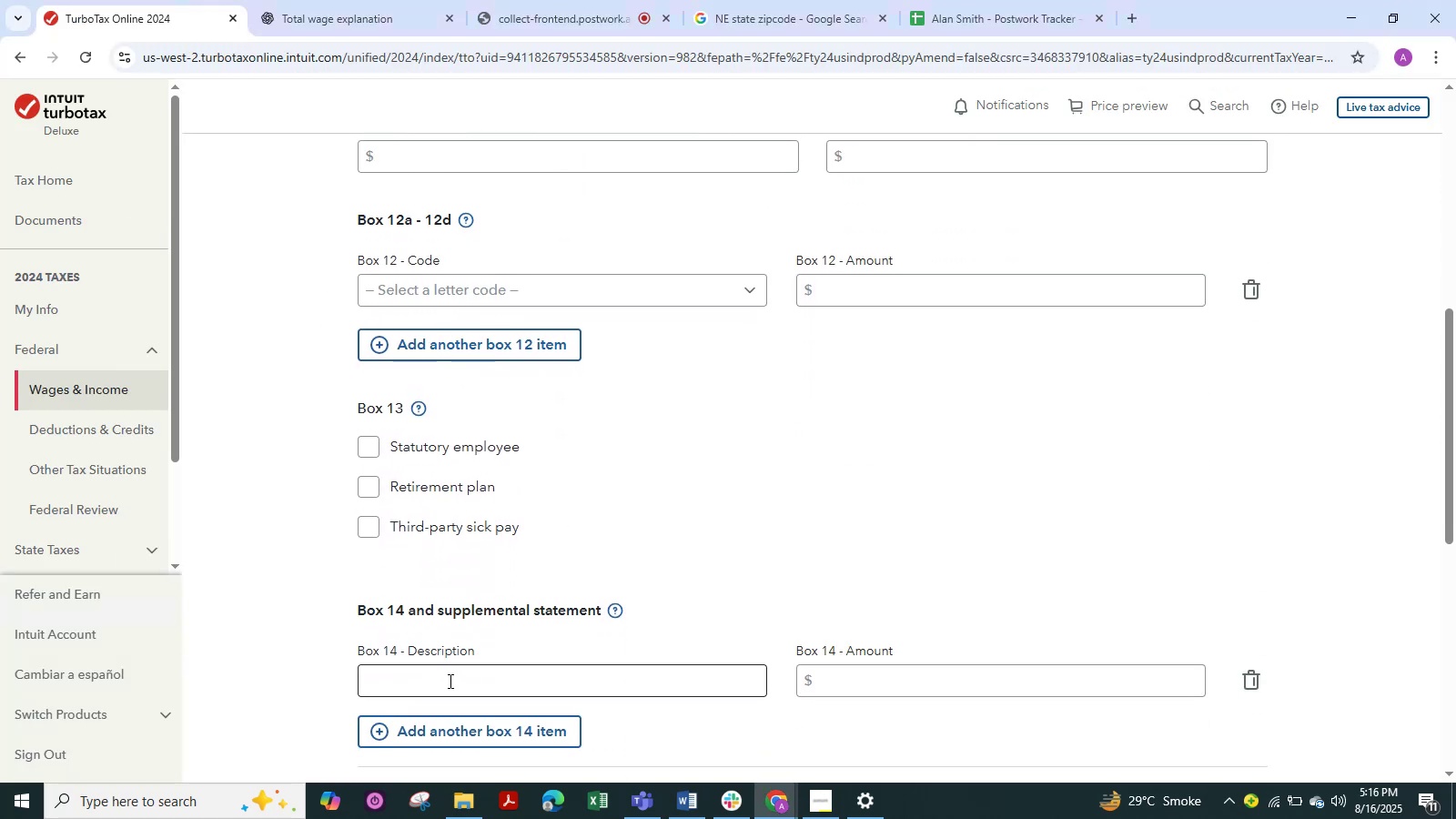 
left_click([451, 683])
 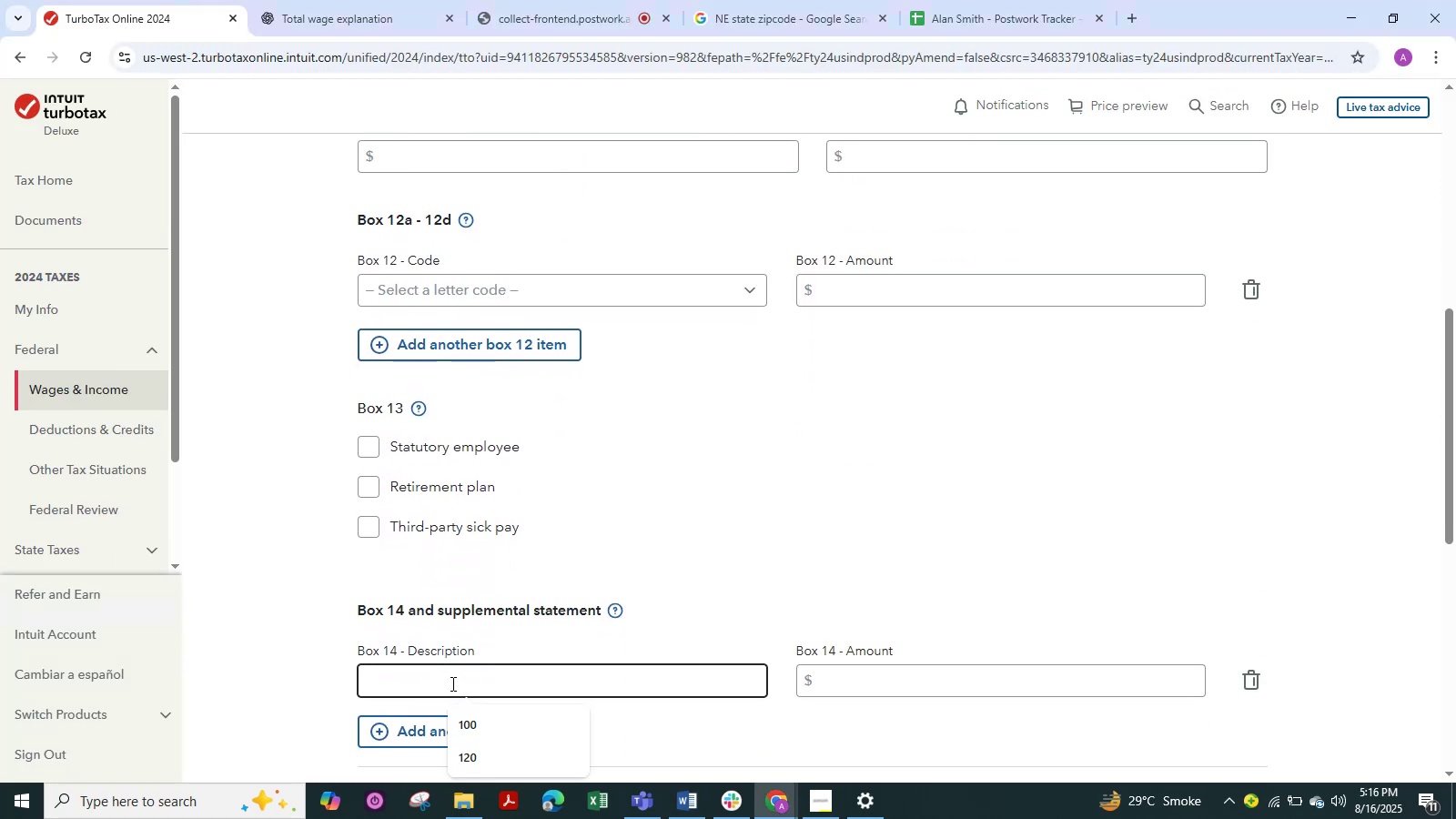 
key(Numpad1)
 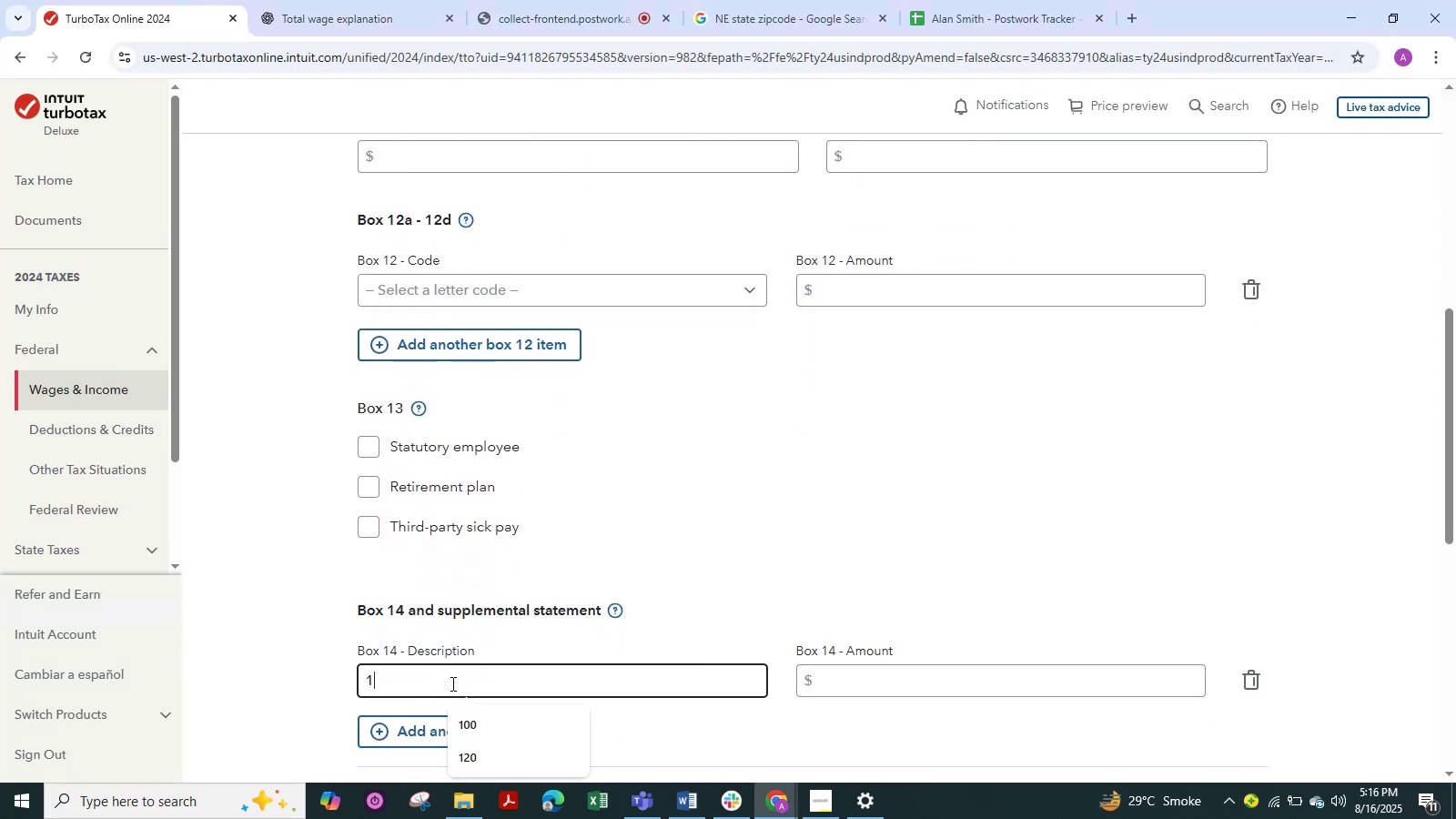 
key(Numpad5)
 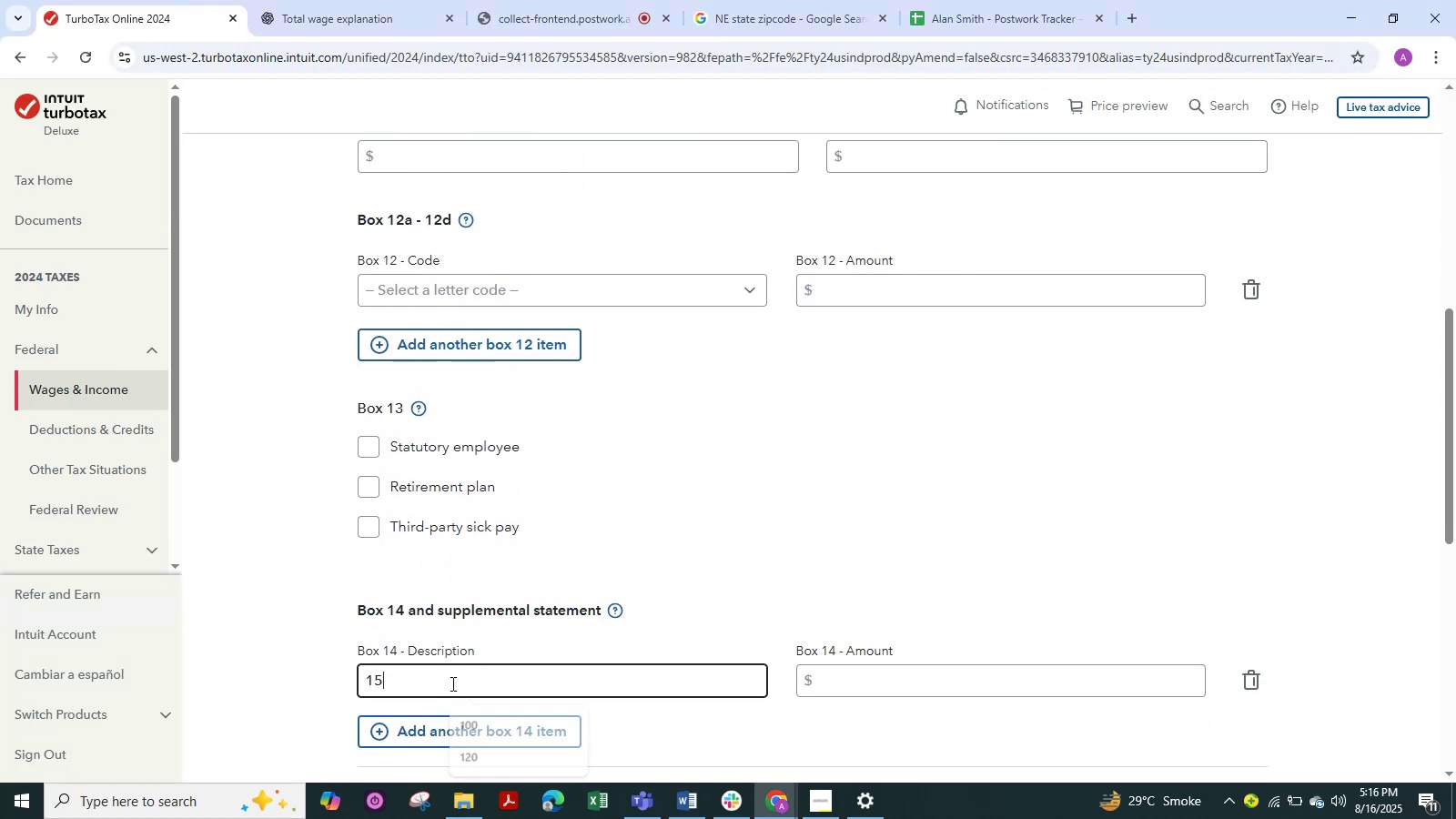 
key(Numpad0)
 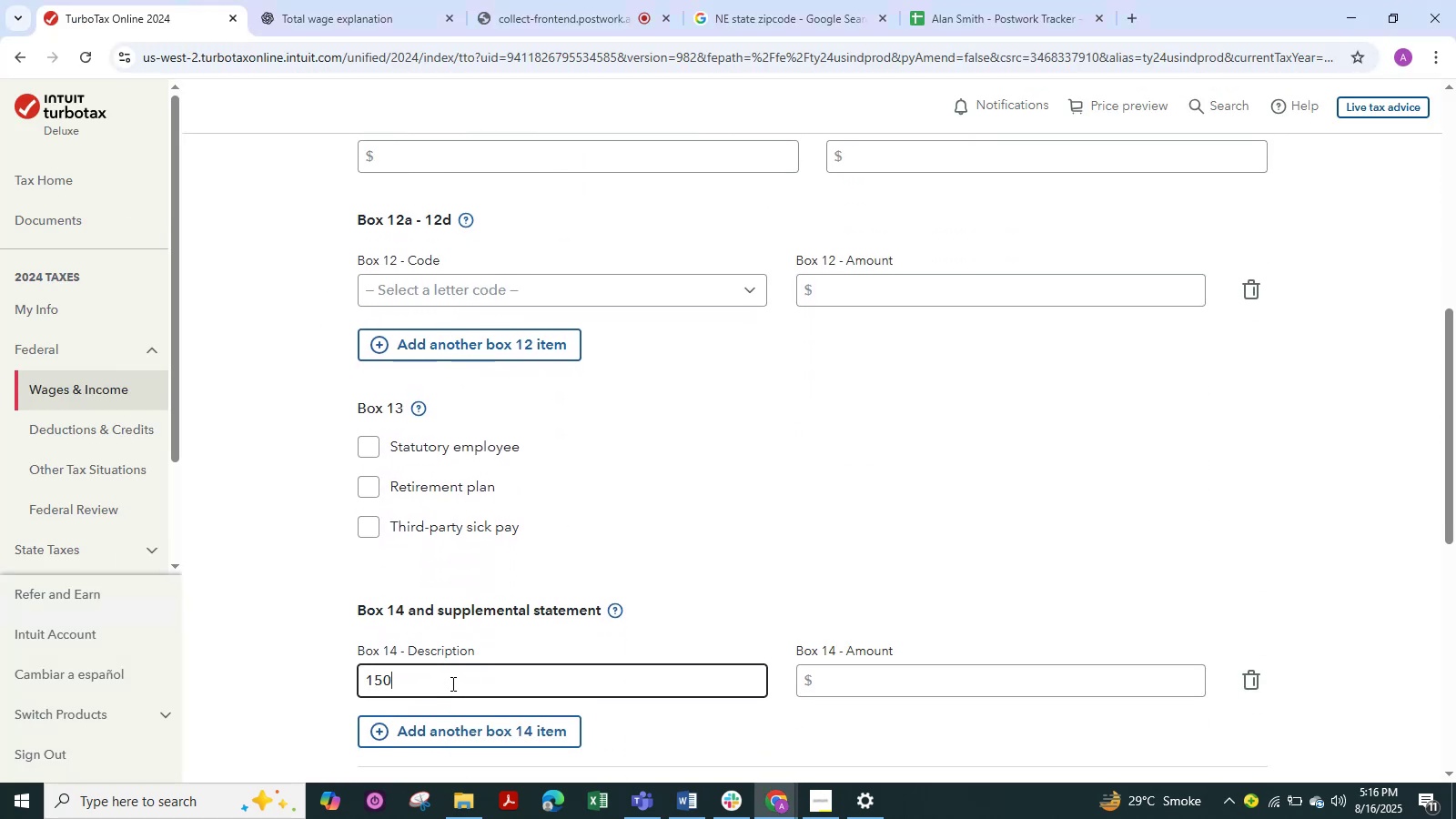 
key(Alt+Tab)
 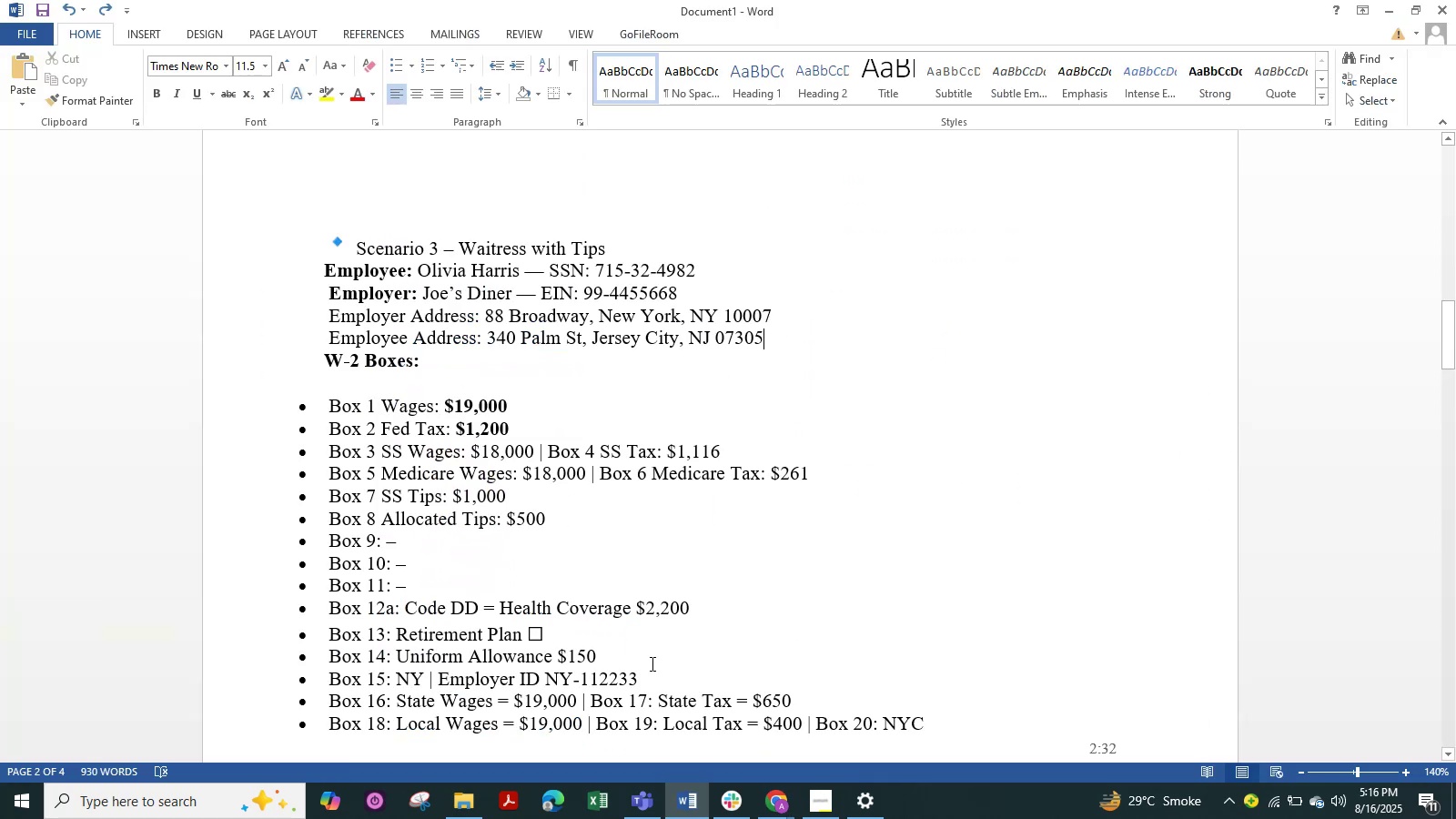 
scroll: coordinate [652, 661], scroll_direction: down, amount: 1.0
 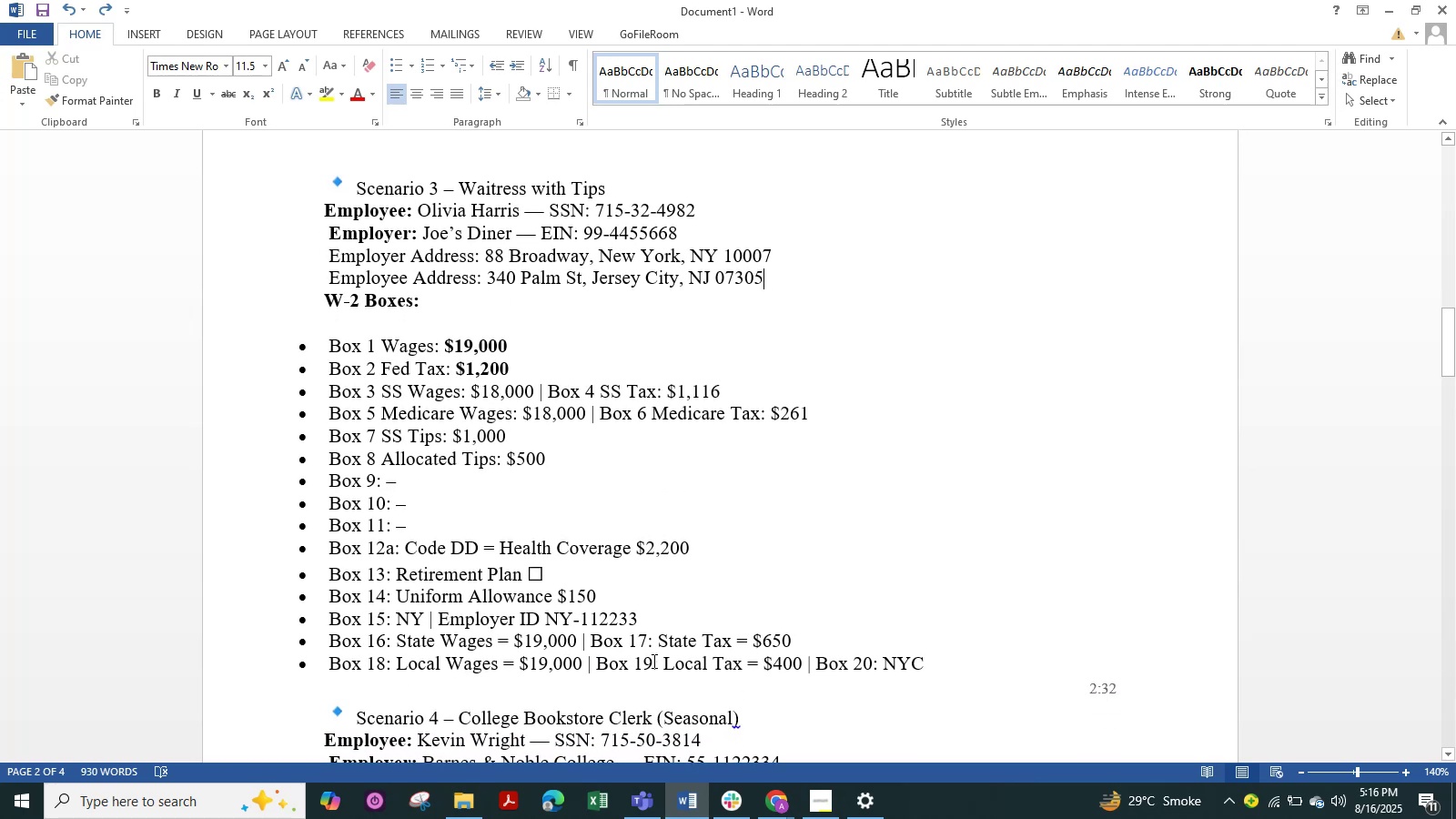 
key(Alt+AltLeft)
 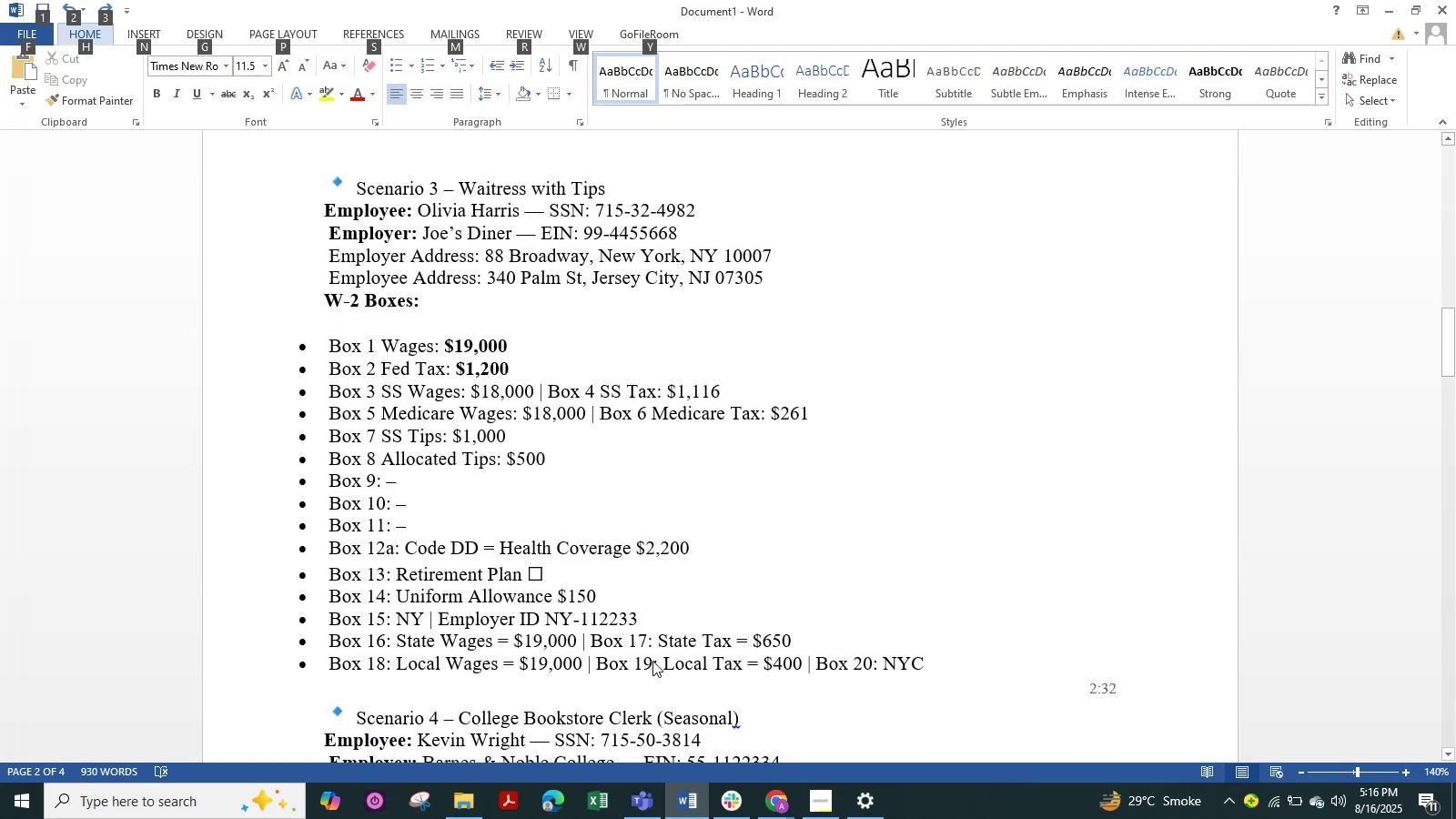 
key(Alt+AltLeft)
 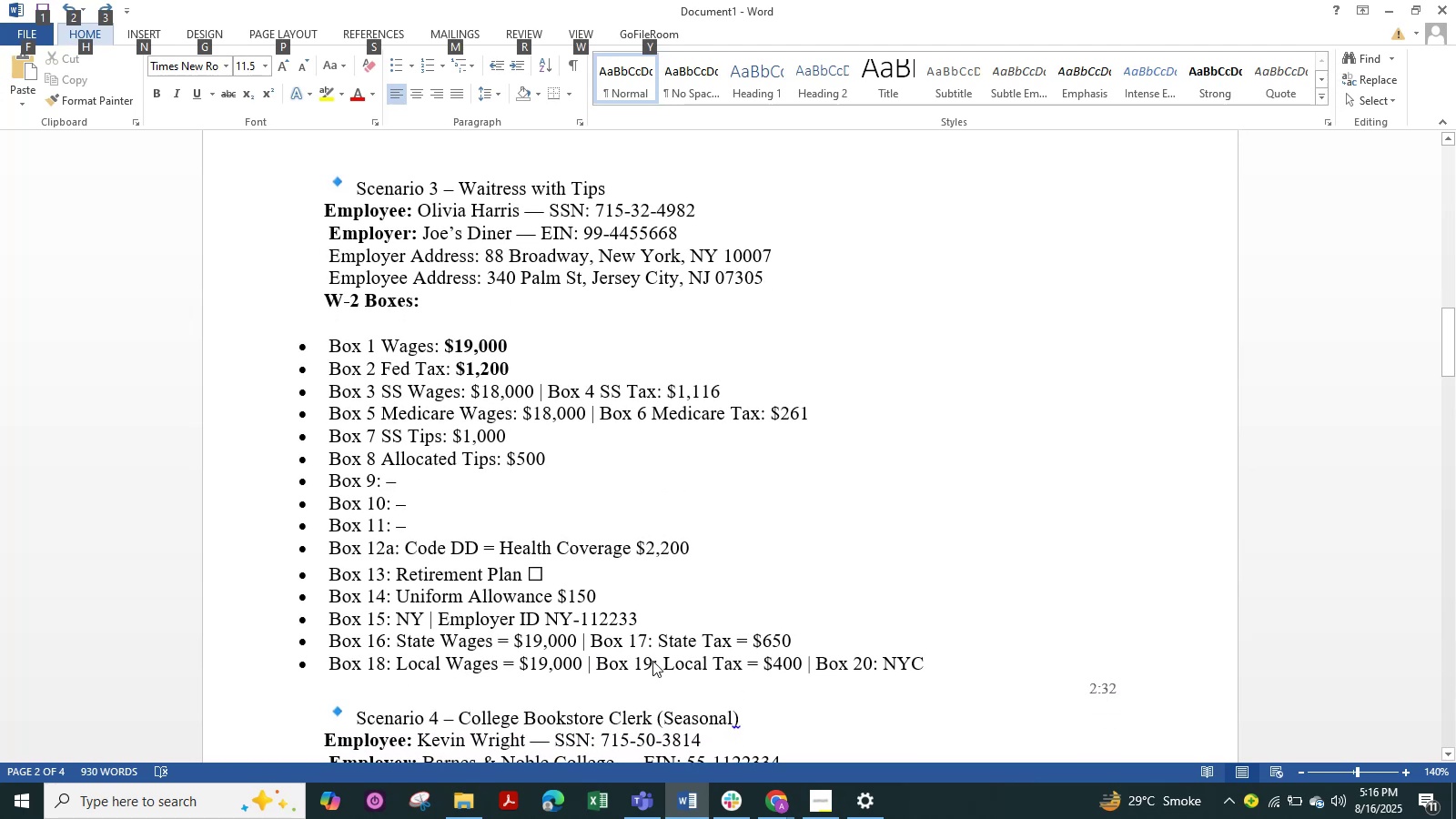 
key(Alt+Tab)
 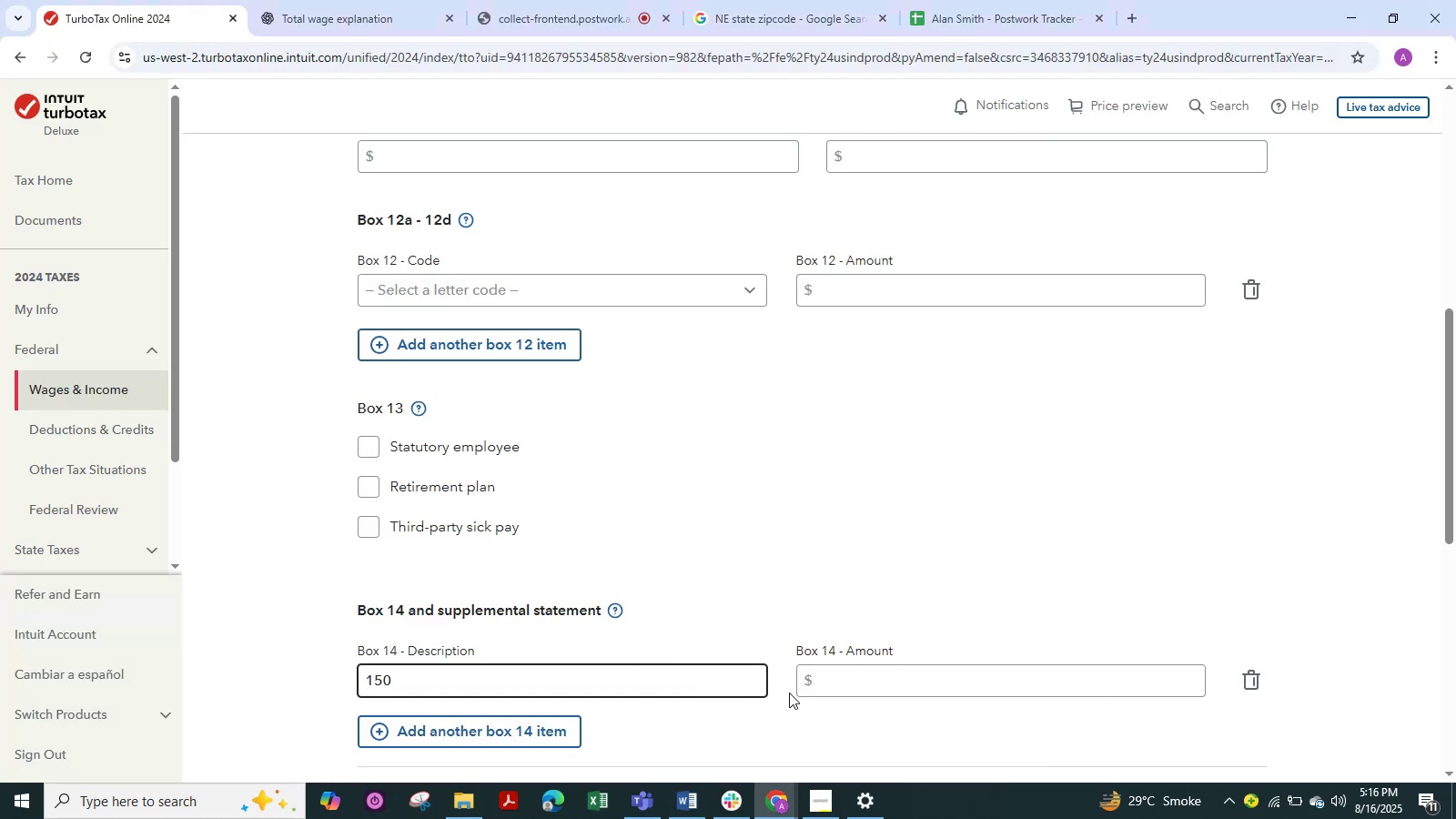 
scroll: coordinate [812, 684], scroll_direction: down, amount: 2.0
 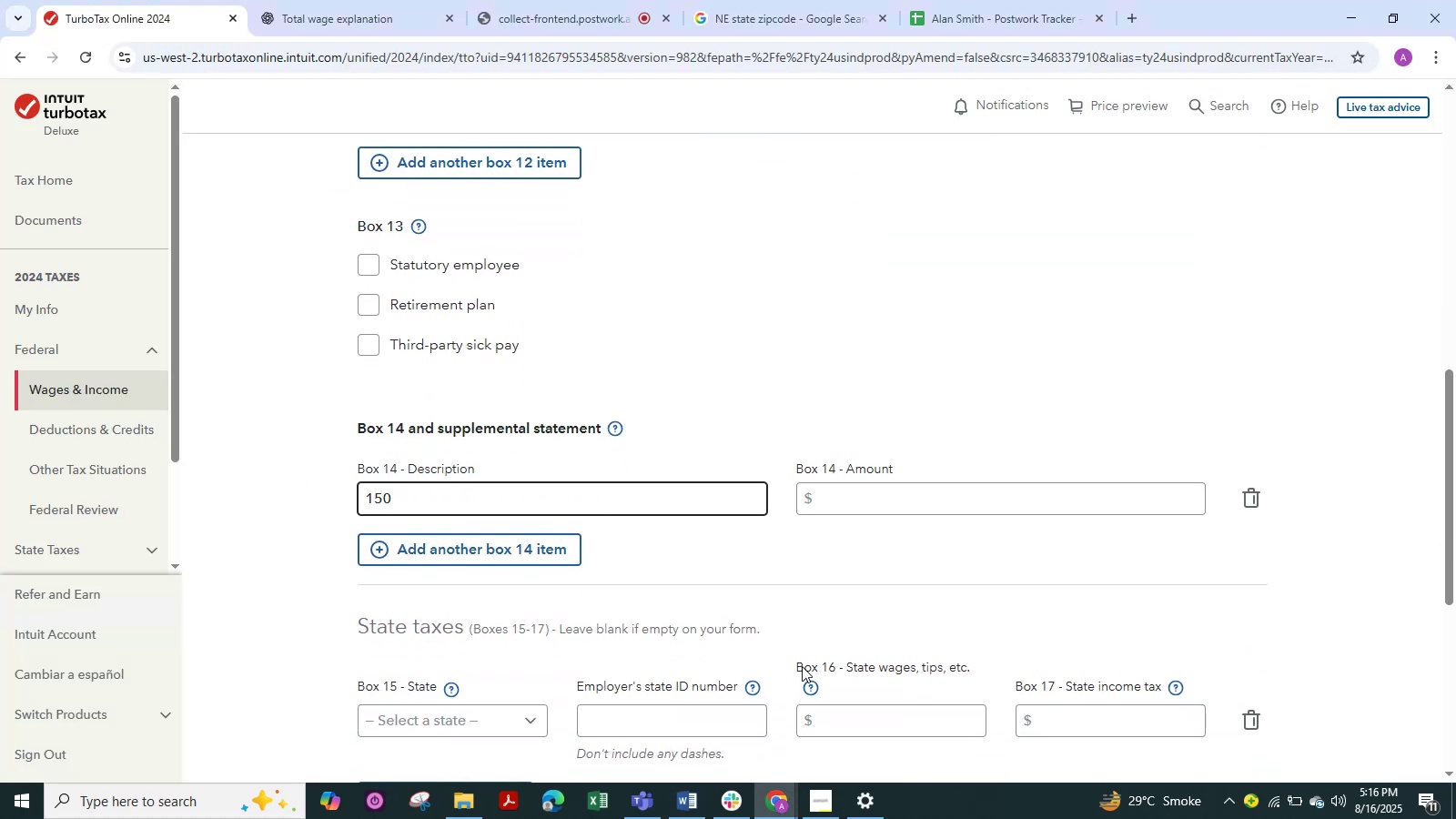 
key(Alt+AltLeft)
 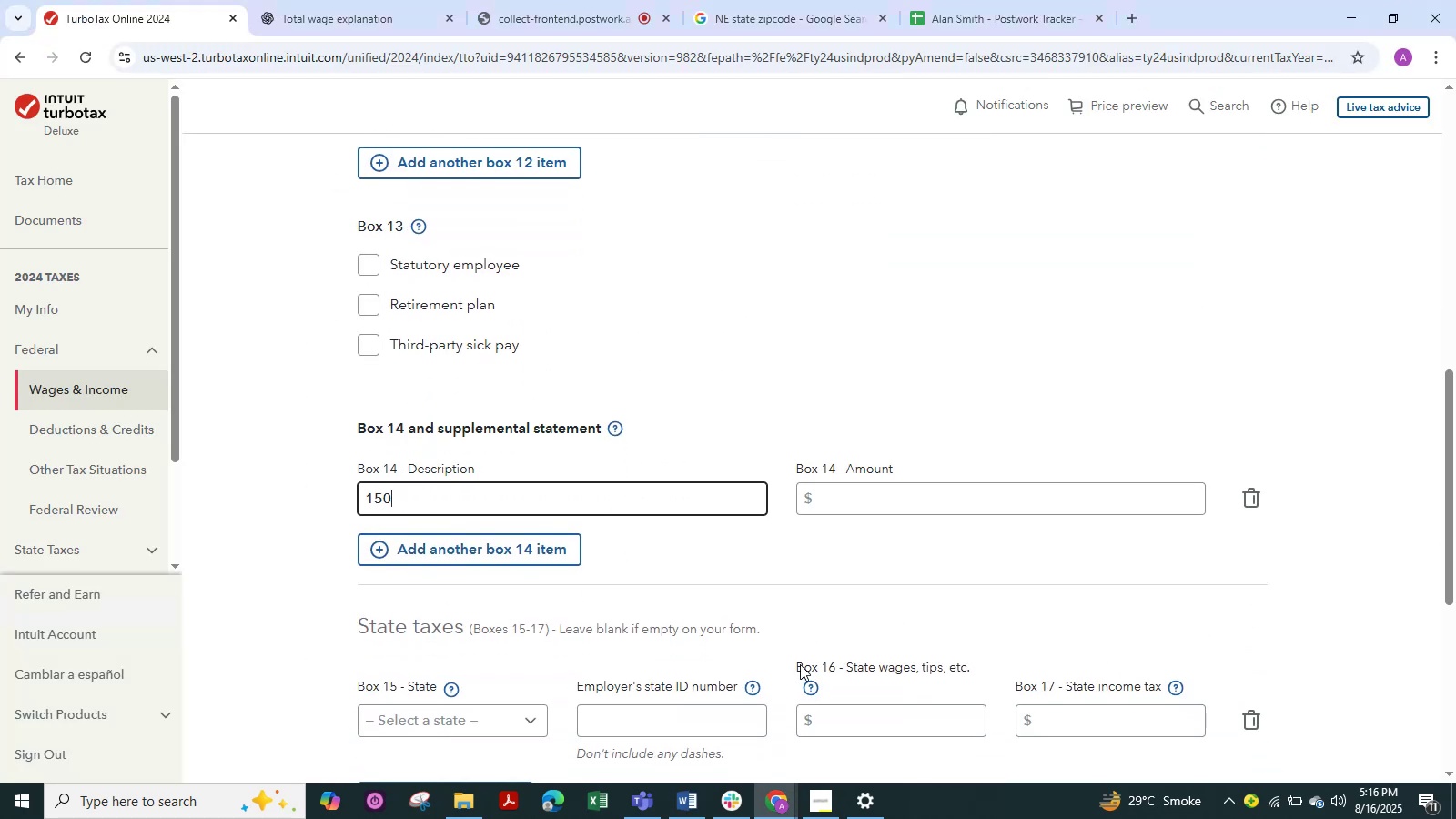 
key(Alt+Tab)
 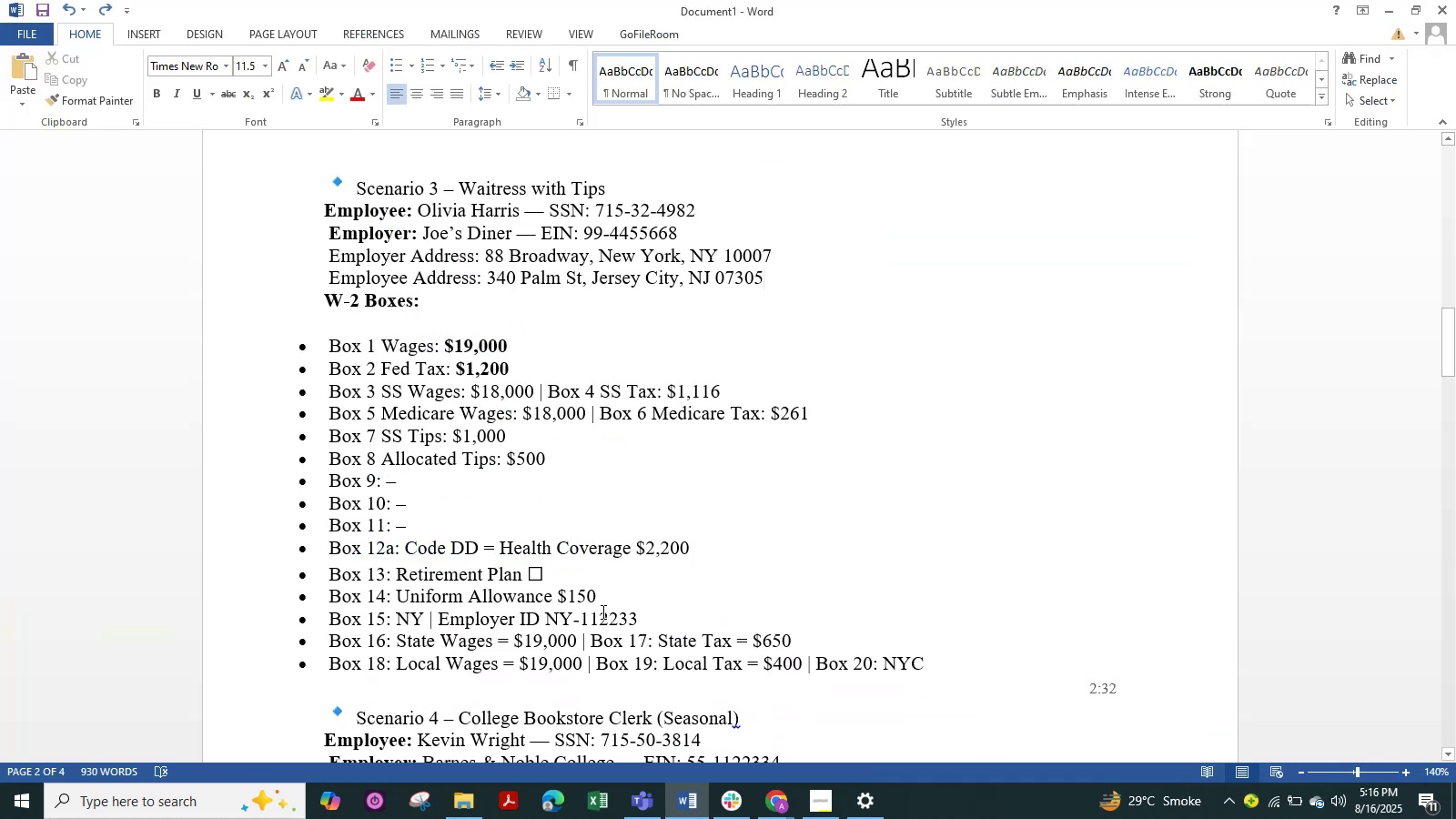 
key(Alt+AltLeft)
 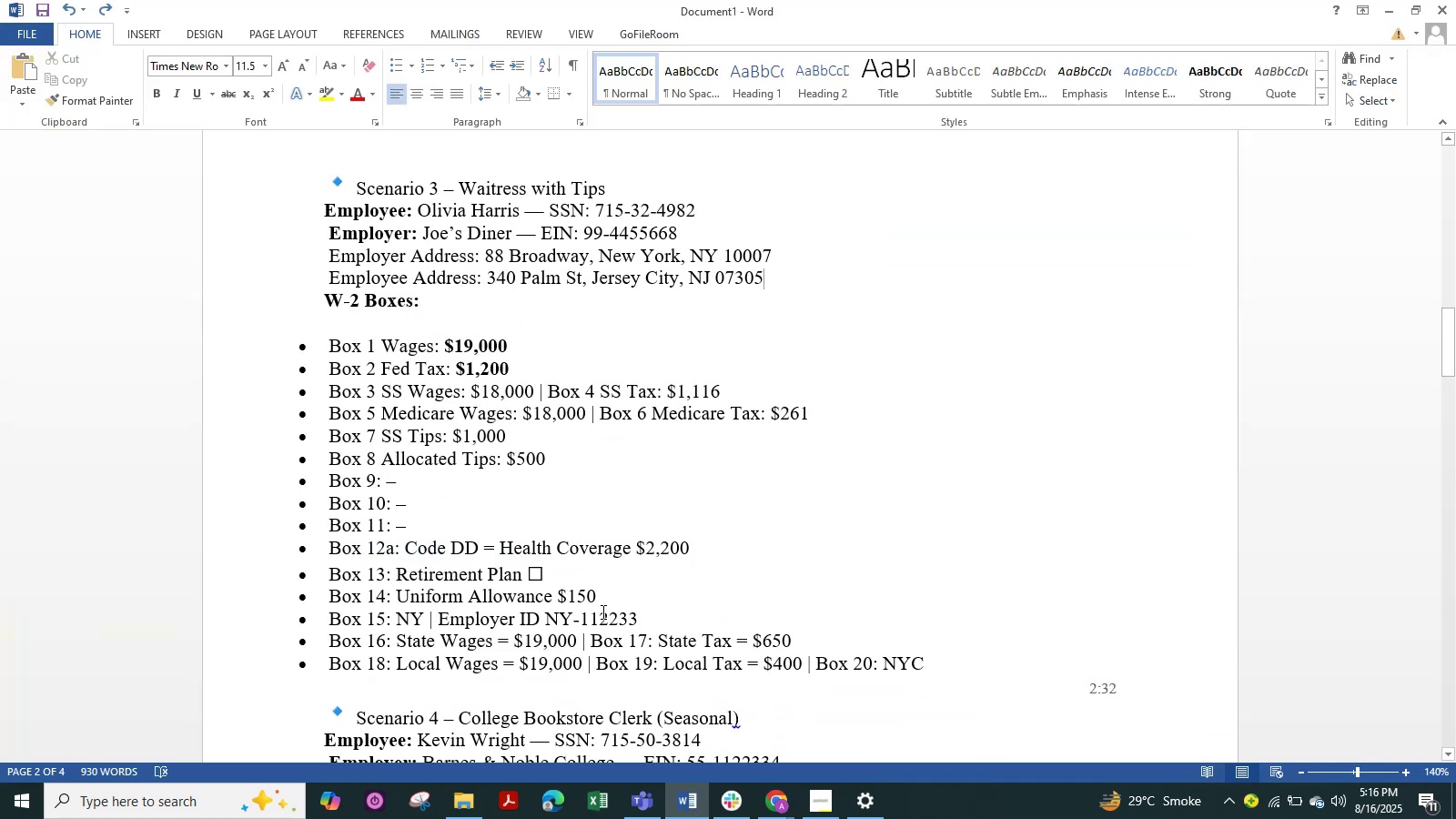 
key(Alt+Tab)
 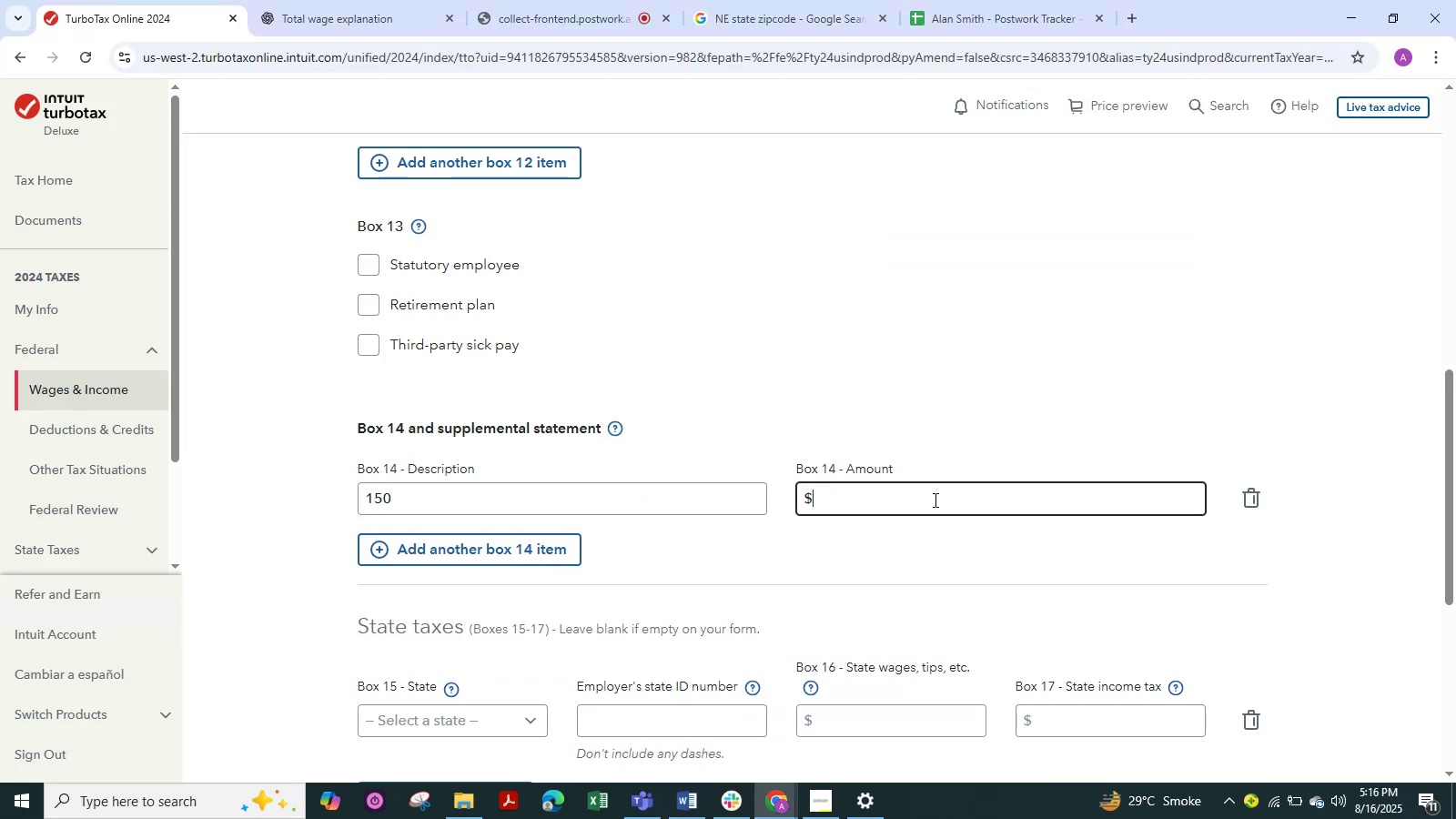 
key(Numpad1)
 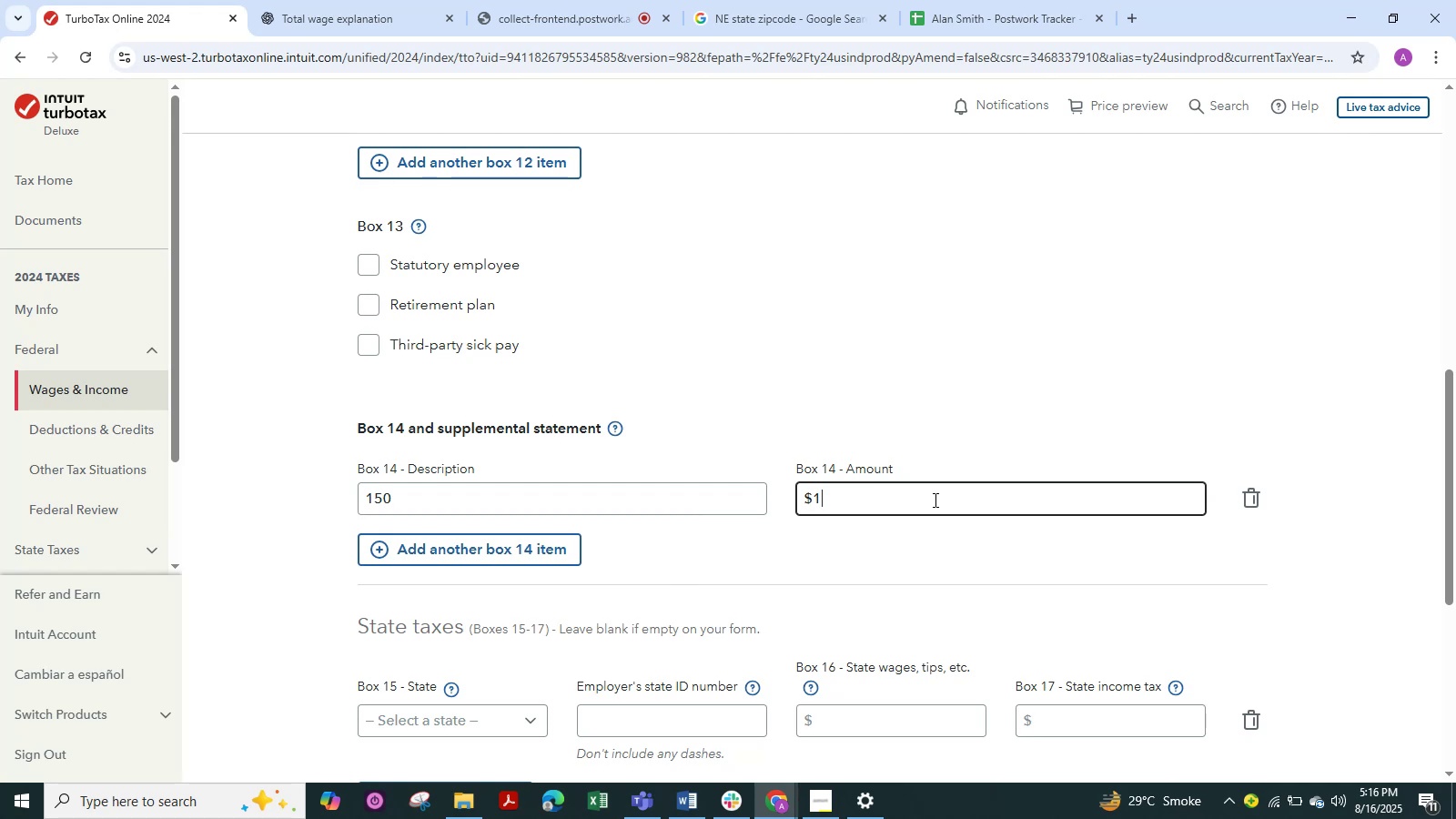 
key(Numpad5)
 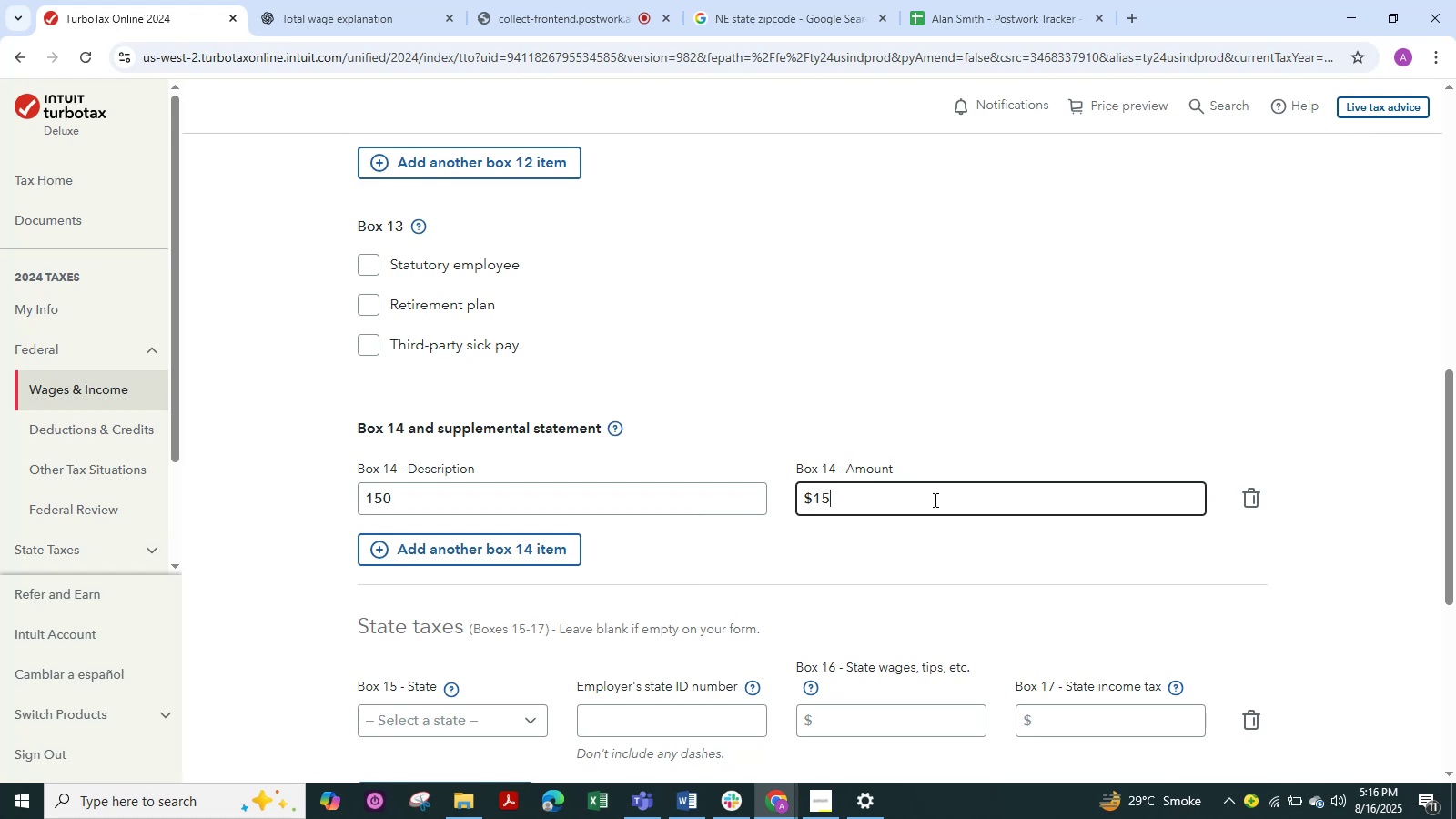 
key(Numpad0)
 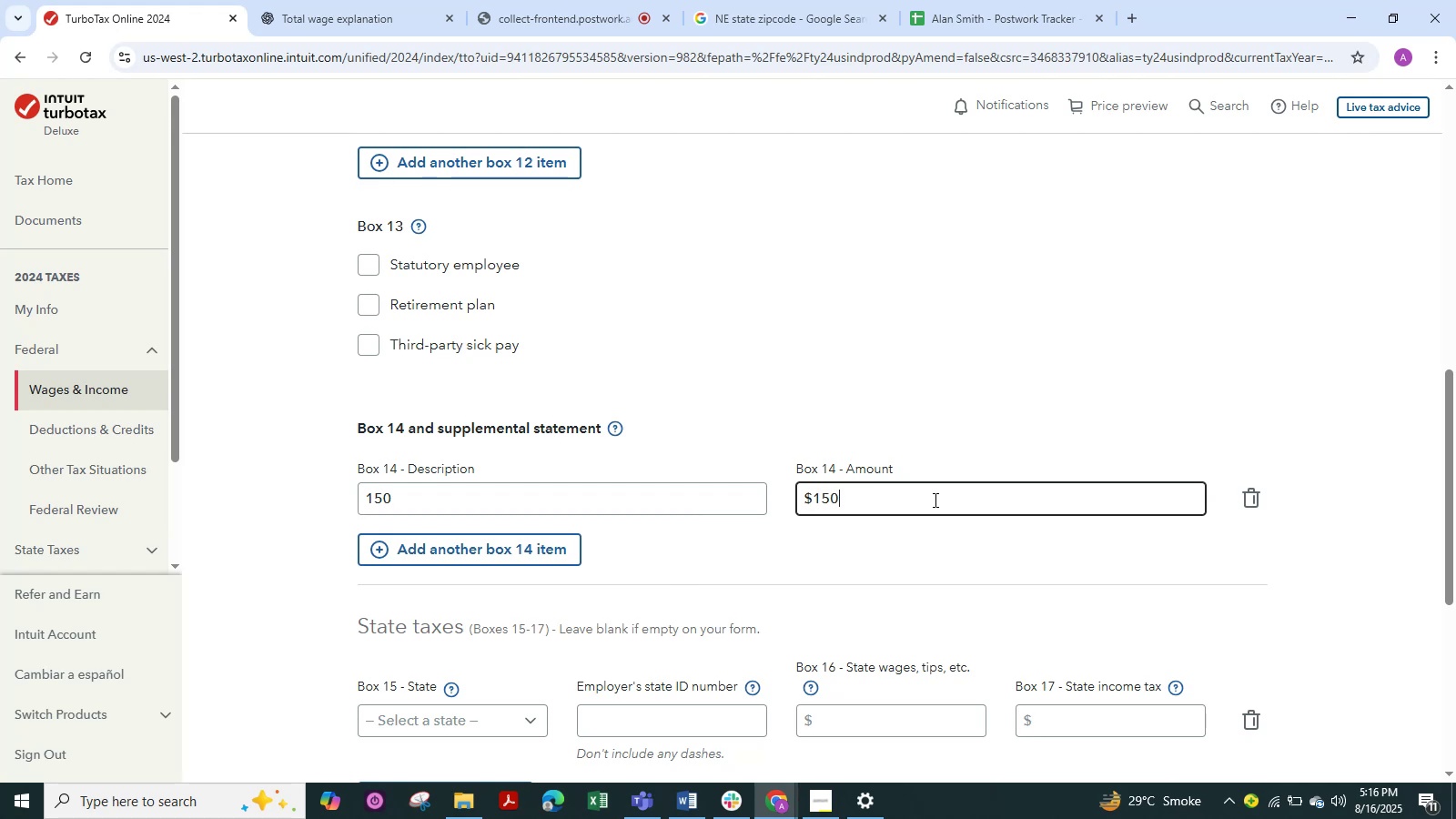 
key(Alt+AltLeft)
 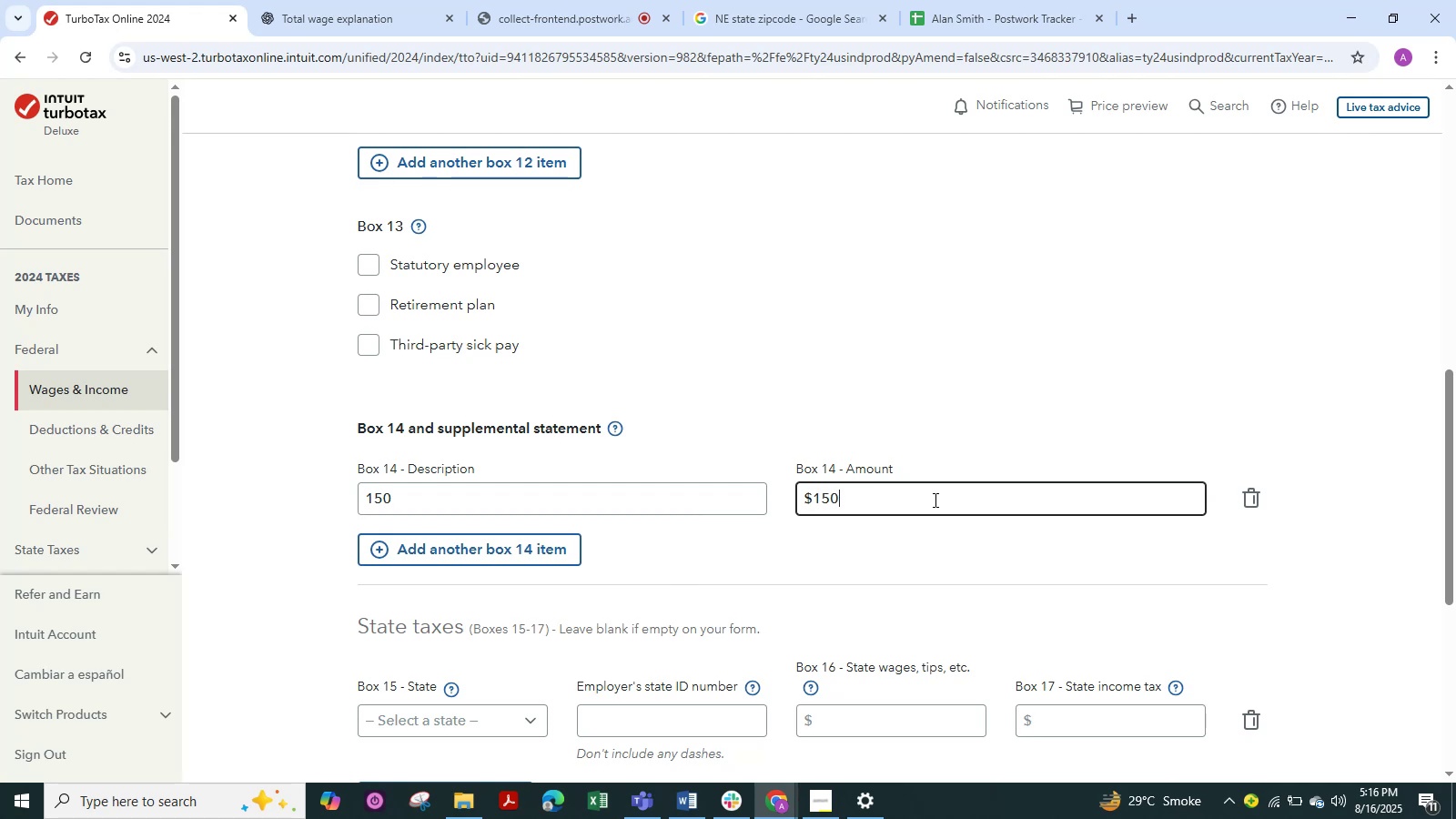 
key(Alt+Tab)
 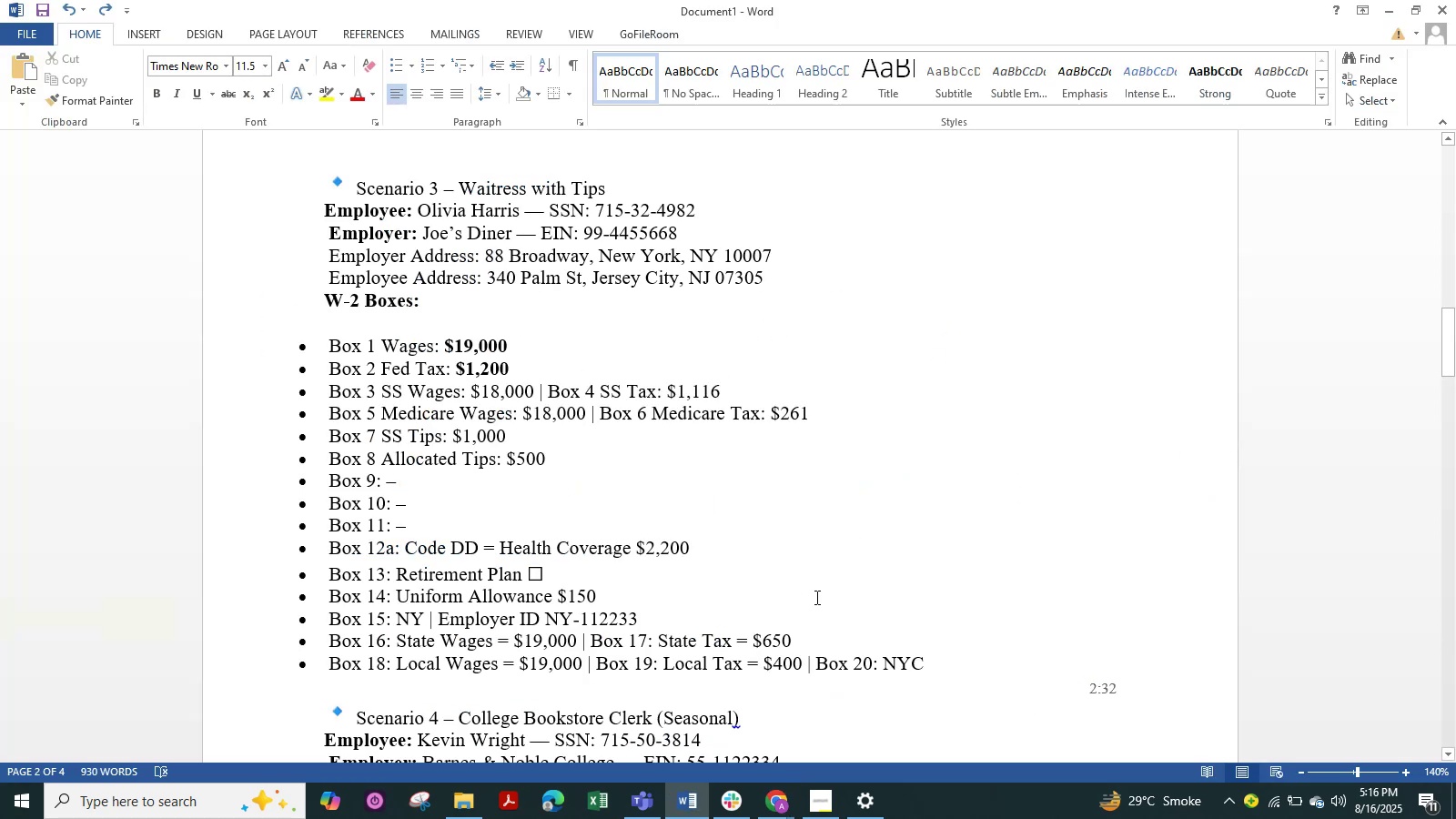 
left_click([815, 597])
 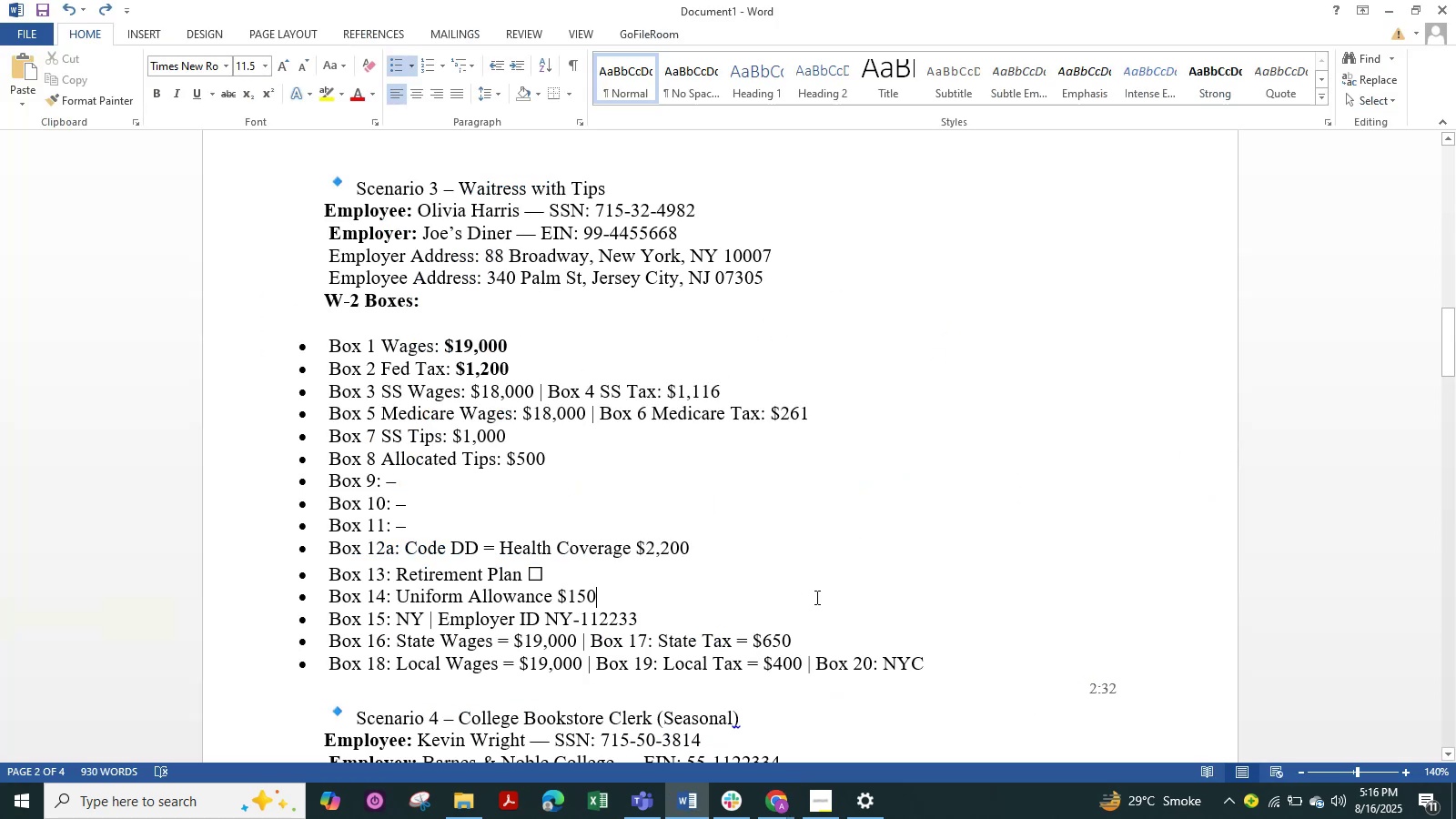 
key(Alt+AltLeft)
 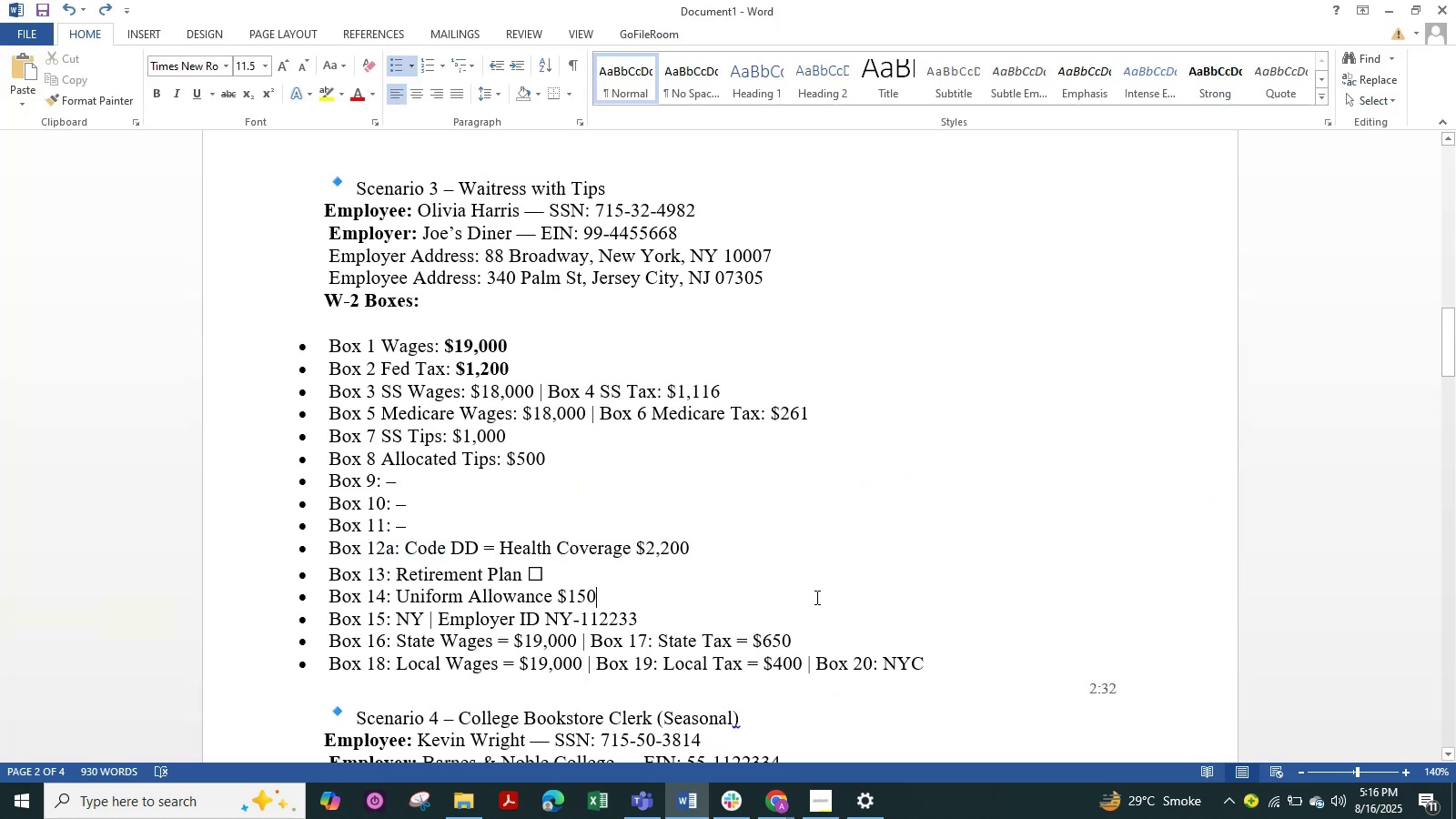 
key(Alt+Tab)
 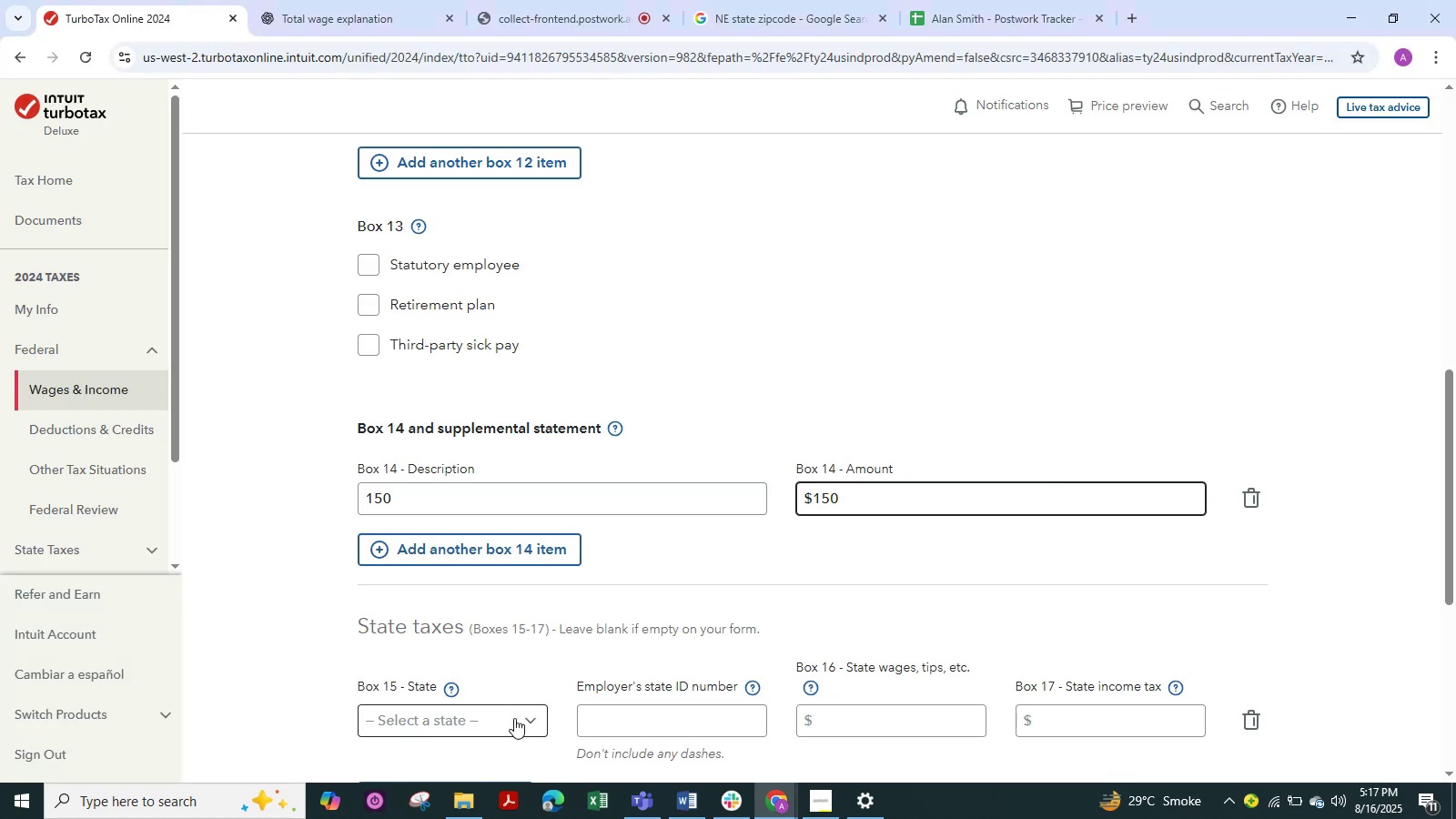 
left_click([514, 718])
 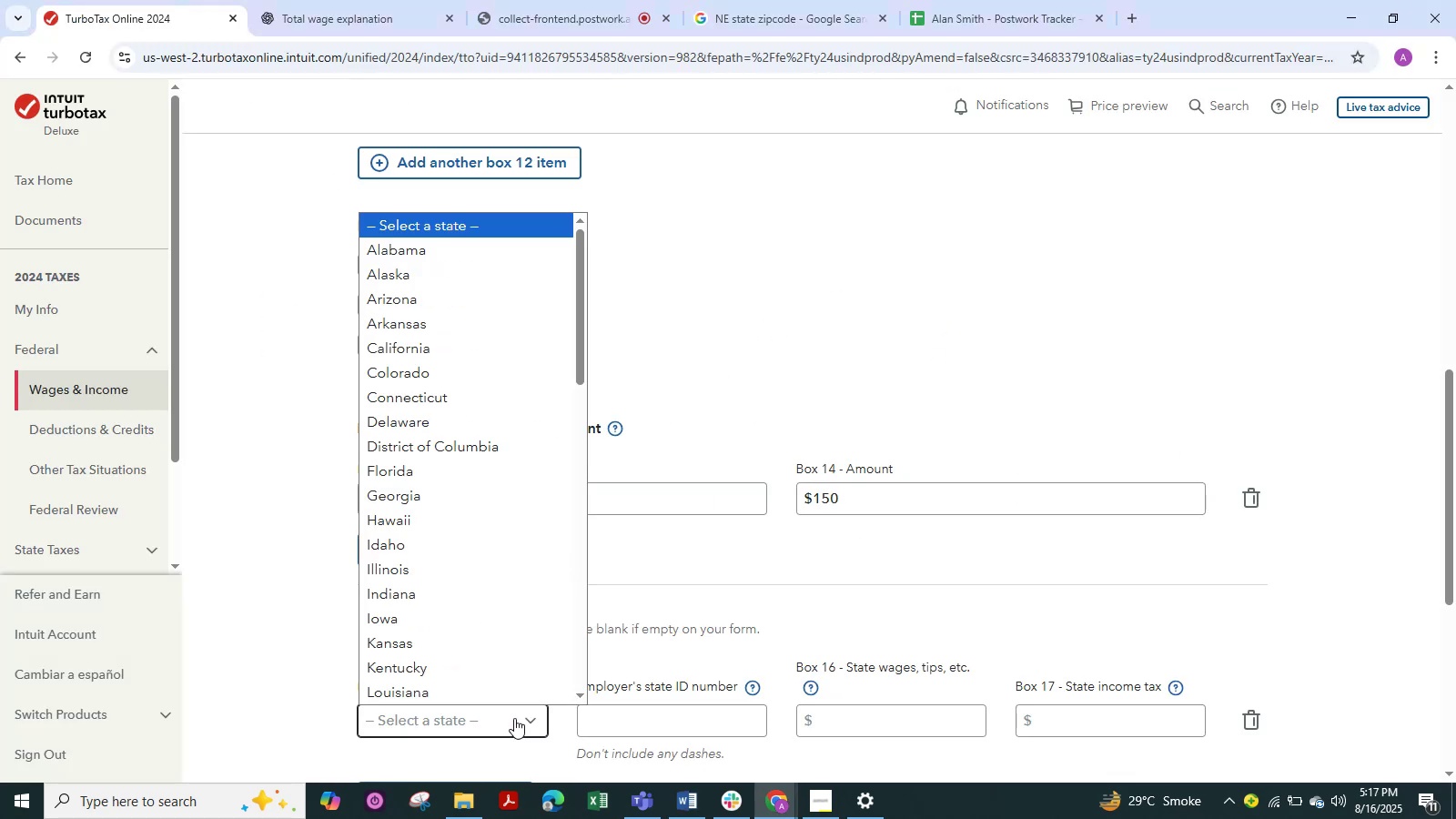 
left_click([514, 718])
 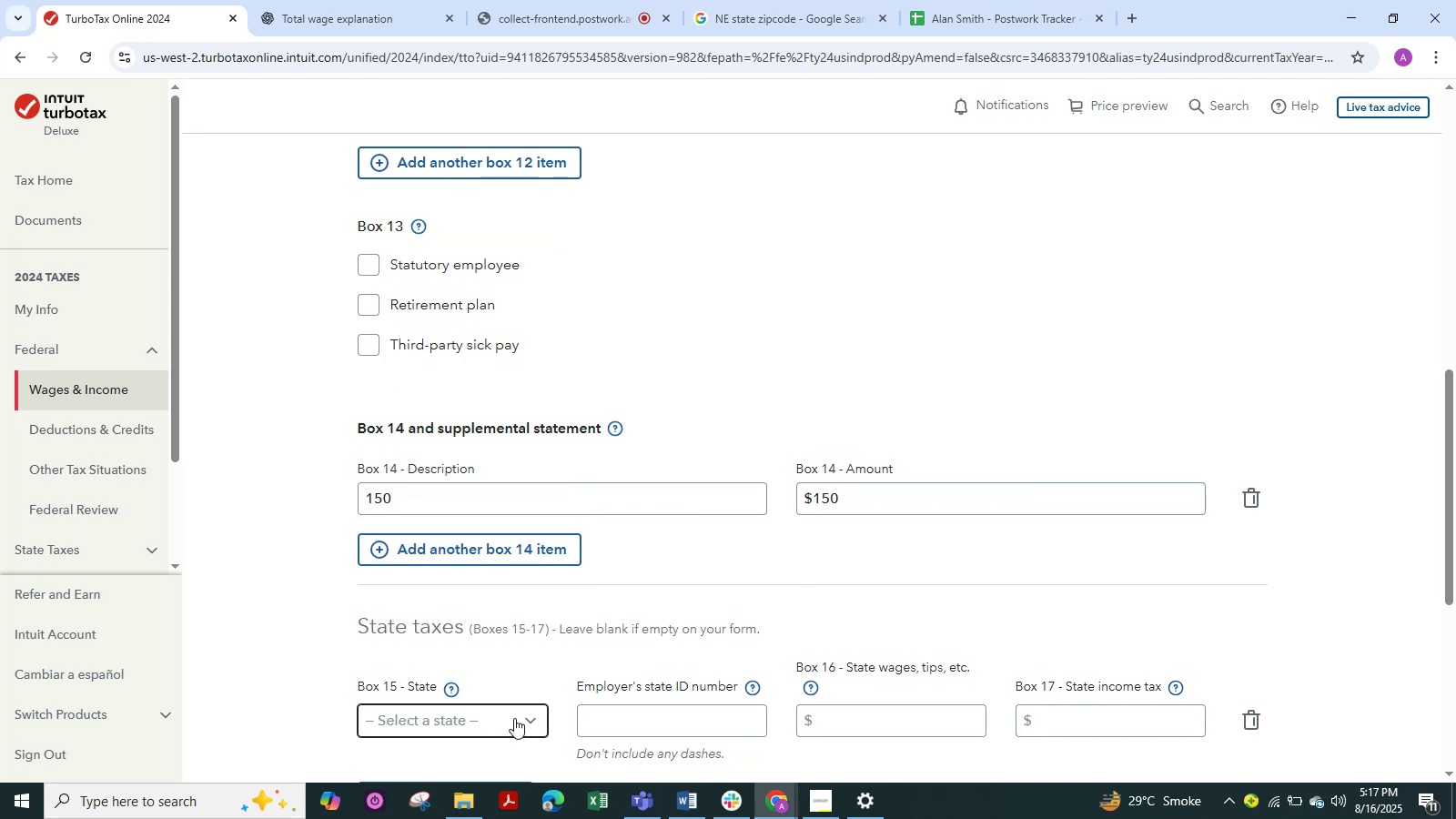 
key(Alt+AltLeft)
 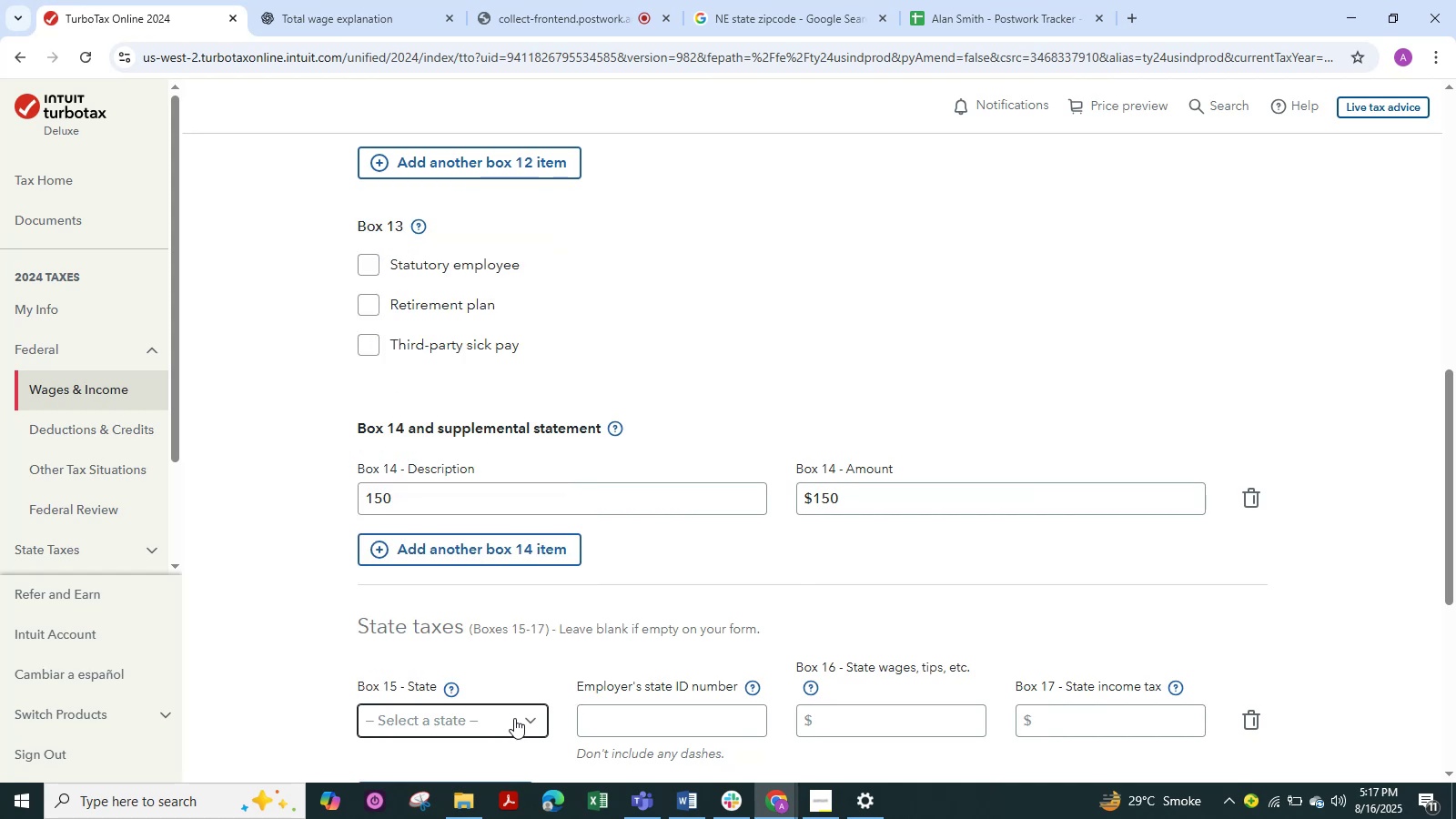 
key(Alt+Tab)
 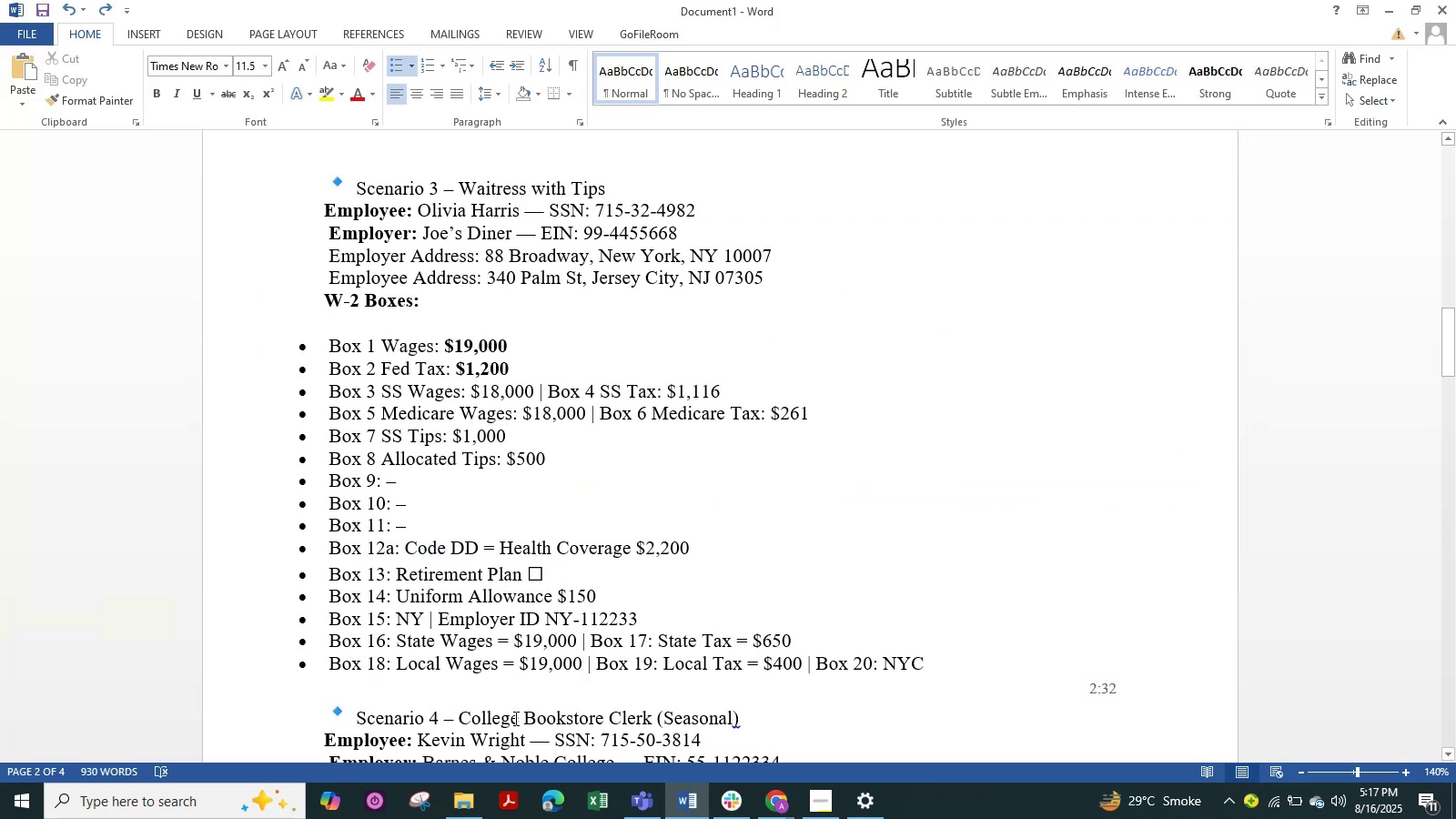 
key(Alt+AltLeft)
 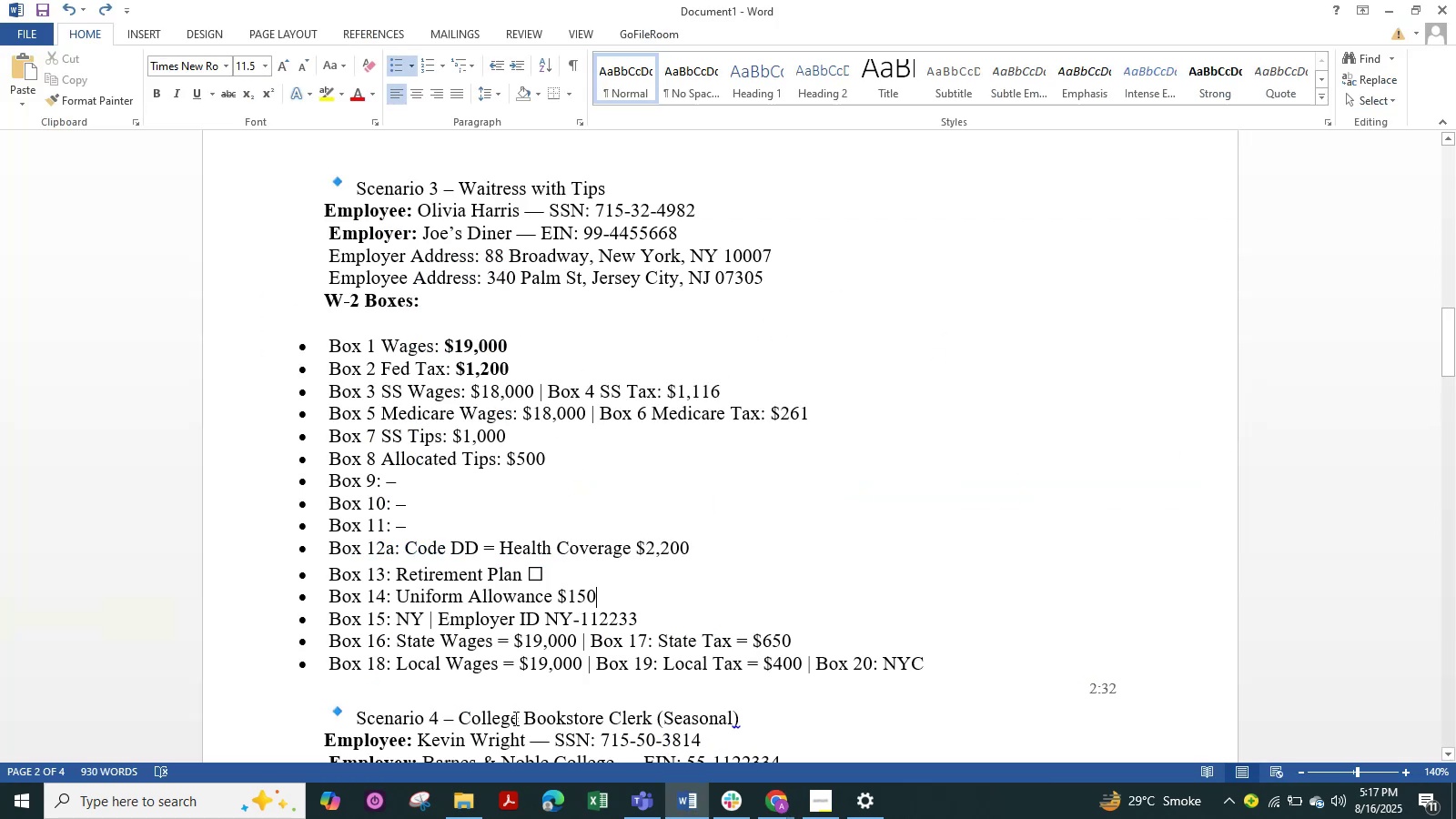 
key(Alt+Tab)
 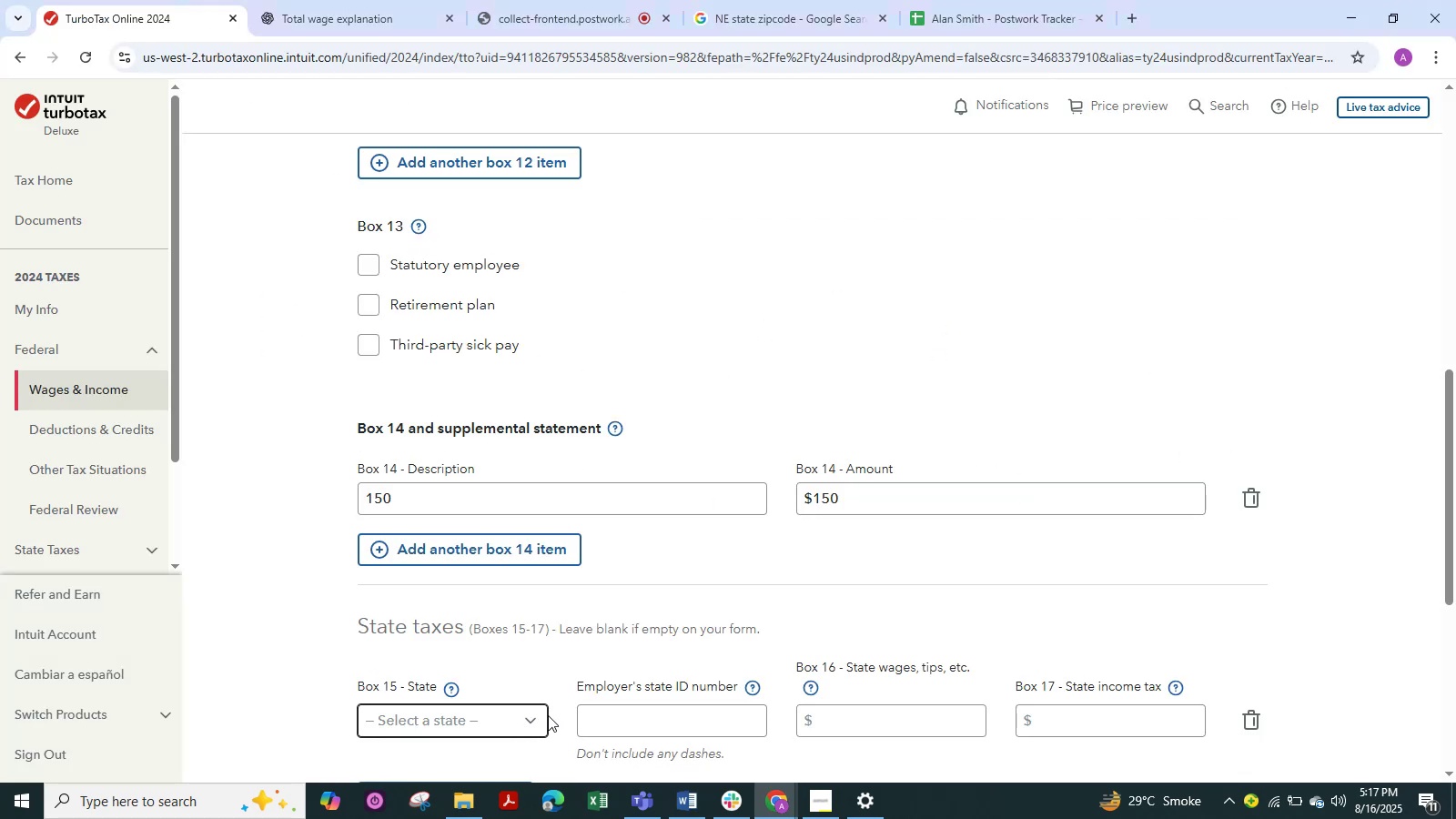 
left_click([531, 719])
 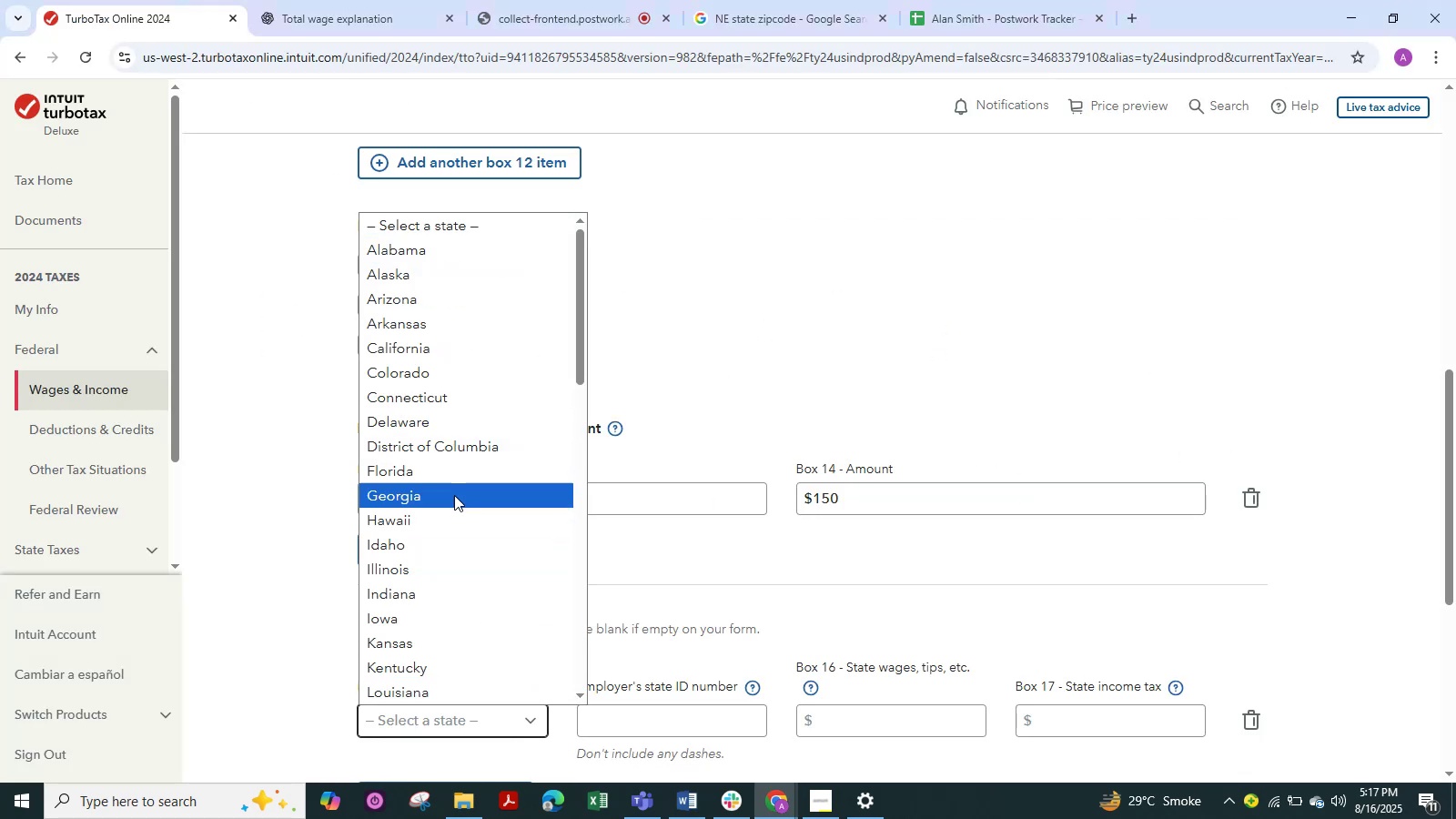 
scroll: coordinate [428, 563], scroll_direction: down, amount: 2.0
 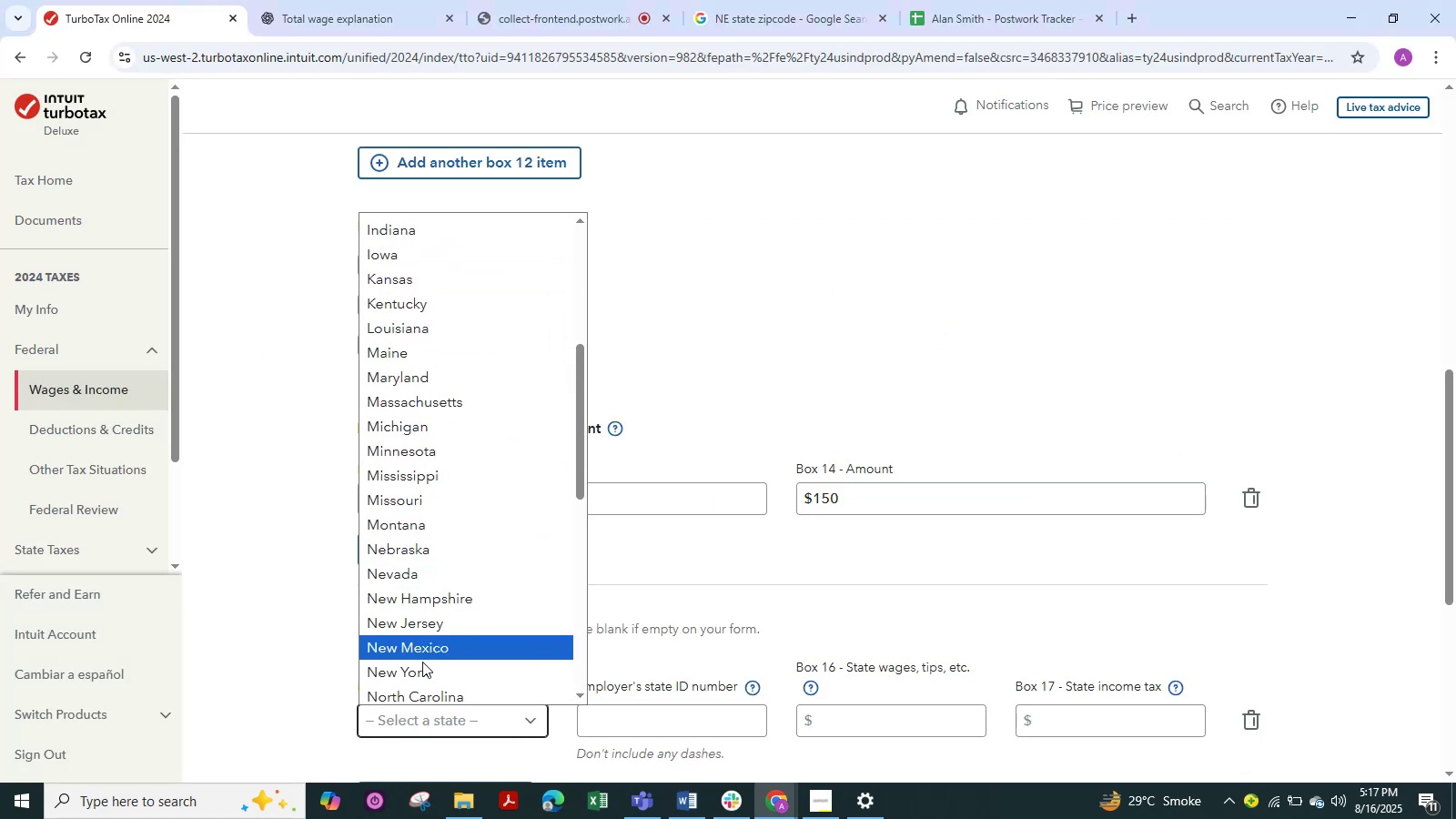 
left_click([422, 663])
 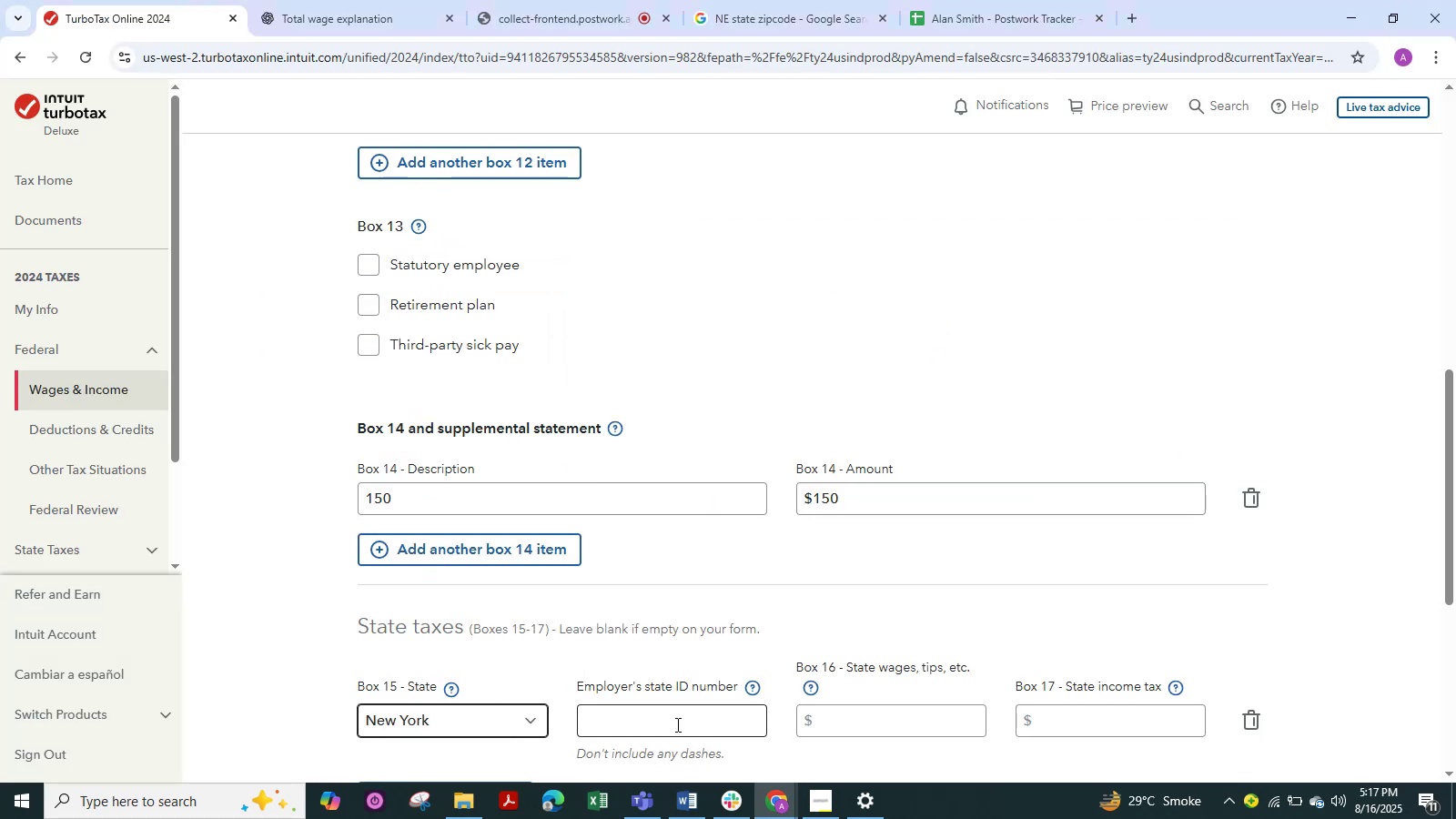 
scroll: coordinate [678, 711], scroll_direction: down, amount: 2.0
 